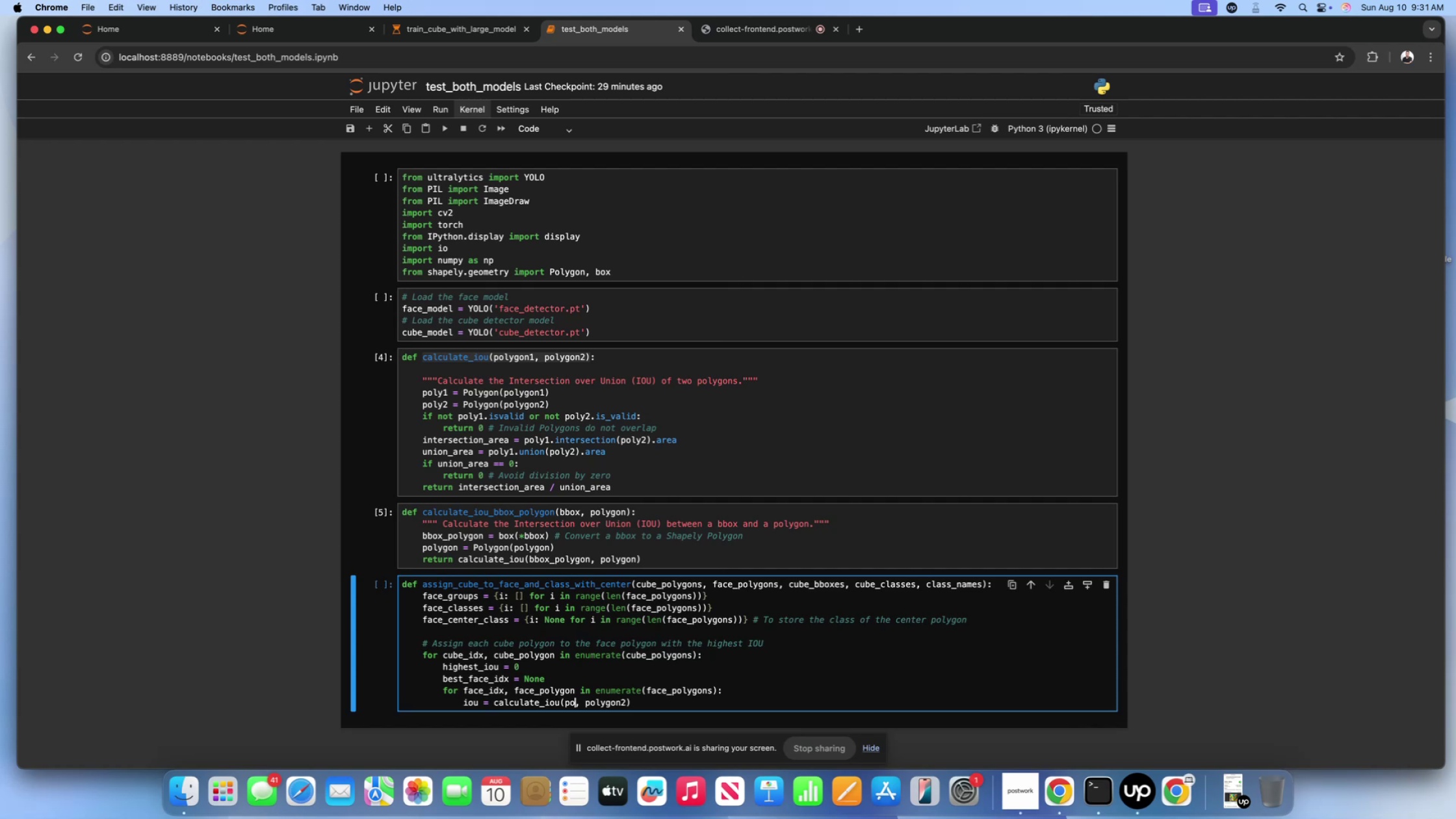 
key(Backspace)
 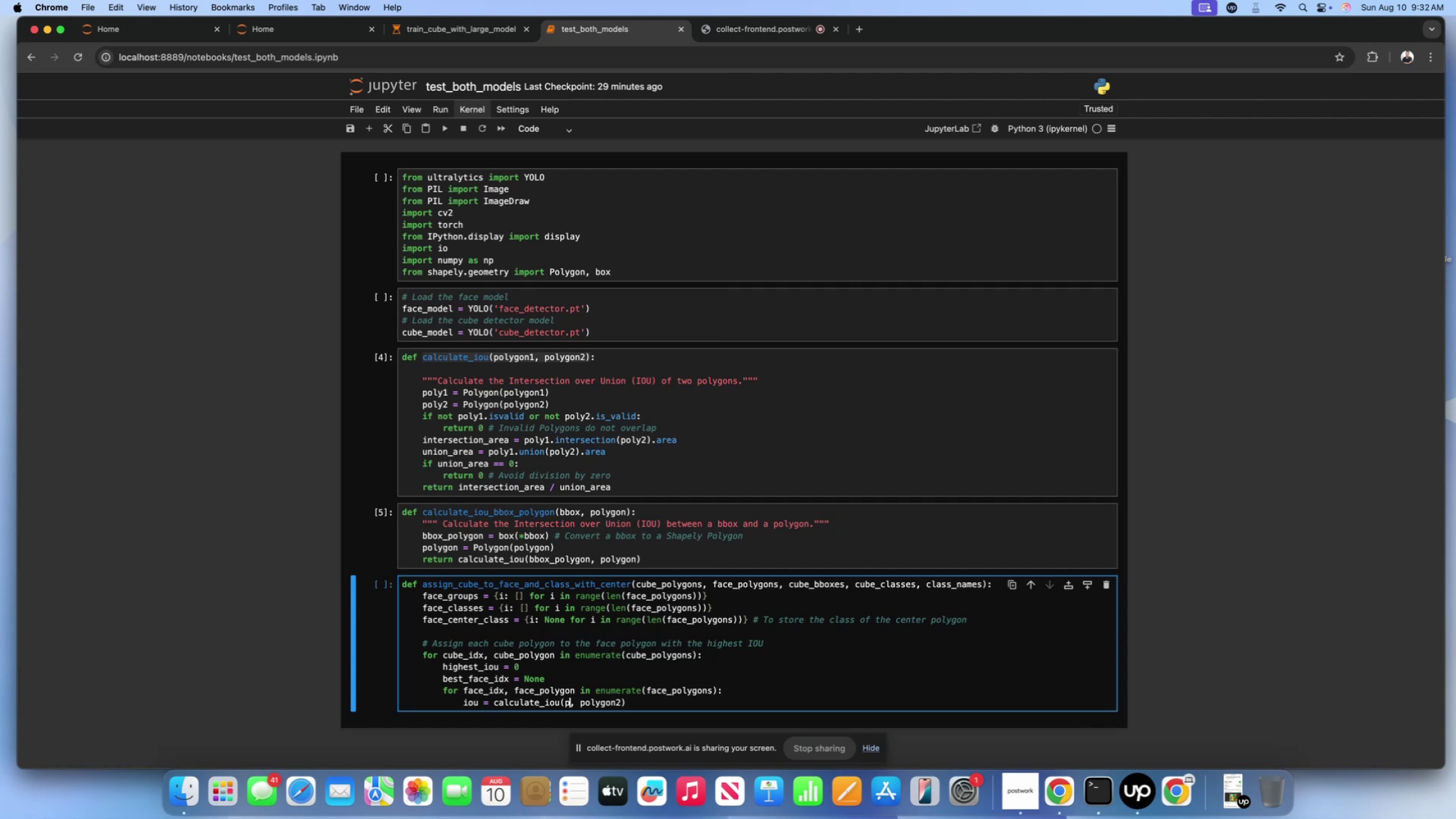 
key(Backspace)
 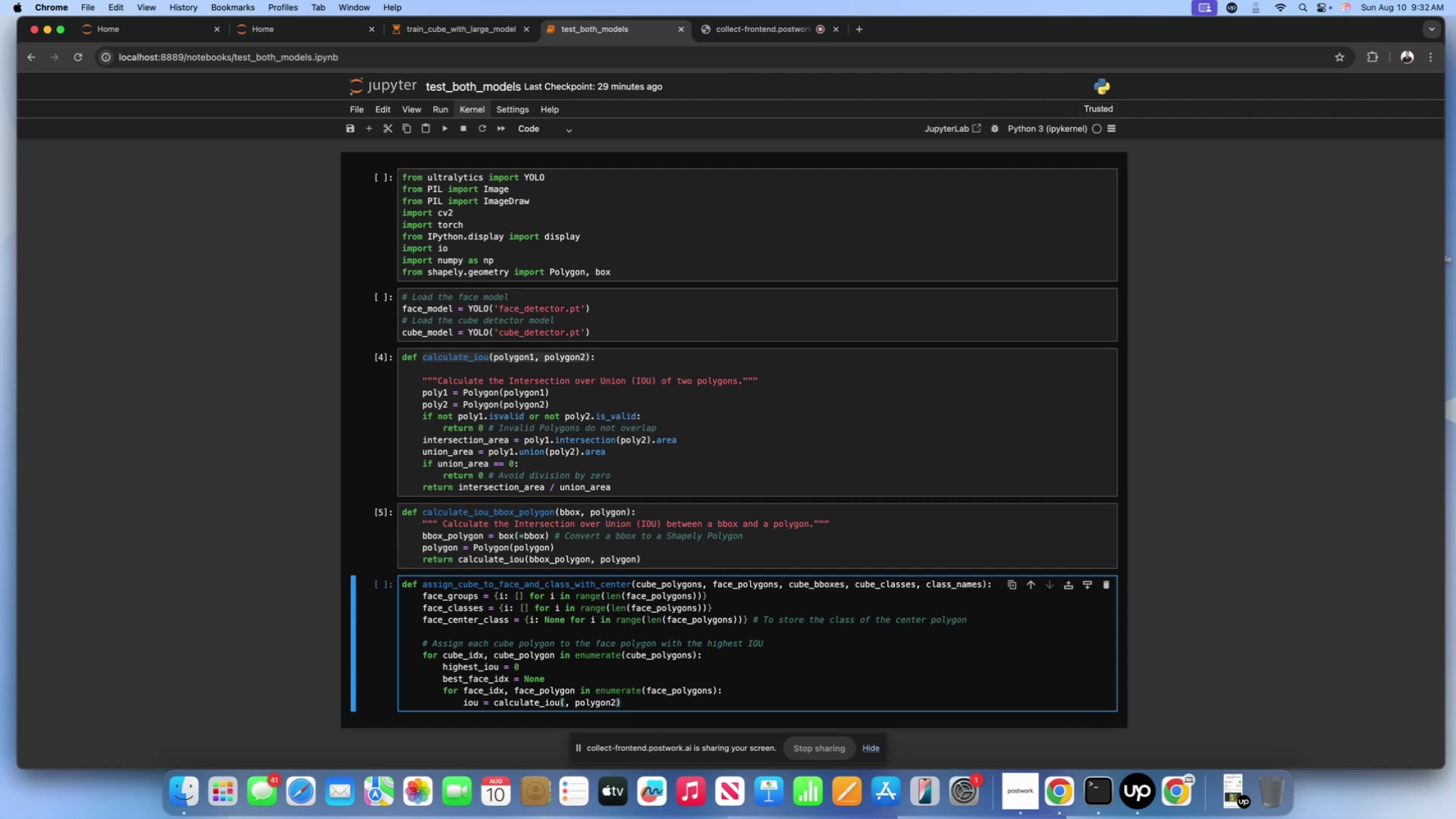 
wait(15.46)
 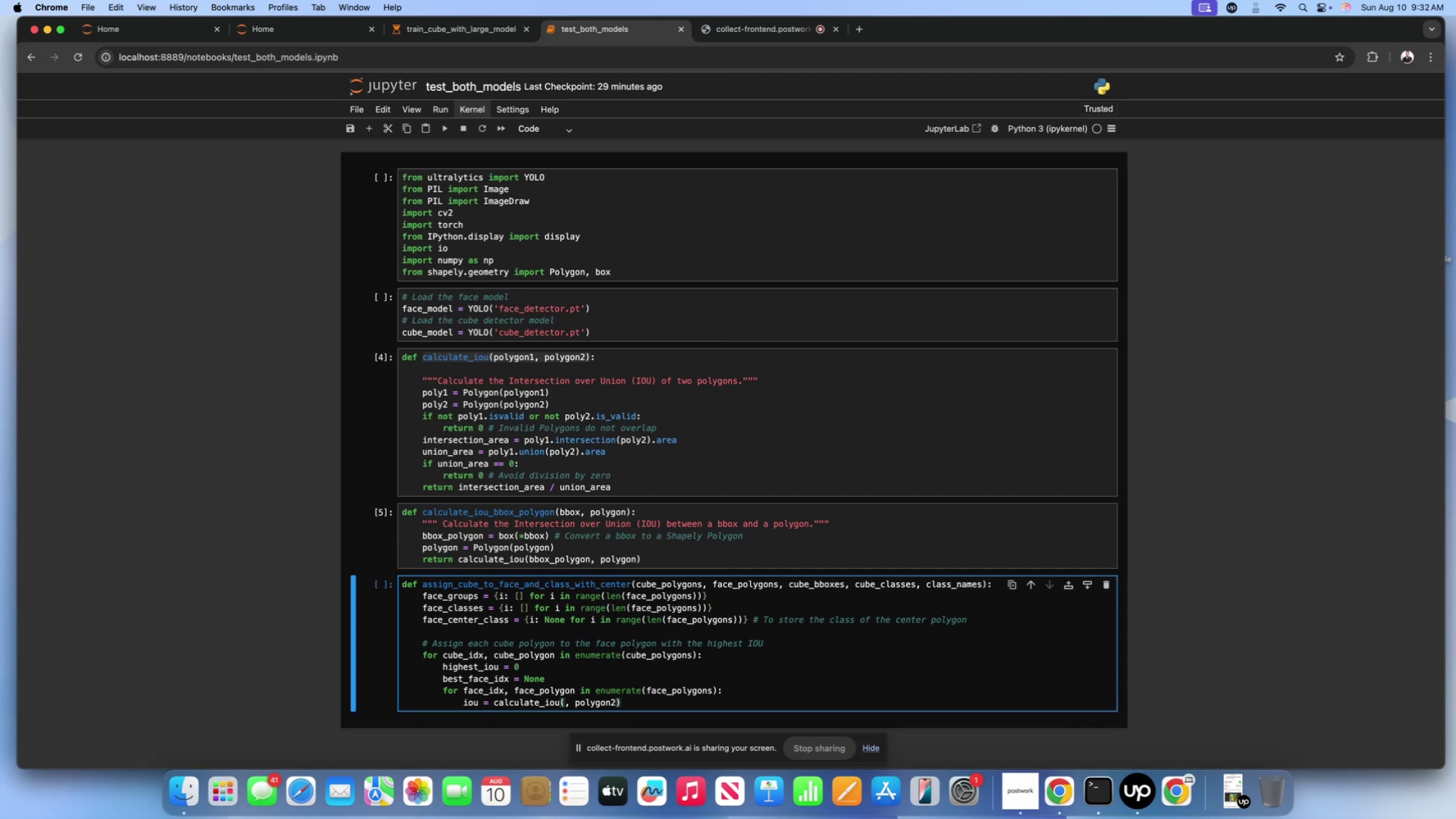 
type(cube_polygon)
 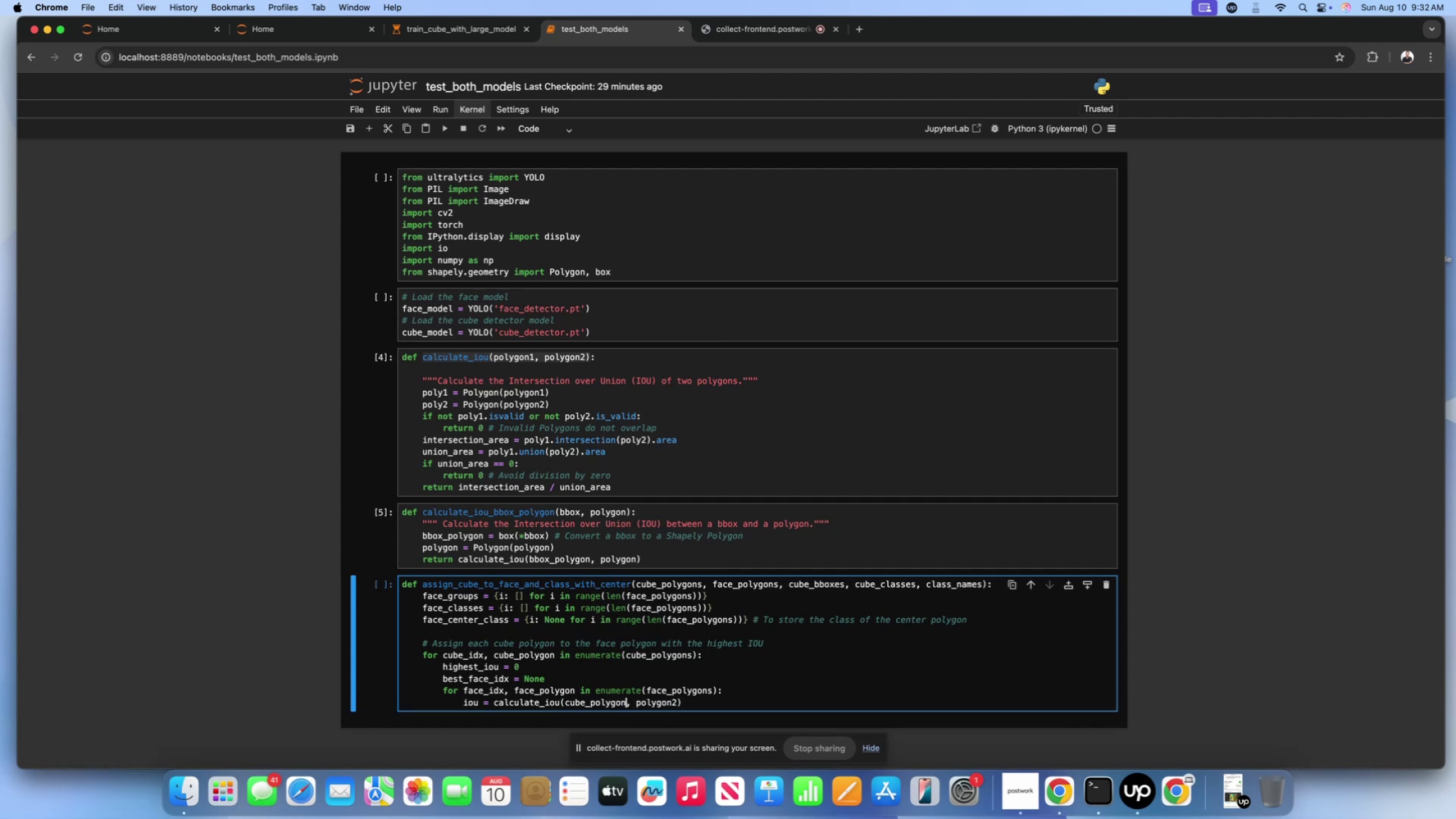 
scroll: coordinate [624, 693], scroll_direction: up, amount: 2.0
 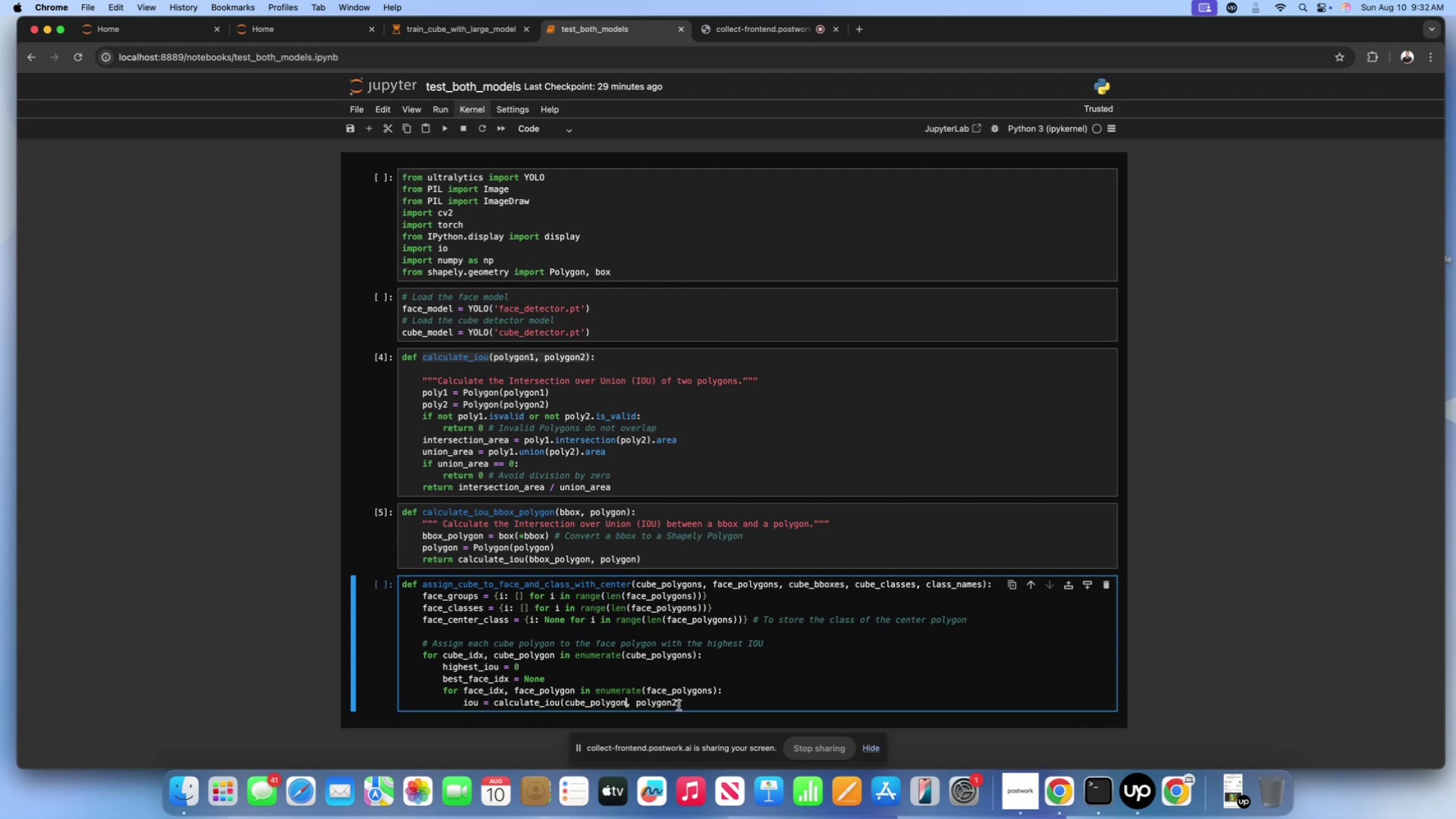 
left_click([679, 705])
 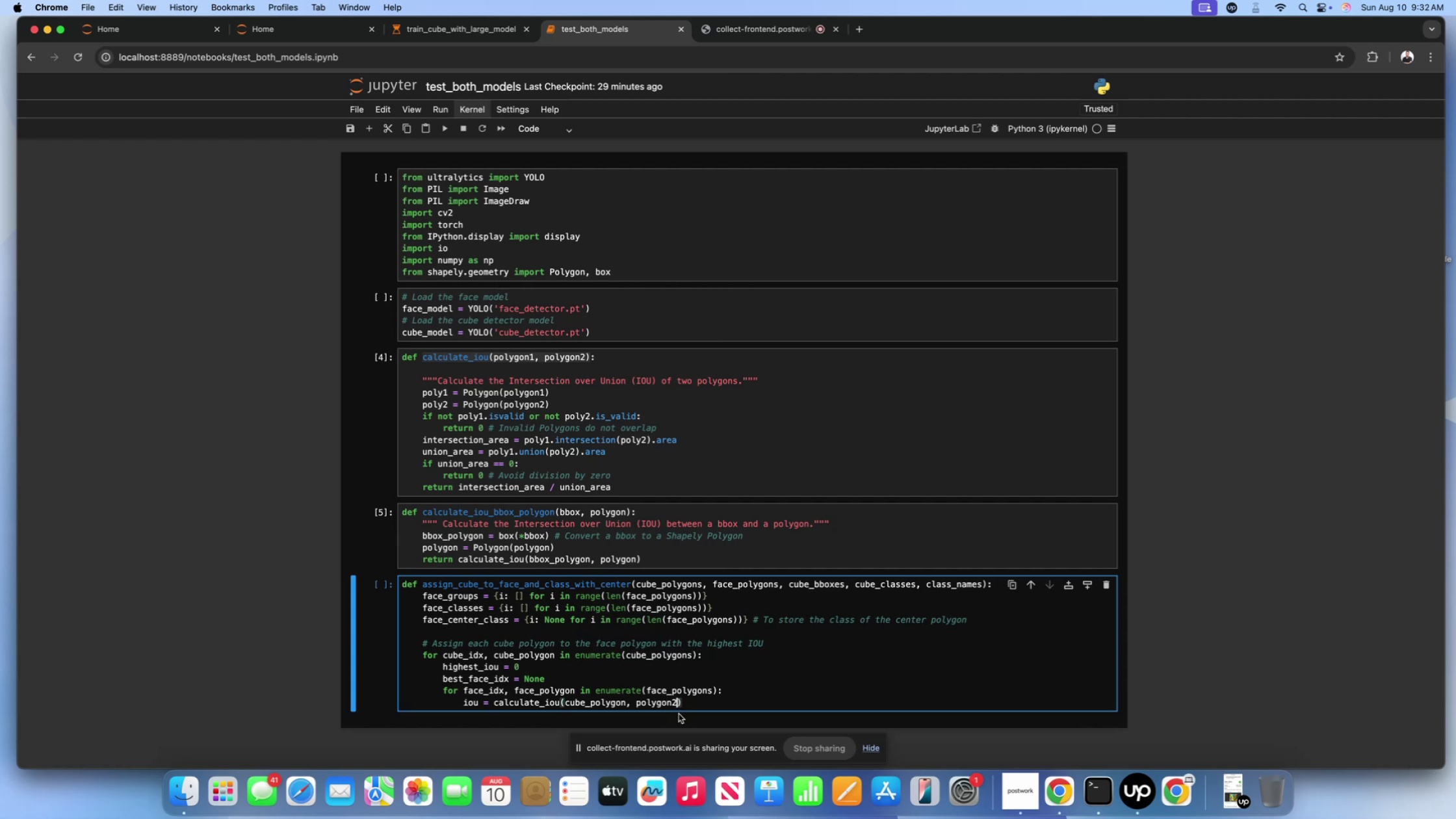 
key(Backspace)
key(Backspace)
key(Backspace)
key(Backspace)
key(Backspace)
key(Backspace)
key(Backspace)
key(Backspace)
type(face_polygon)
 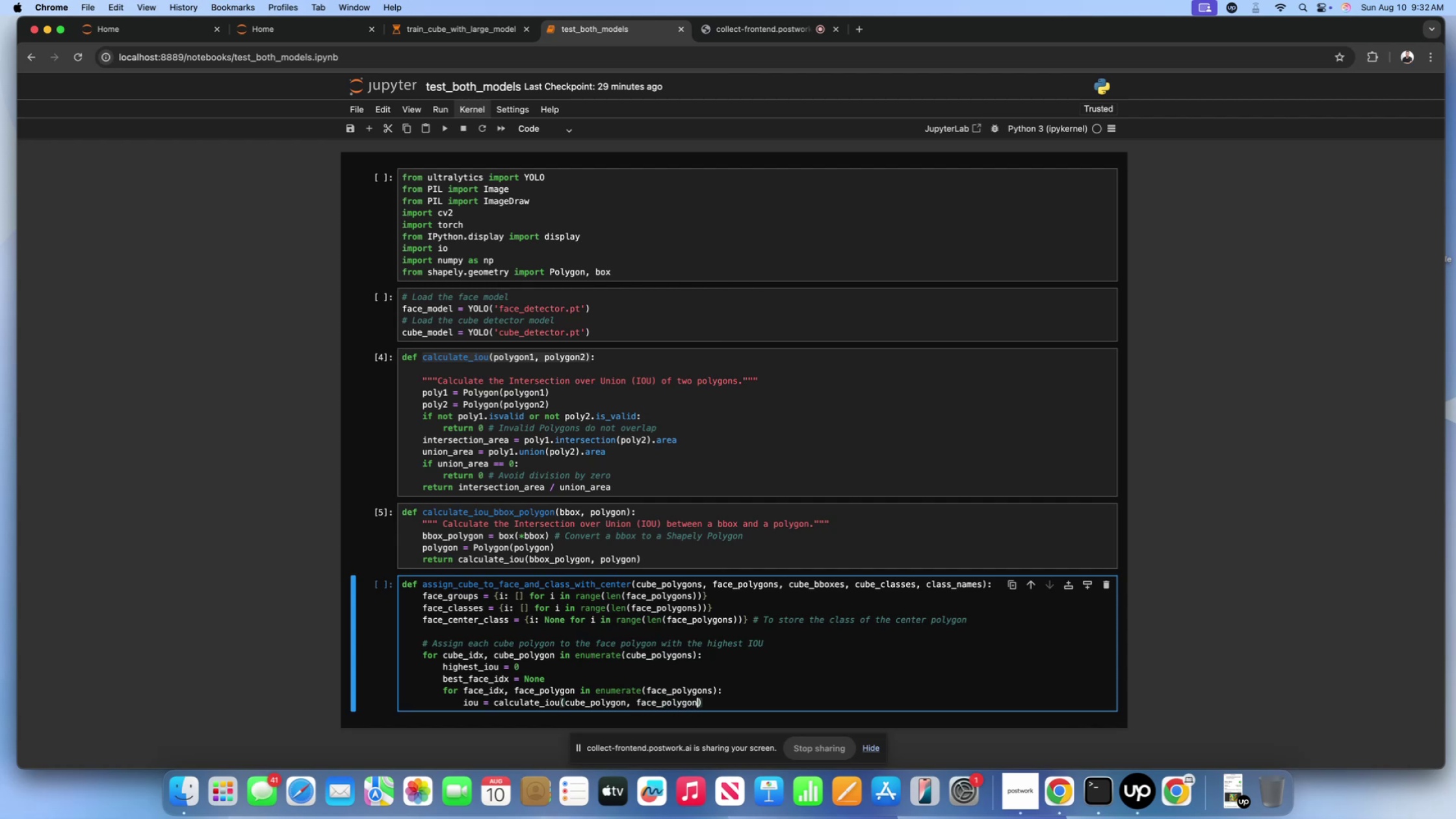 
 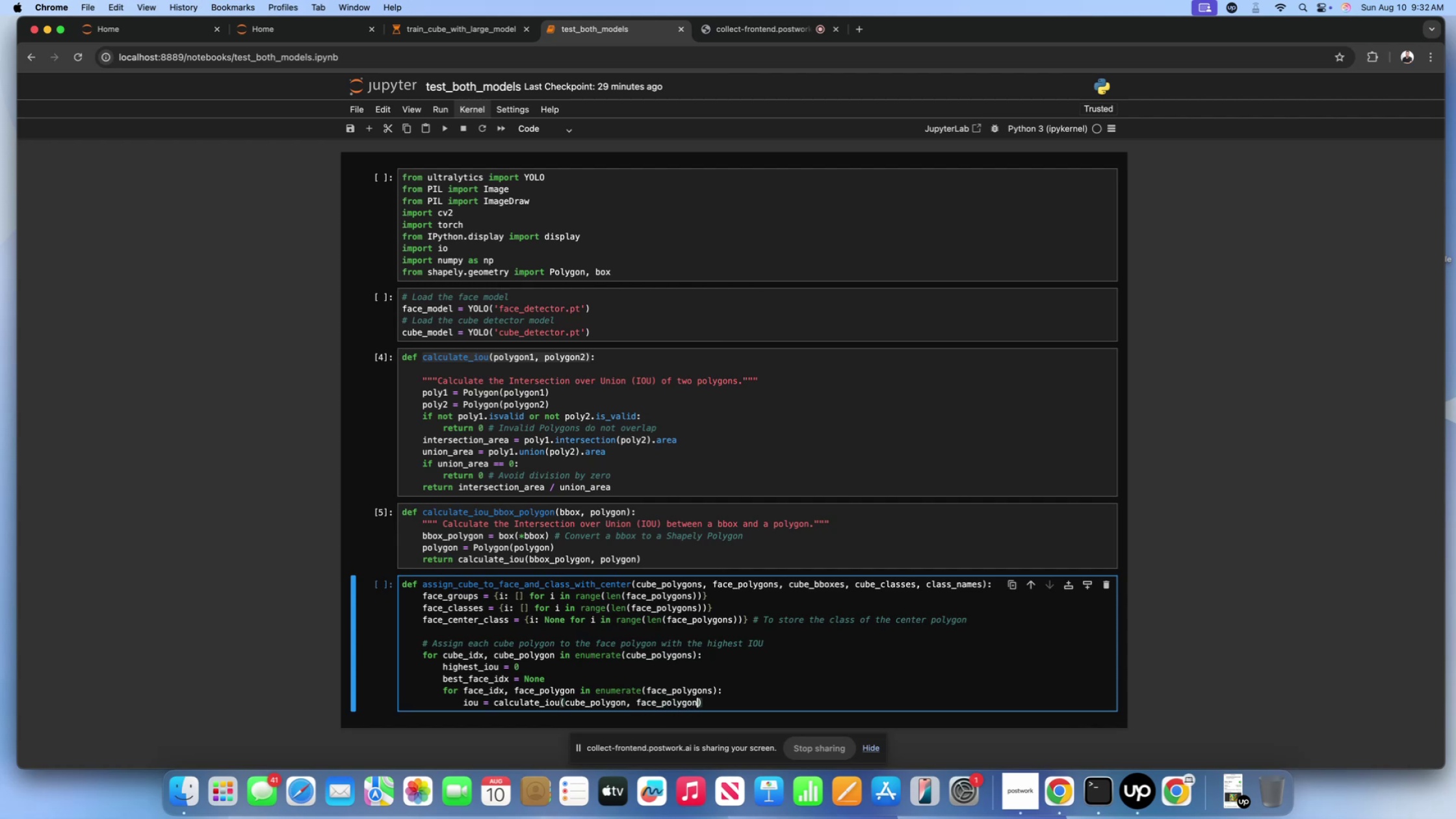 
key(ArrowRight)
 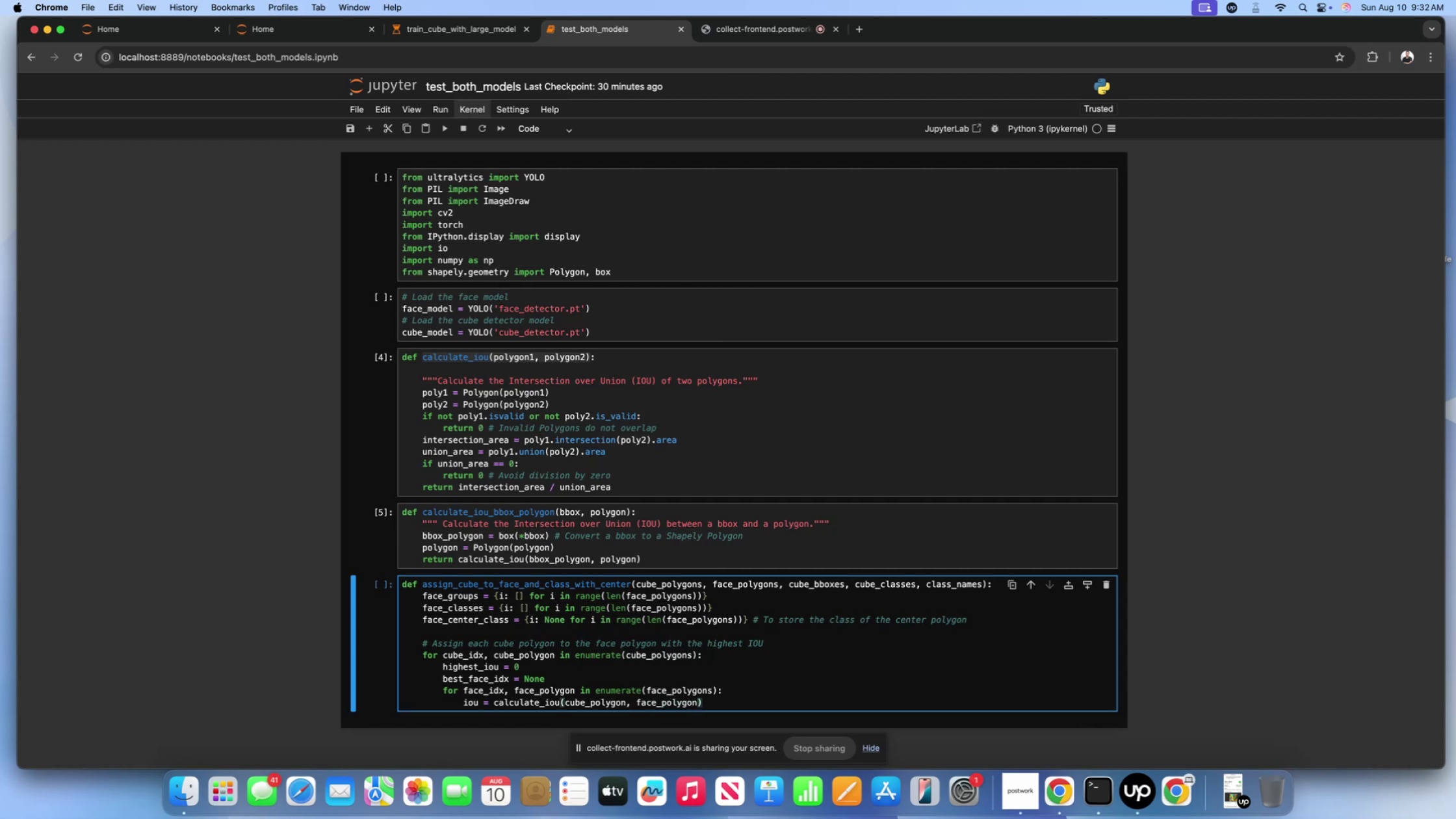 
hold_key(key=ShiftLeft, duration=1.2)
 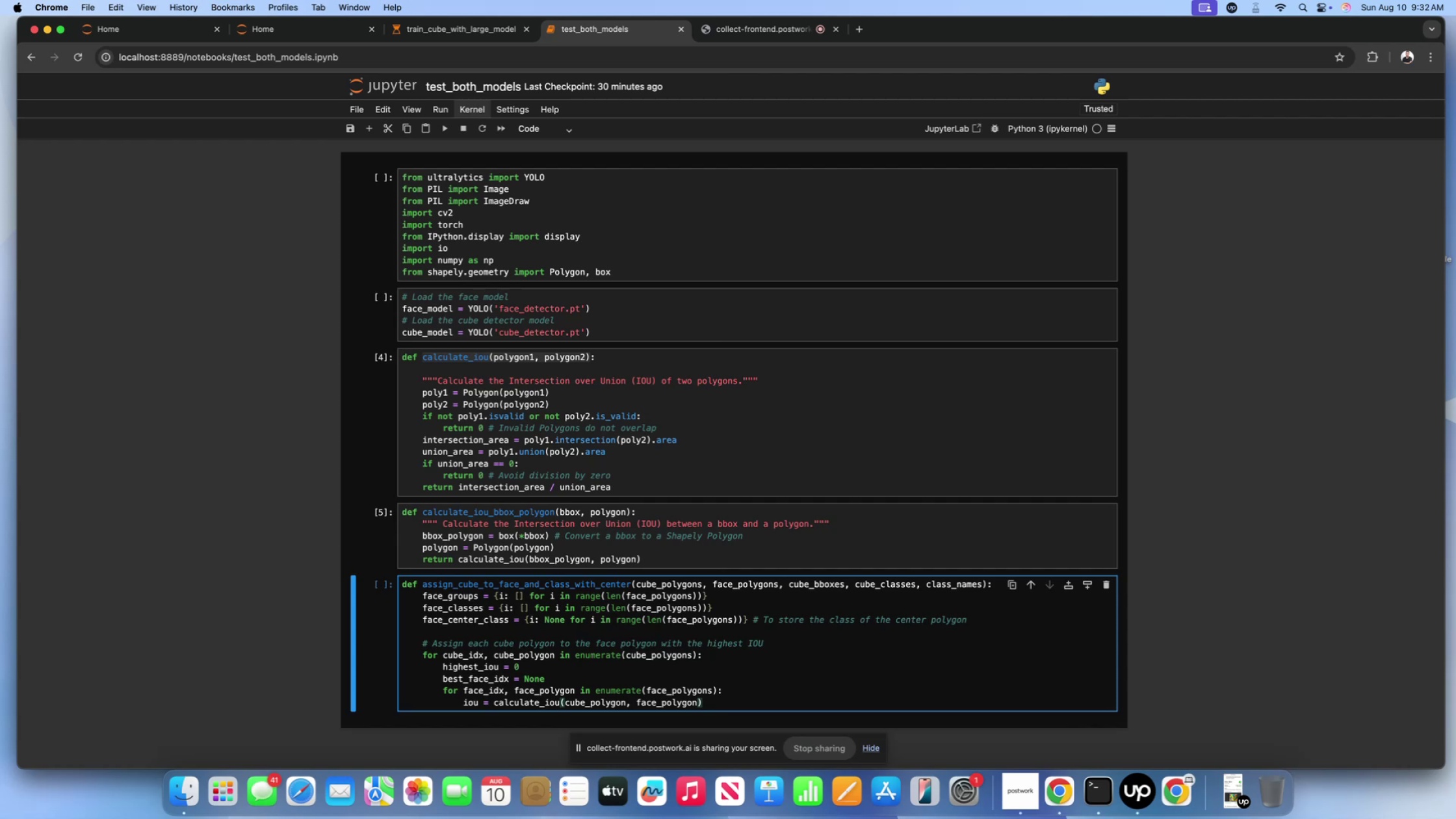 
key(Enter)
 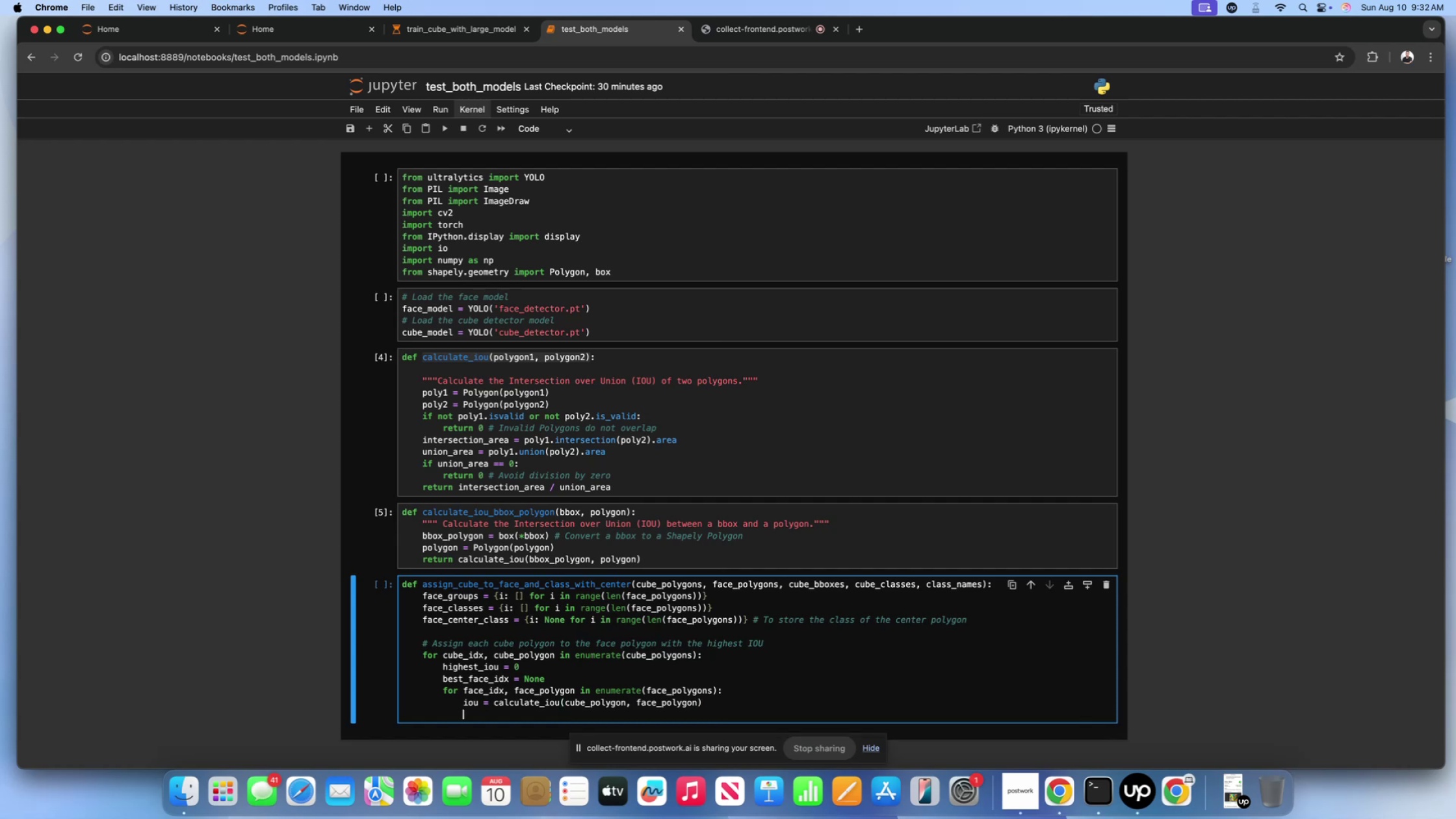 
type(if iou )
 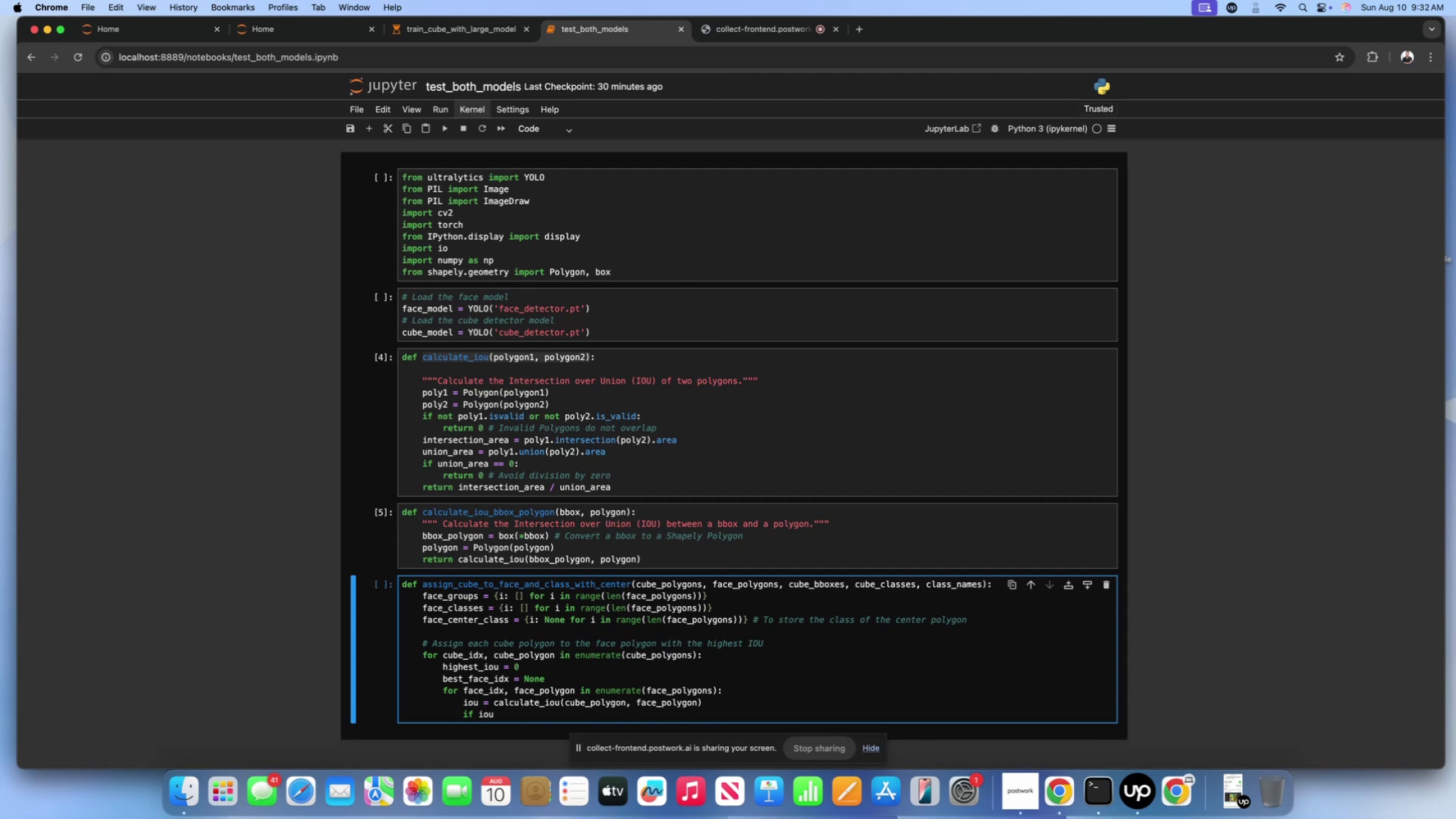 
key(Shift+ShiftLeft)
 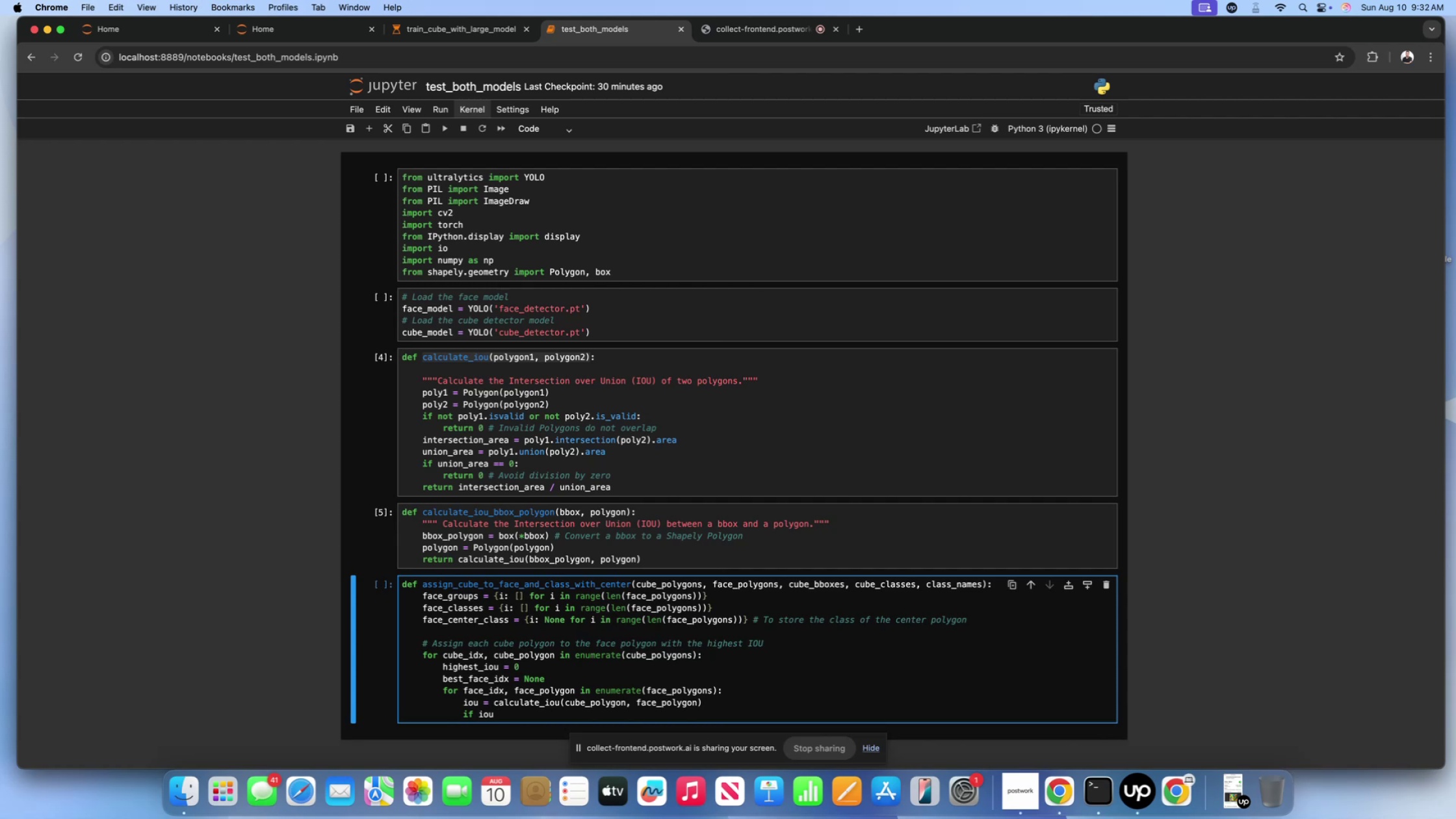 
key(Shift+Period)
 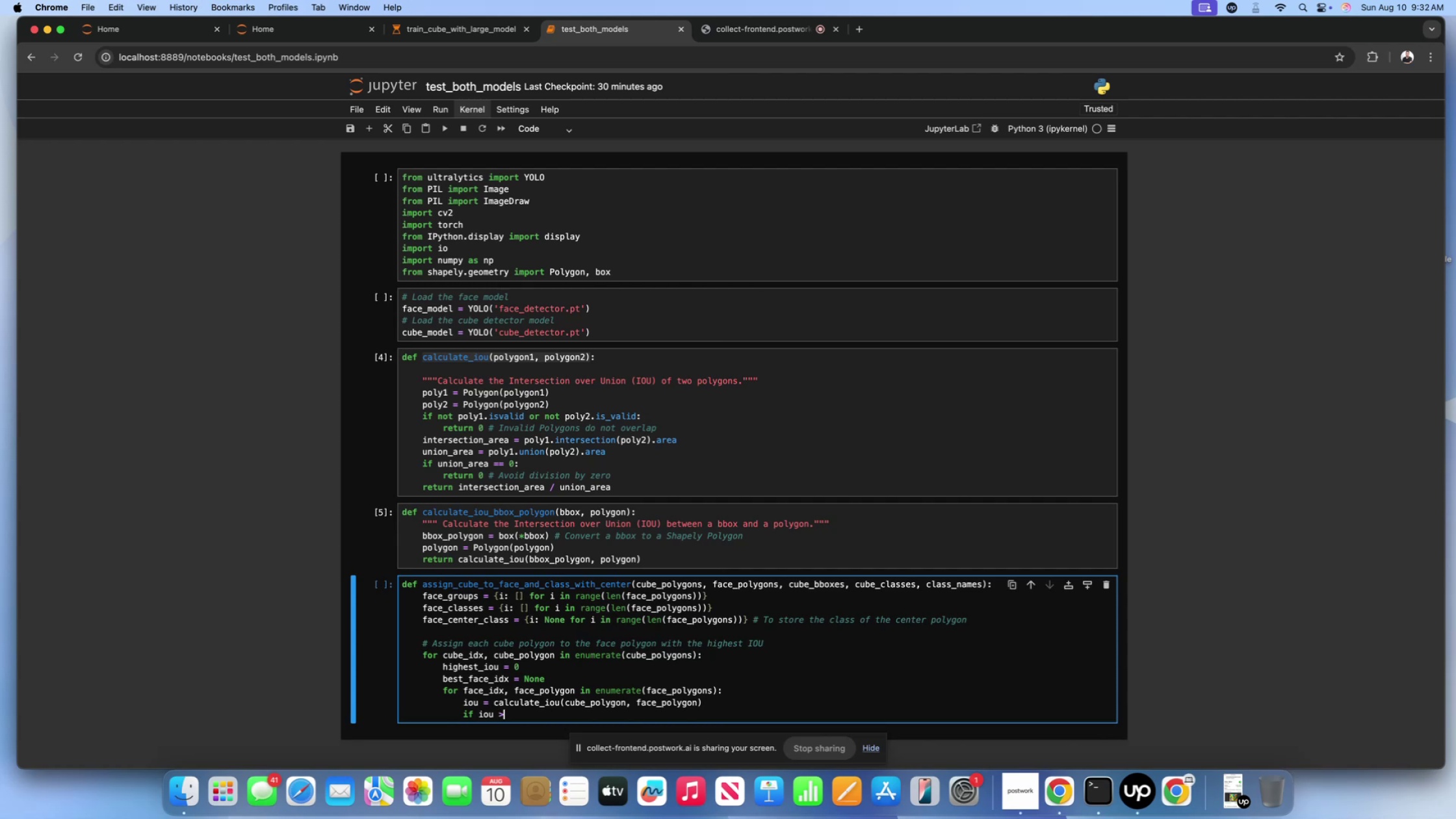 
key(Space)
 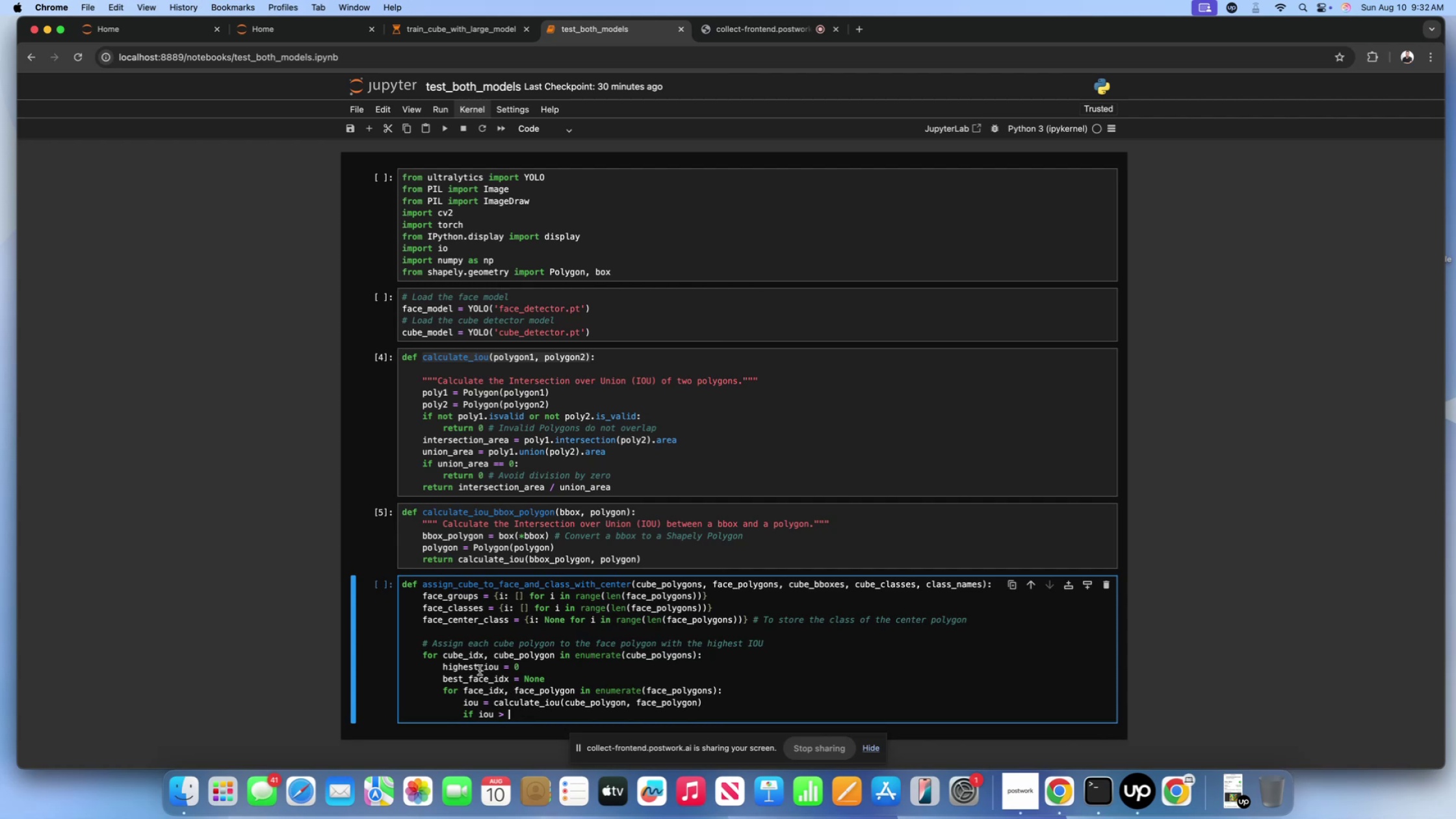 
wait(5.17)
 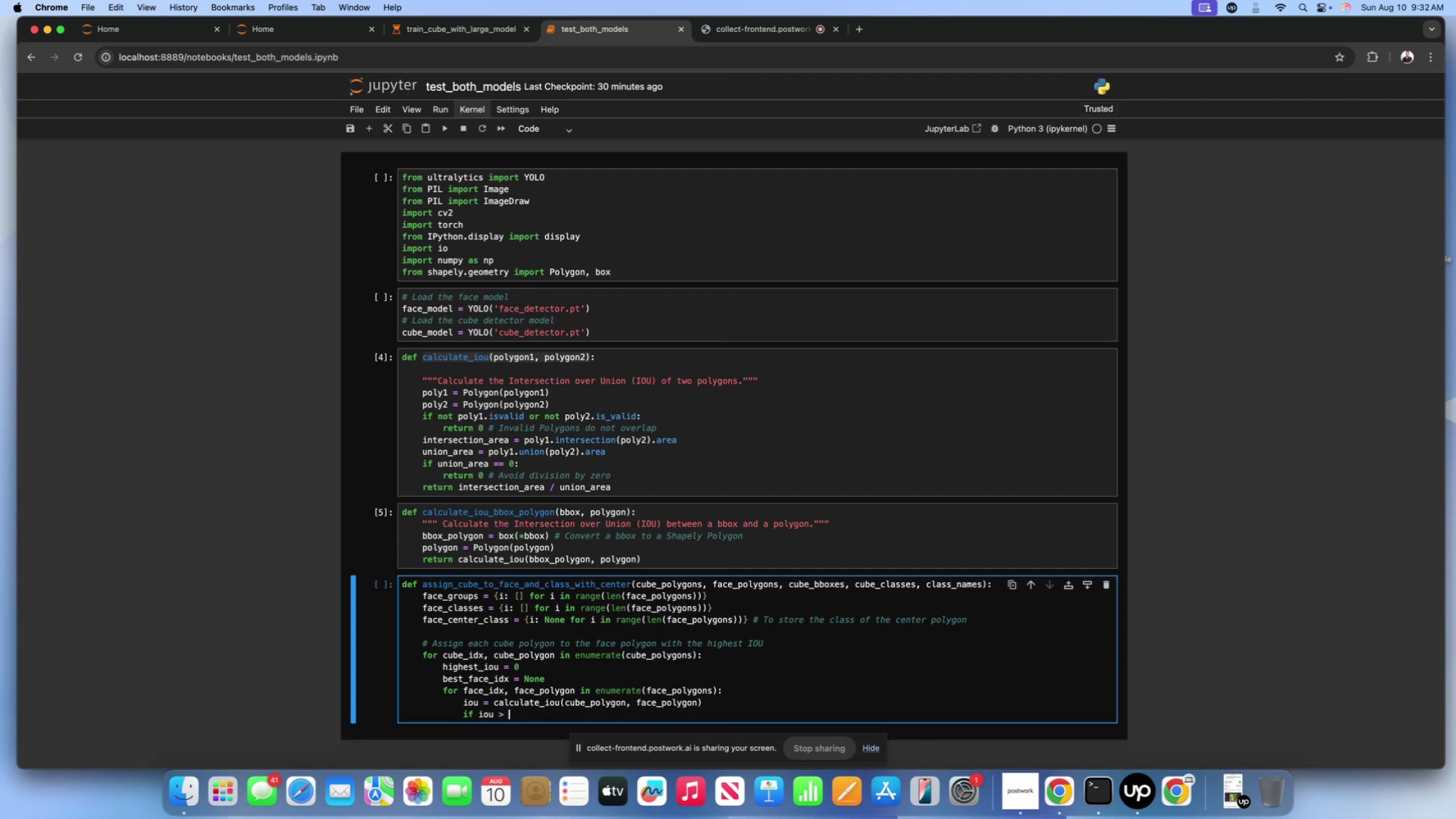 
left_click_drag(start_coordinate=[500, 670], to_coordinate=[444, 668])
 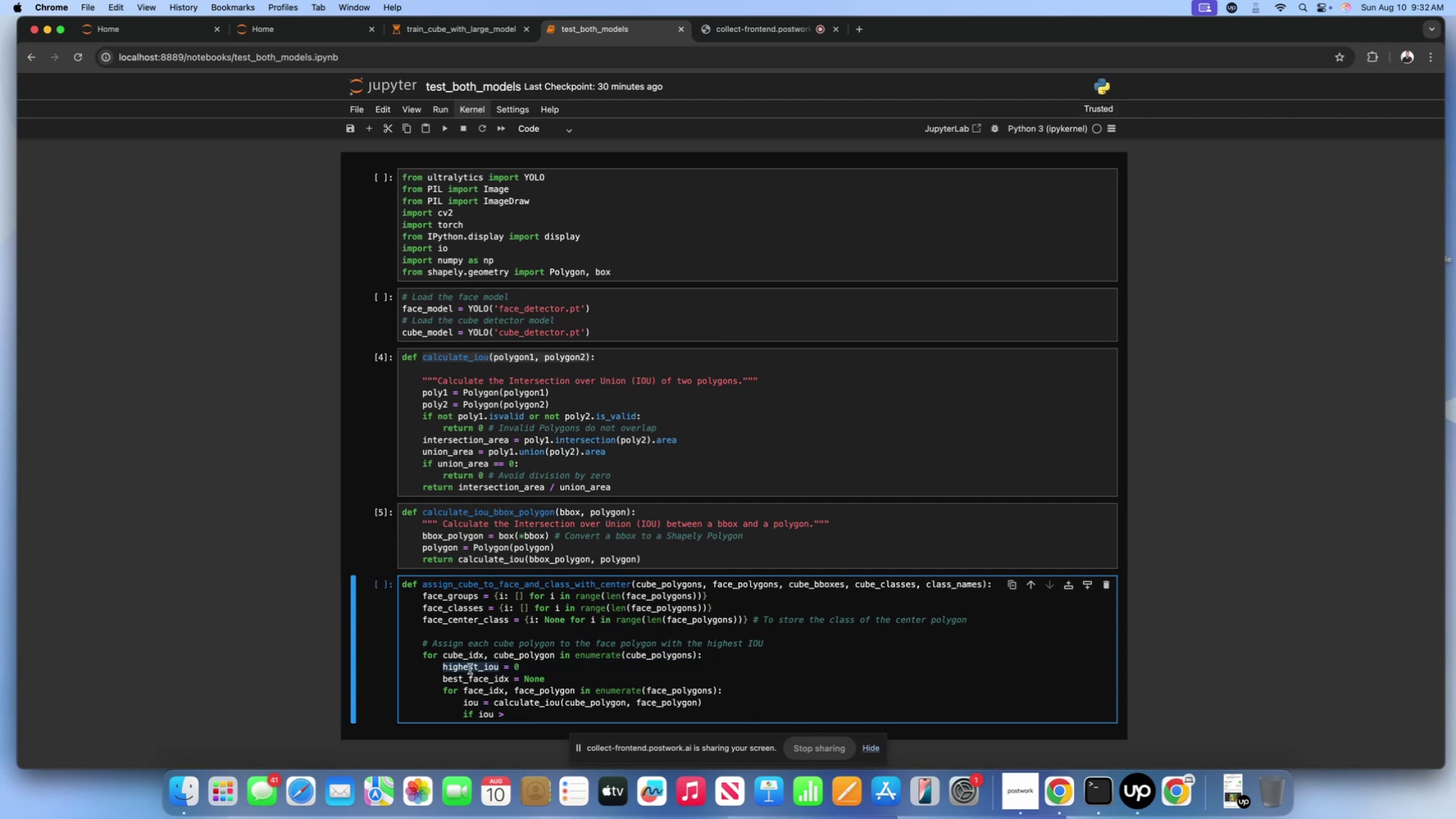 
key(Meta+C)
 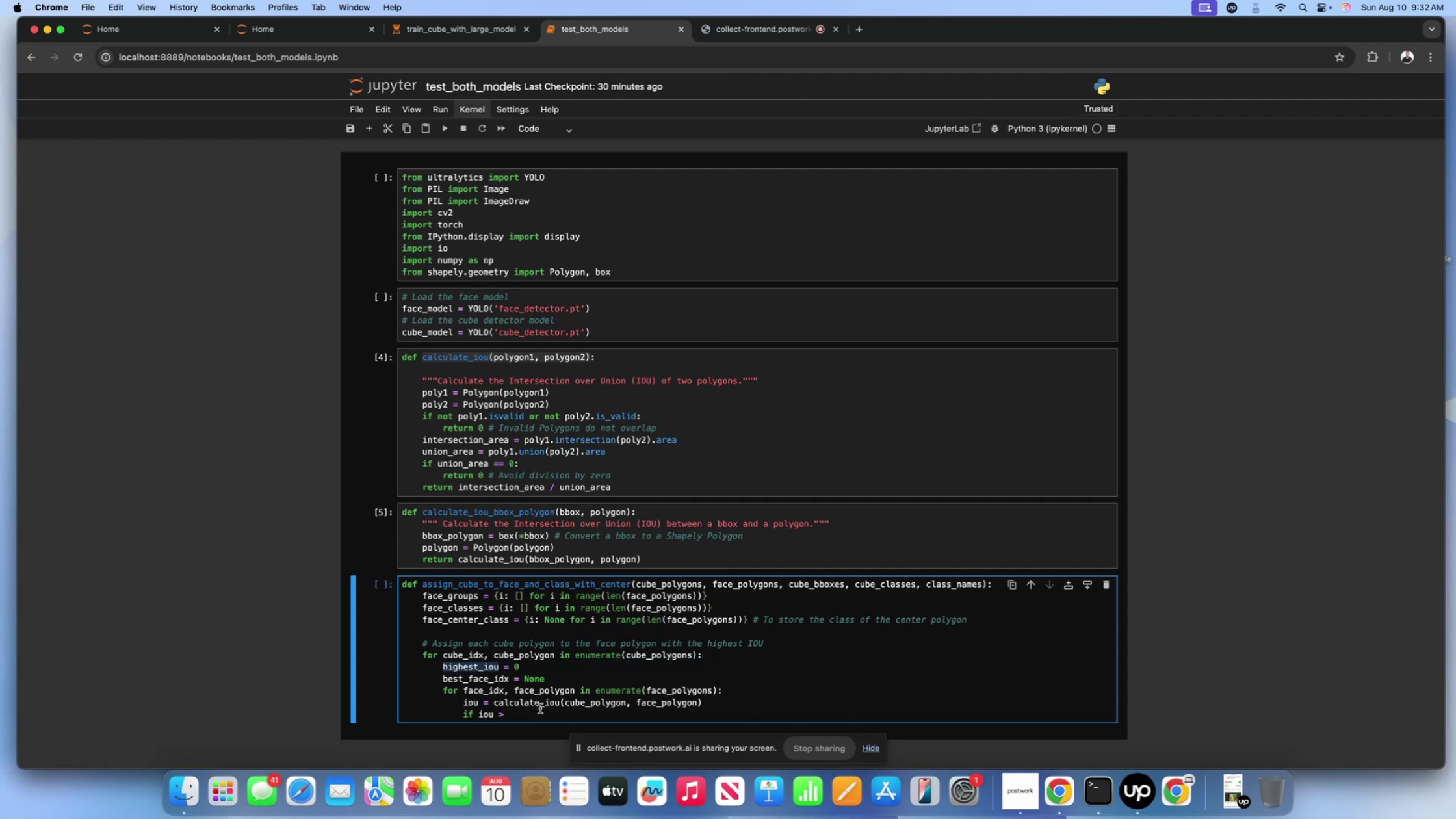 
left_click([540, 720])
 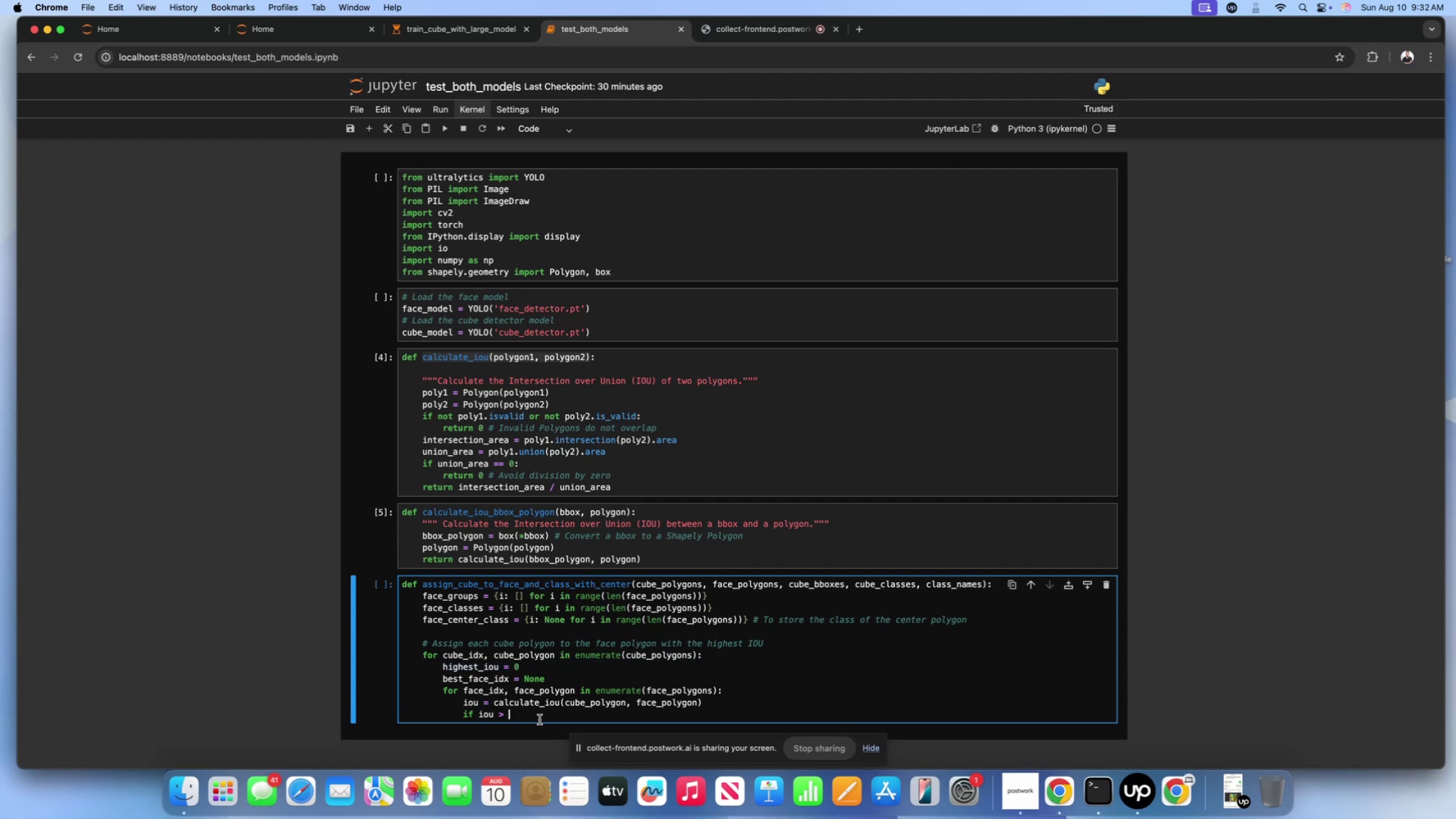 
key(Meta+CommandLeft)
 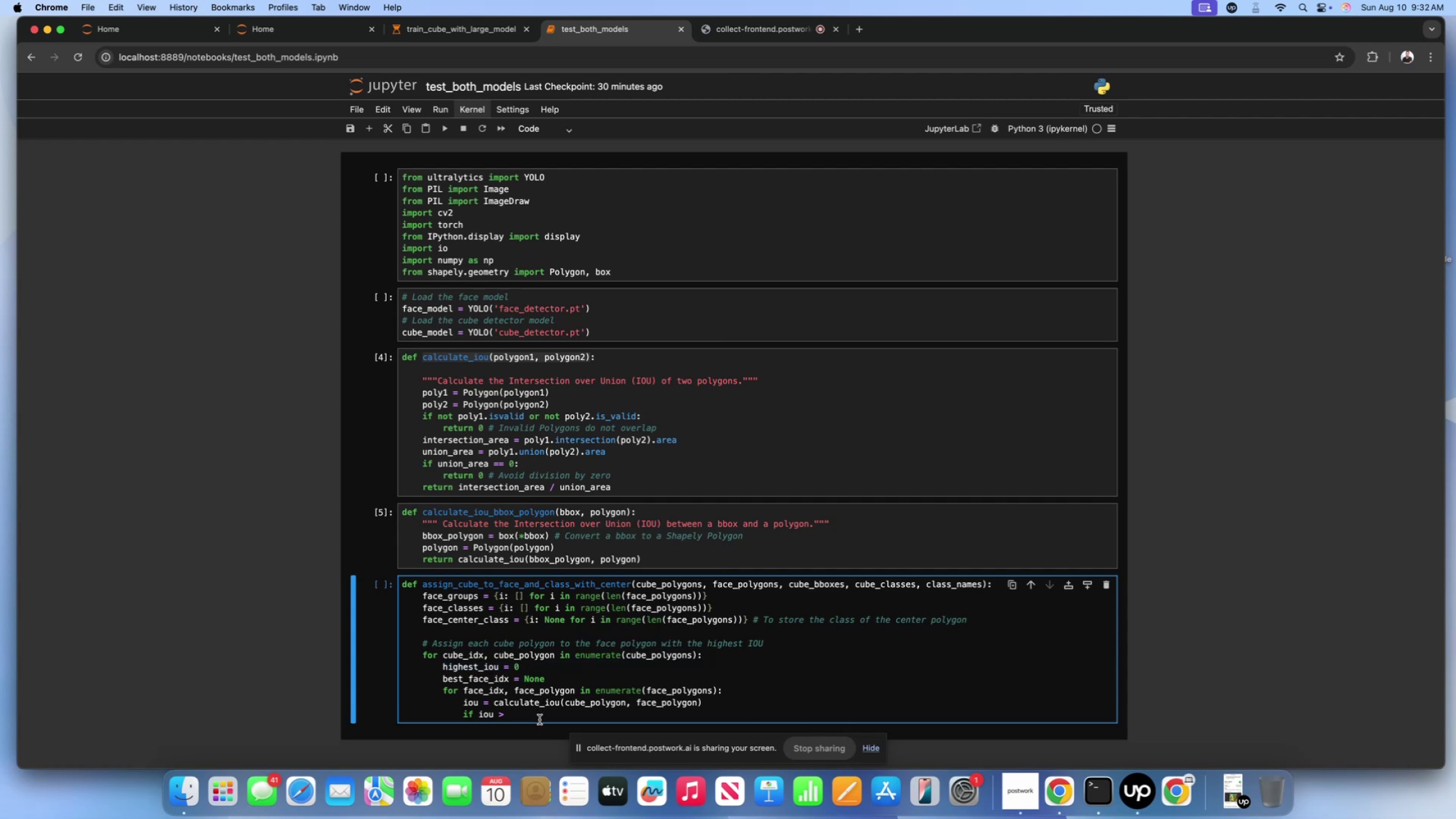 
key(Meta+V)
 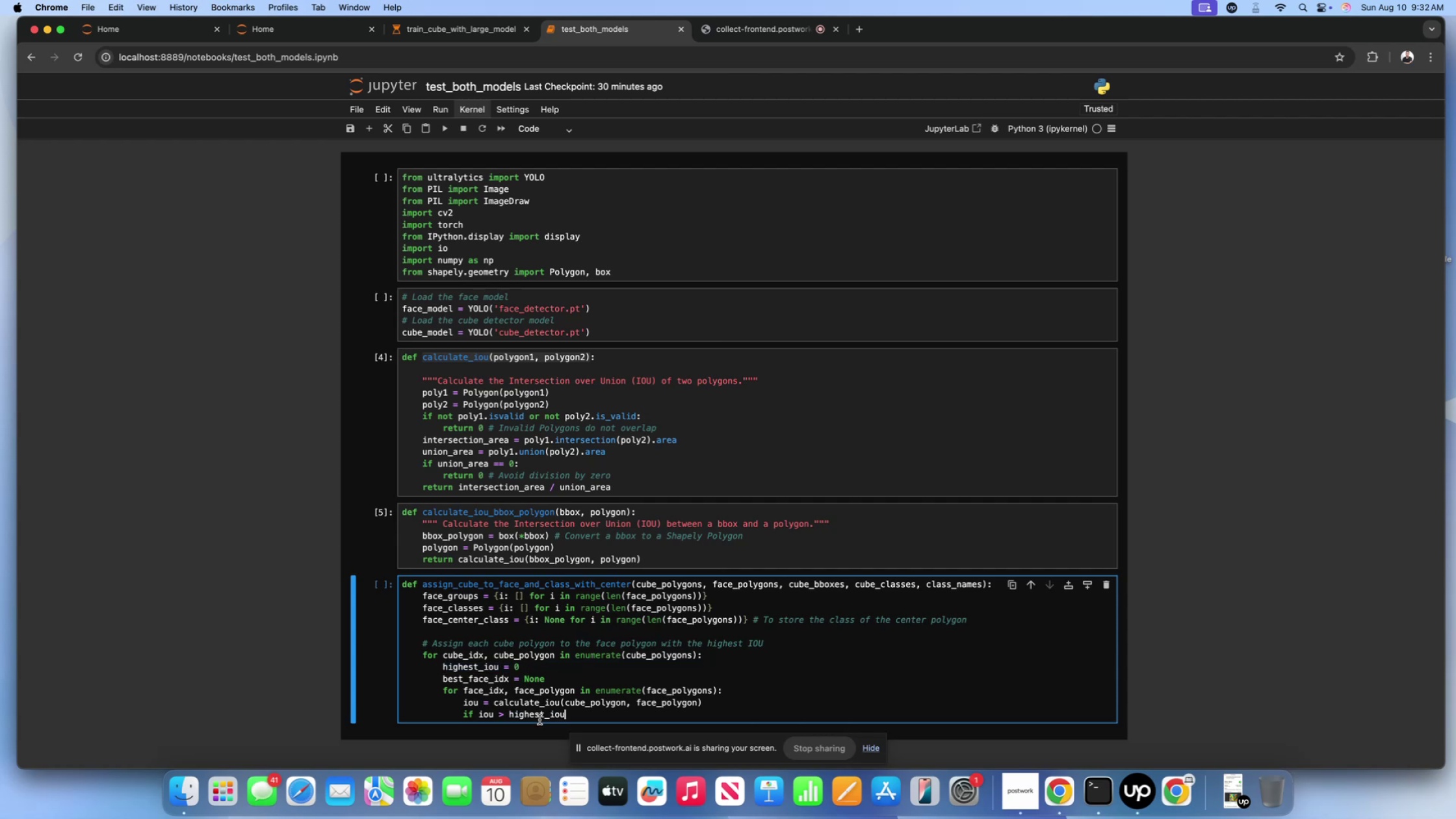 
key(Shift+ShiftLeft)
 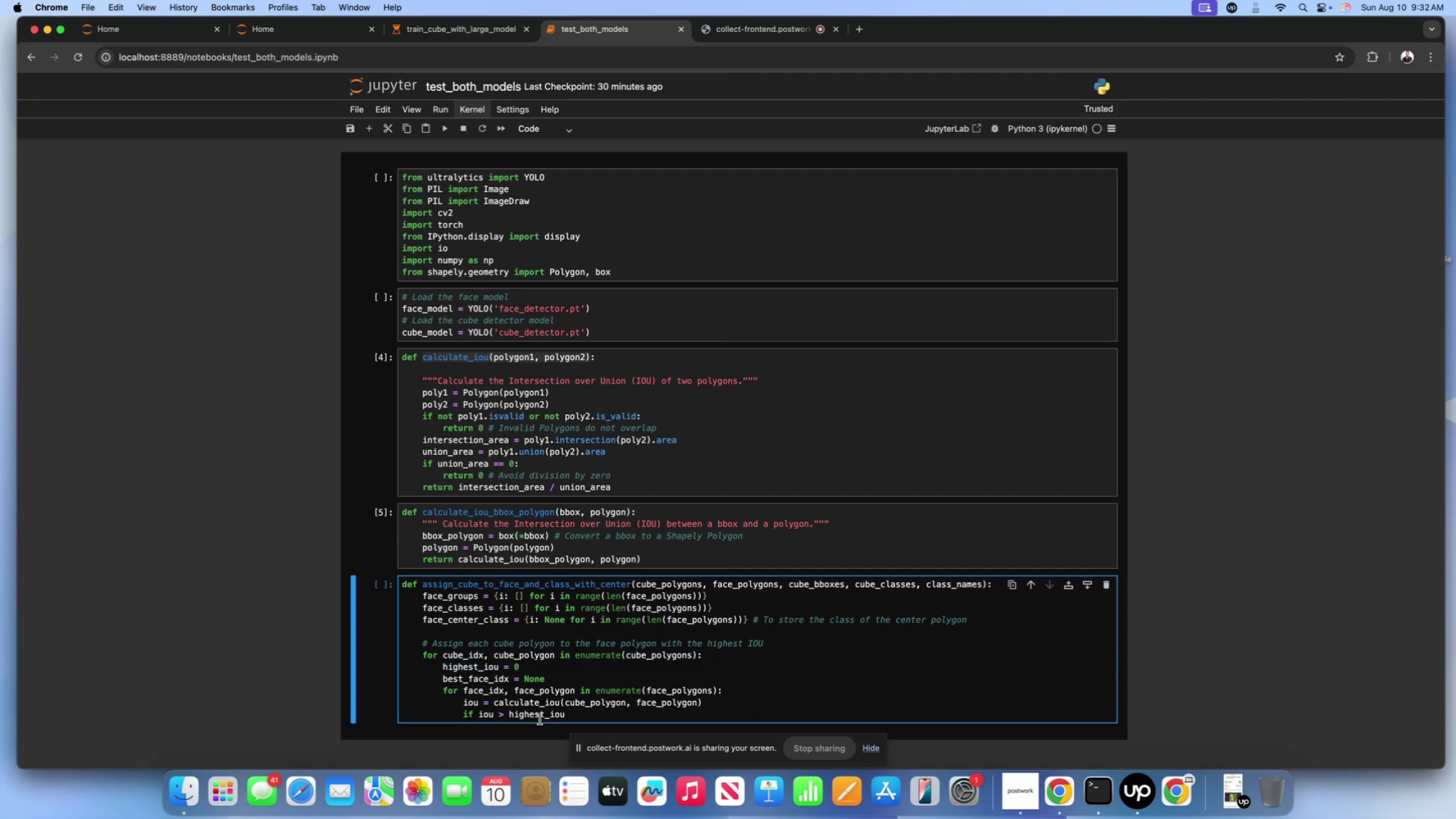 
key(Shift+Semicolon)
 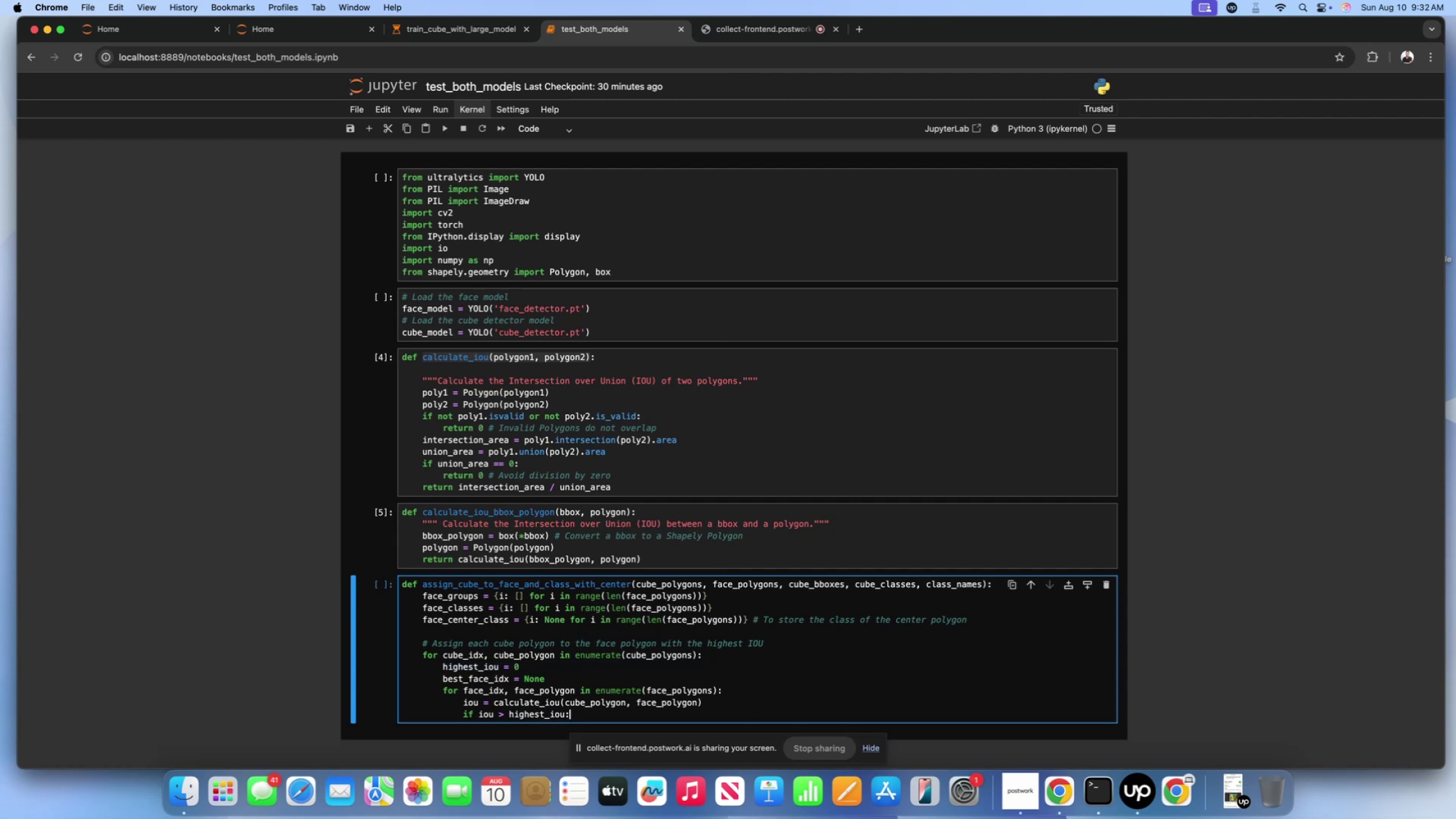 
scroll: coordinate [608, 626], scroll_direction: up, amount: 24.0
 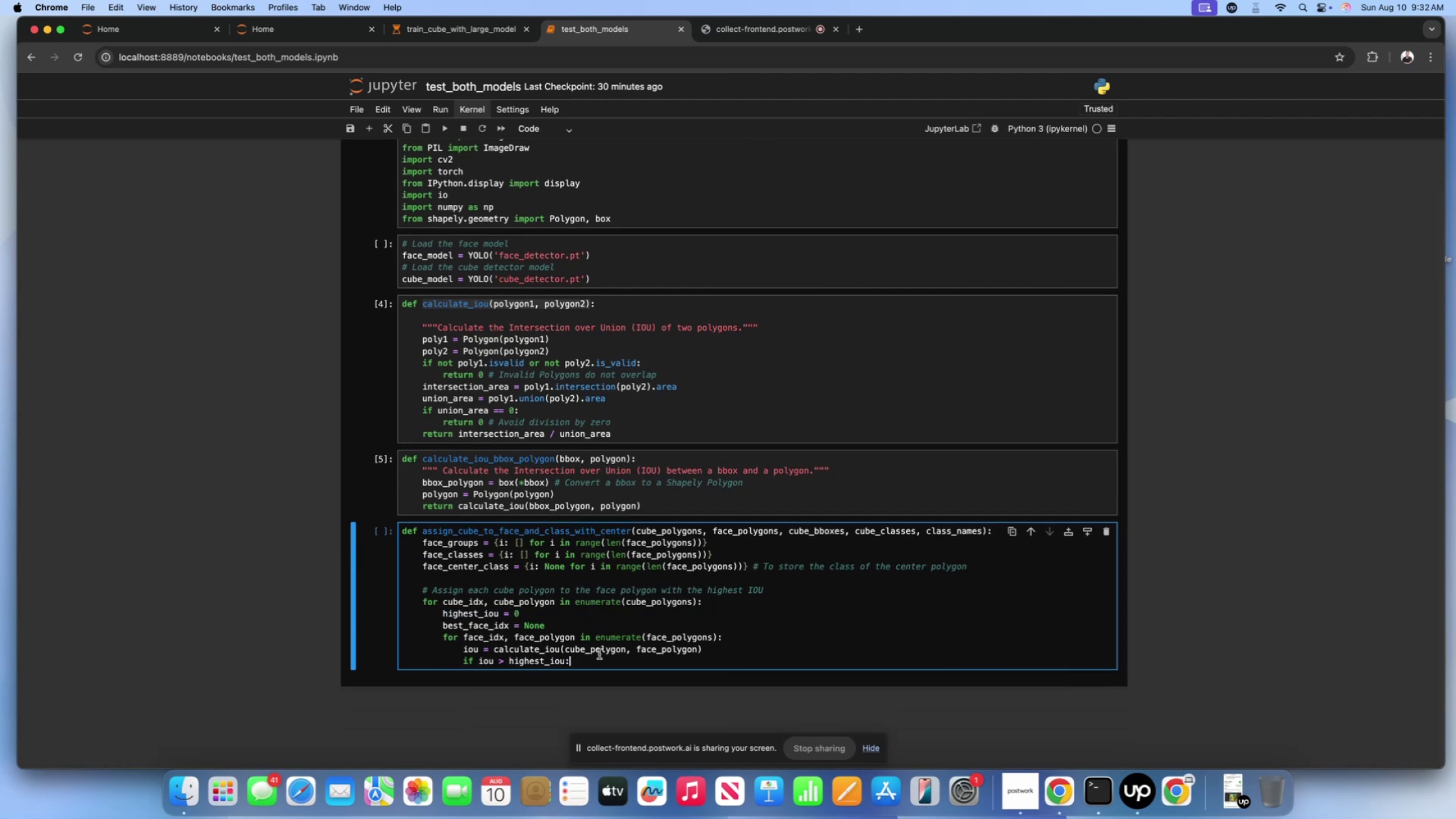 
key(Enter)
 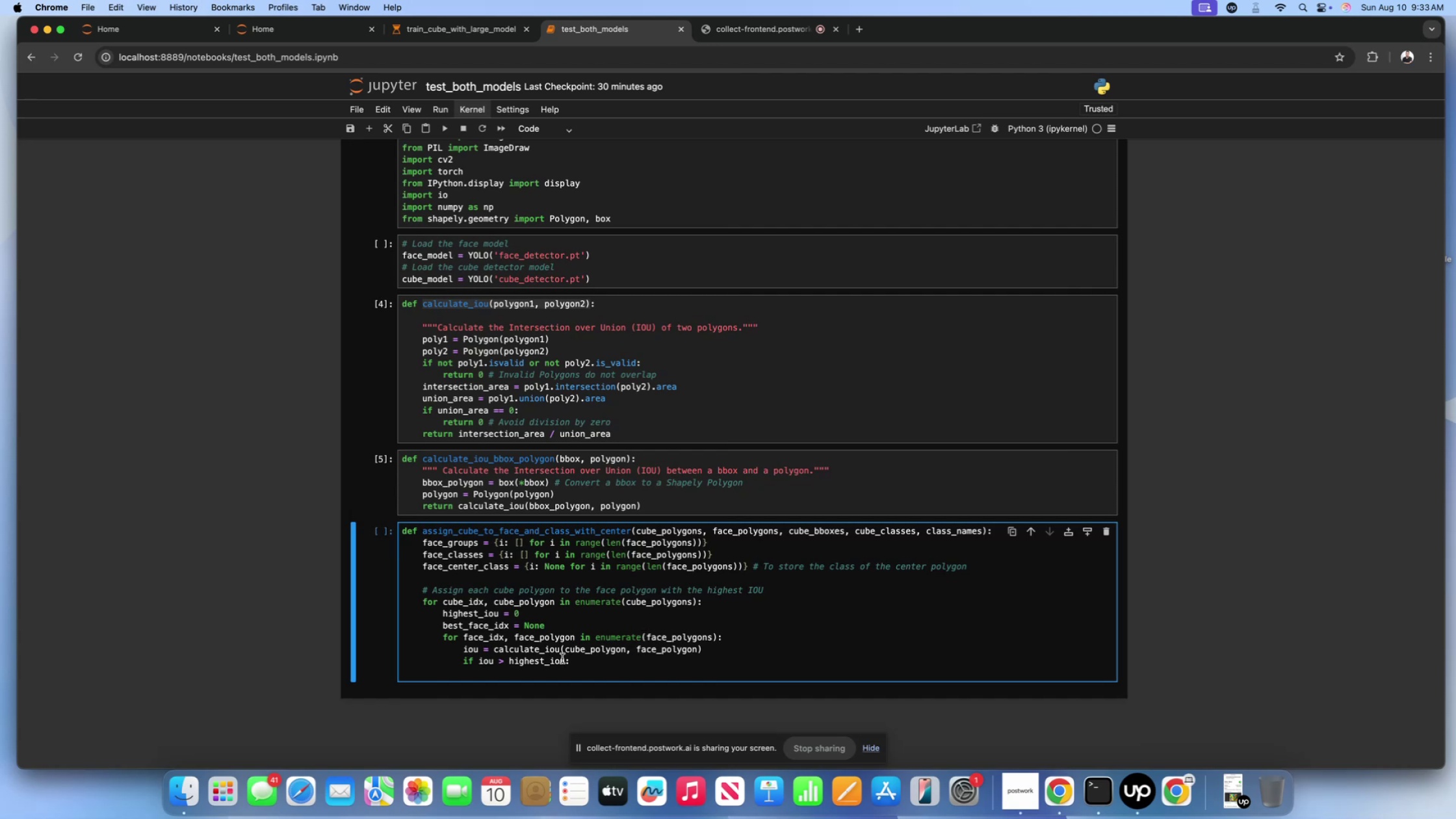 
left_click_drag(start_coordinate=[566, 664], to_coordinate=[507, 666])
 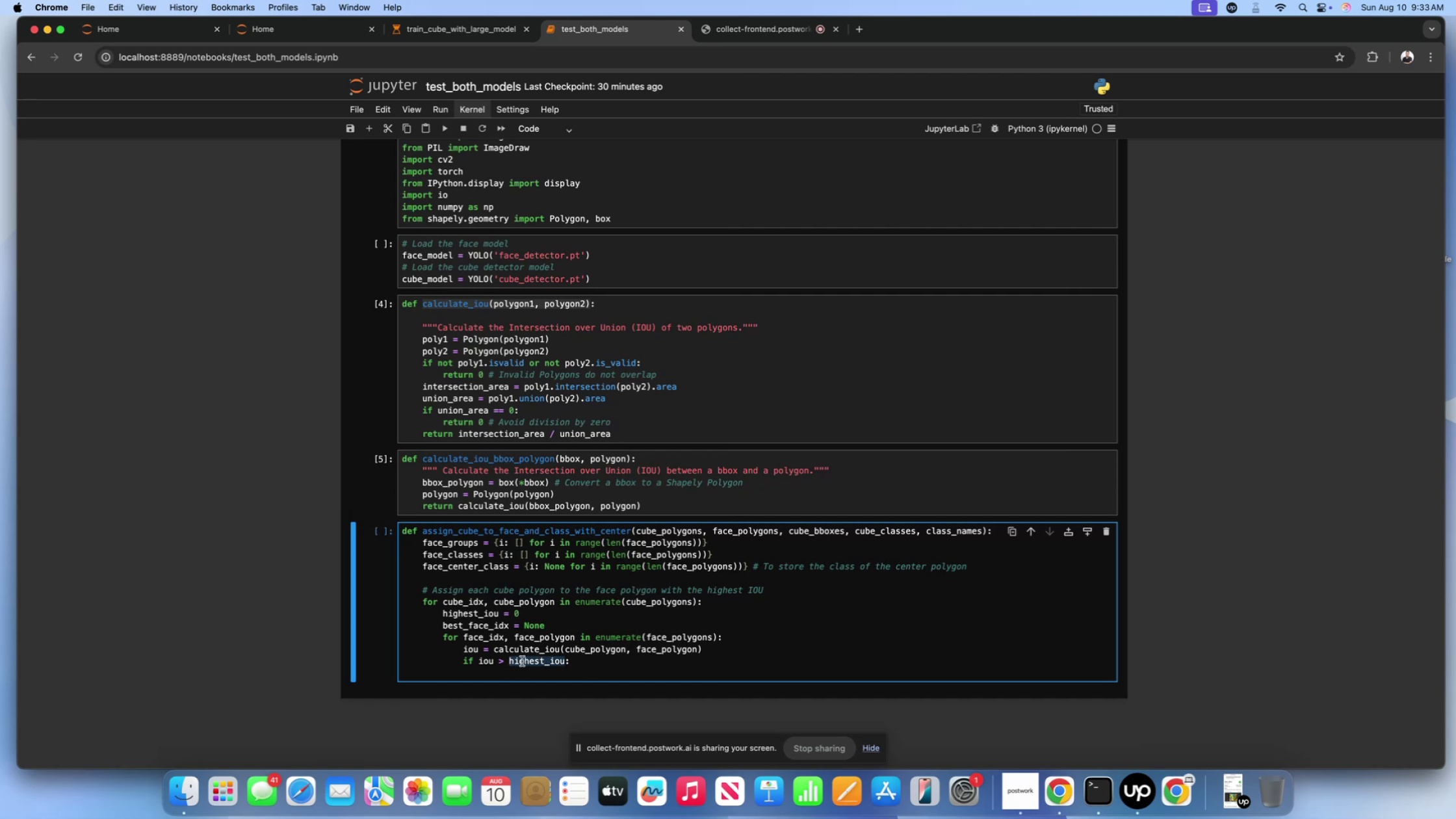 
key(Meta+CommandLeft)
 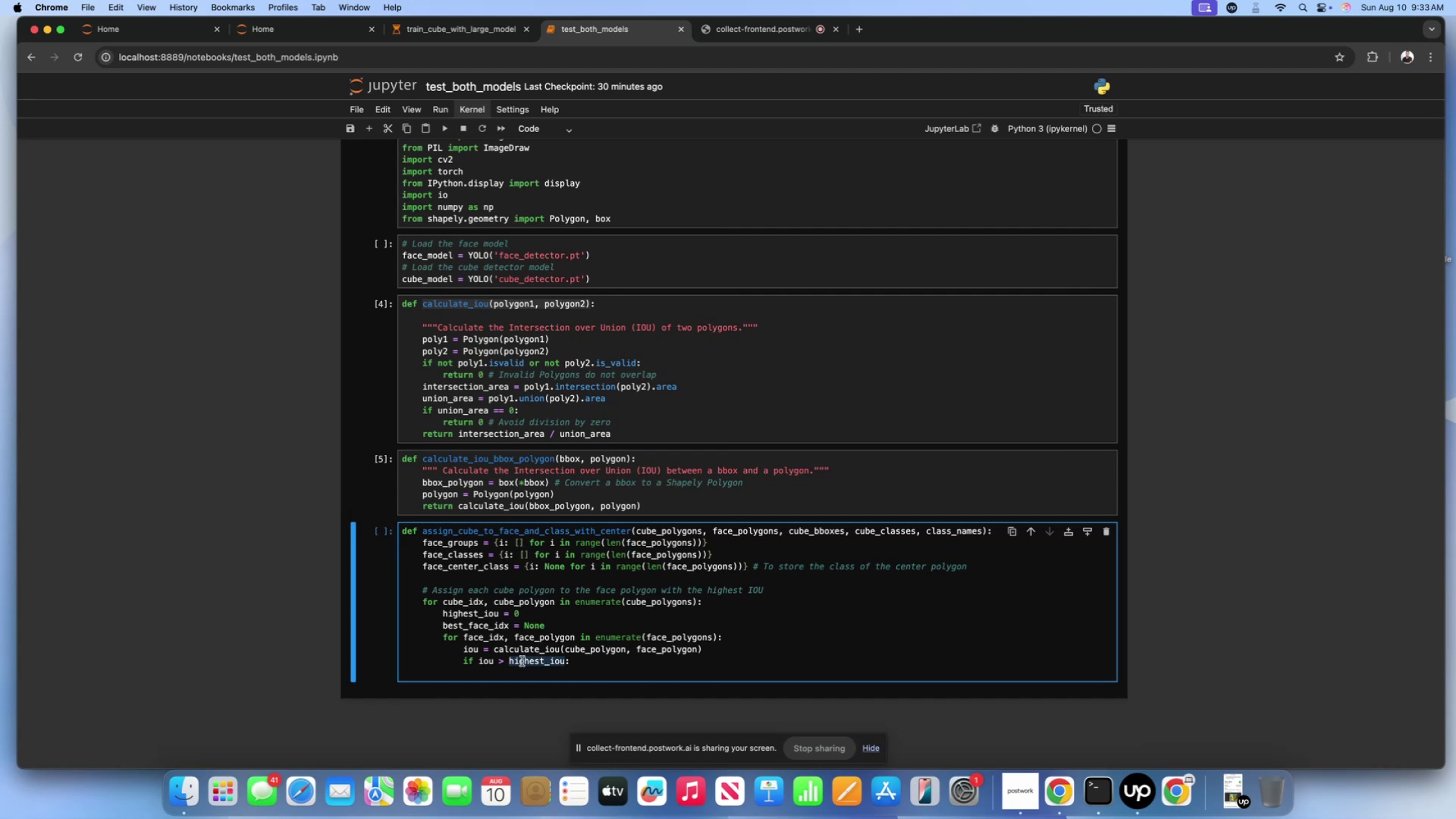 
key(Meta+C)
 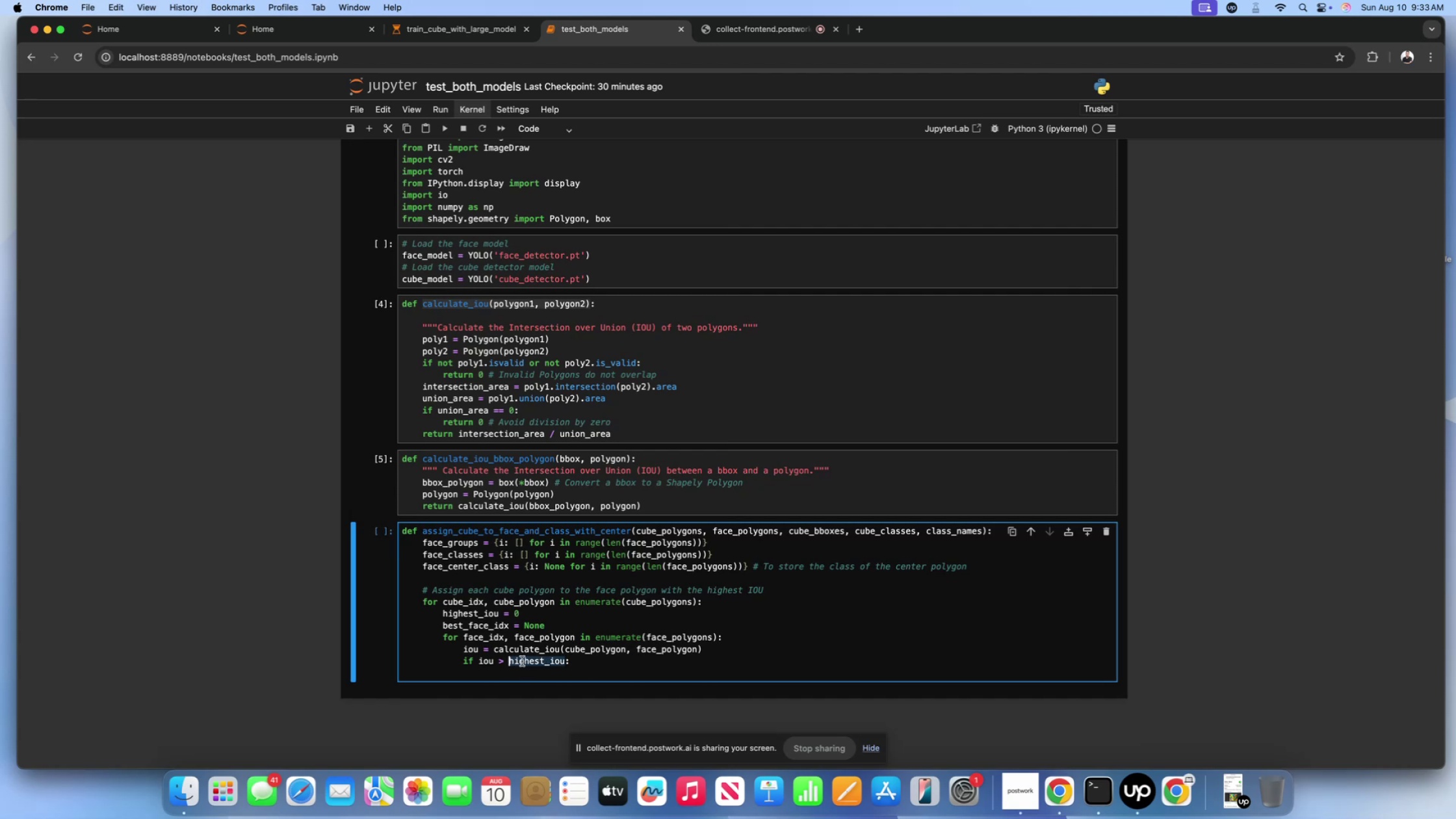 
scroll: coordinate [522, 661], scroll_direction: down, amount: 1.0
 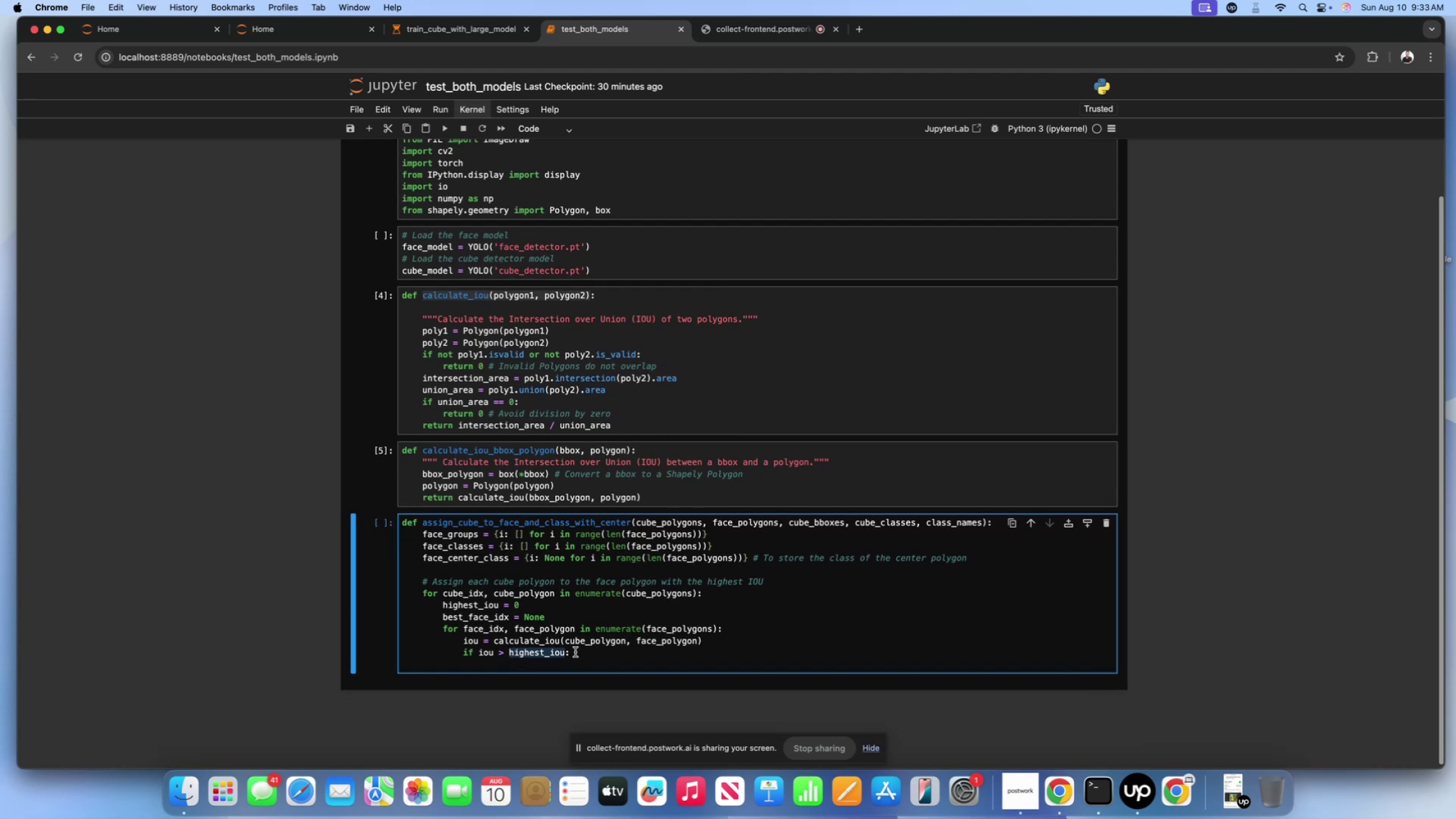 
left_click([575, 652])
 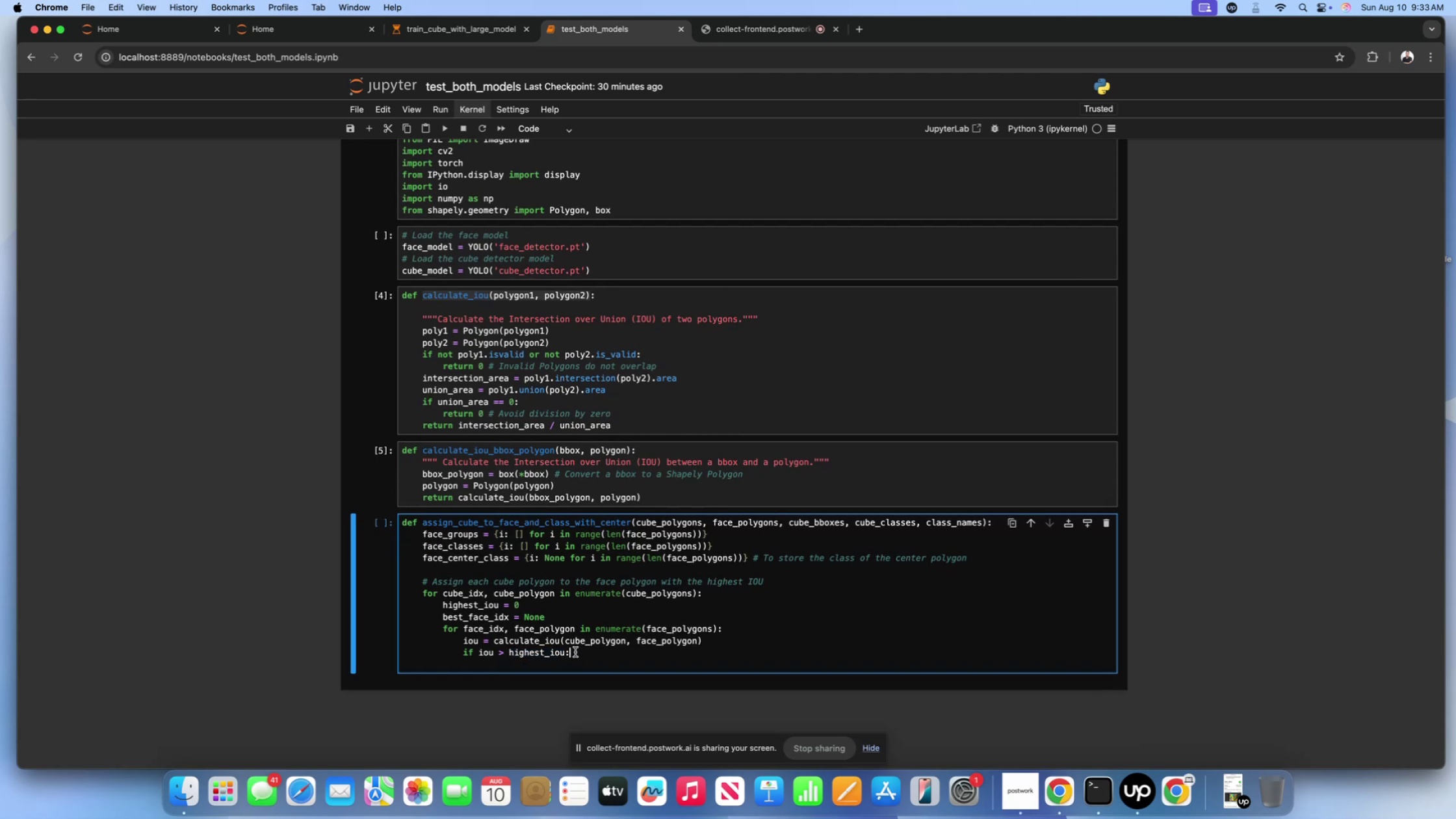 
key(Enter)
 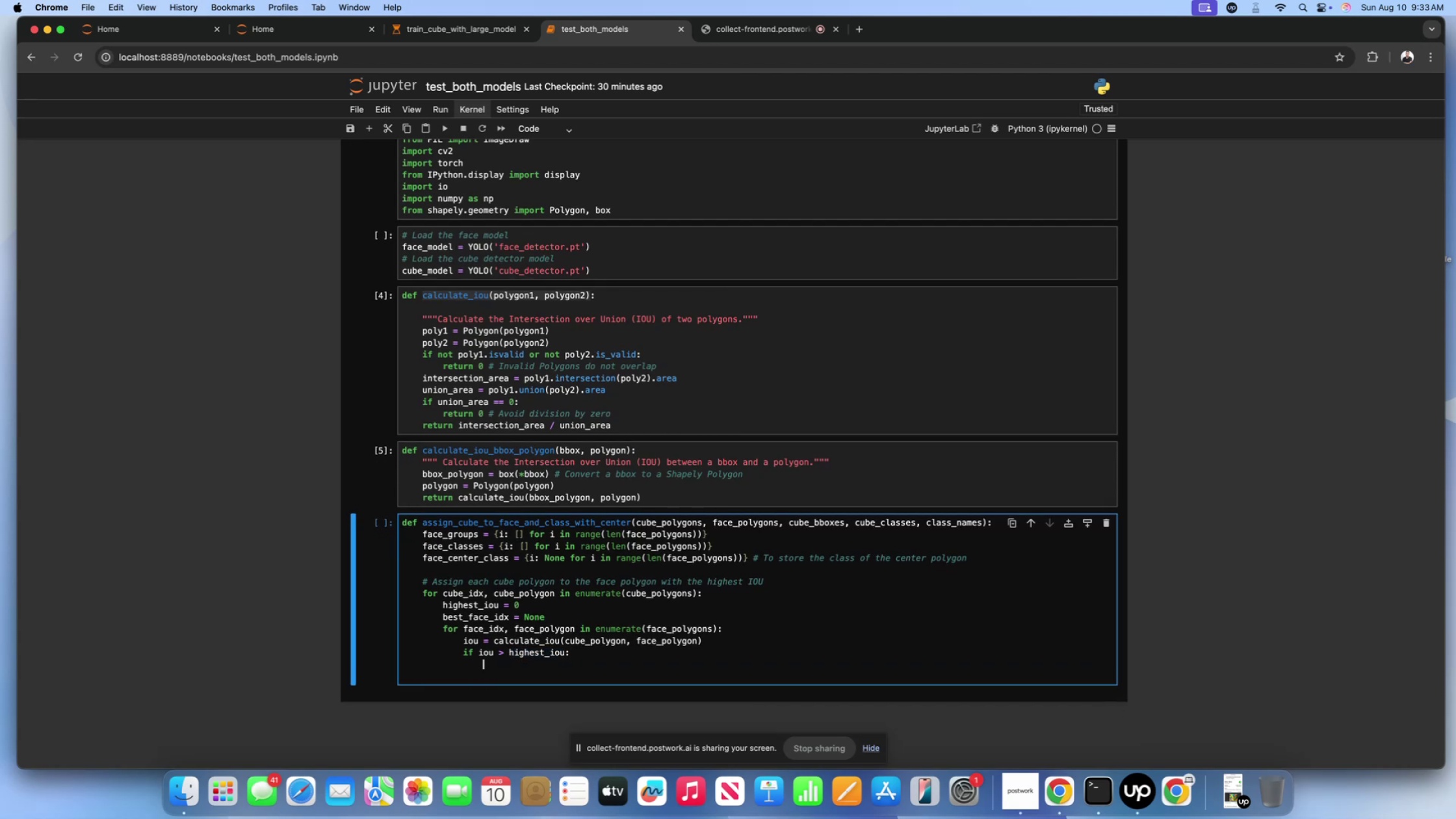 
key(Meta+V)
 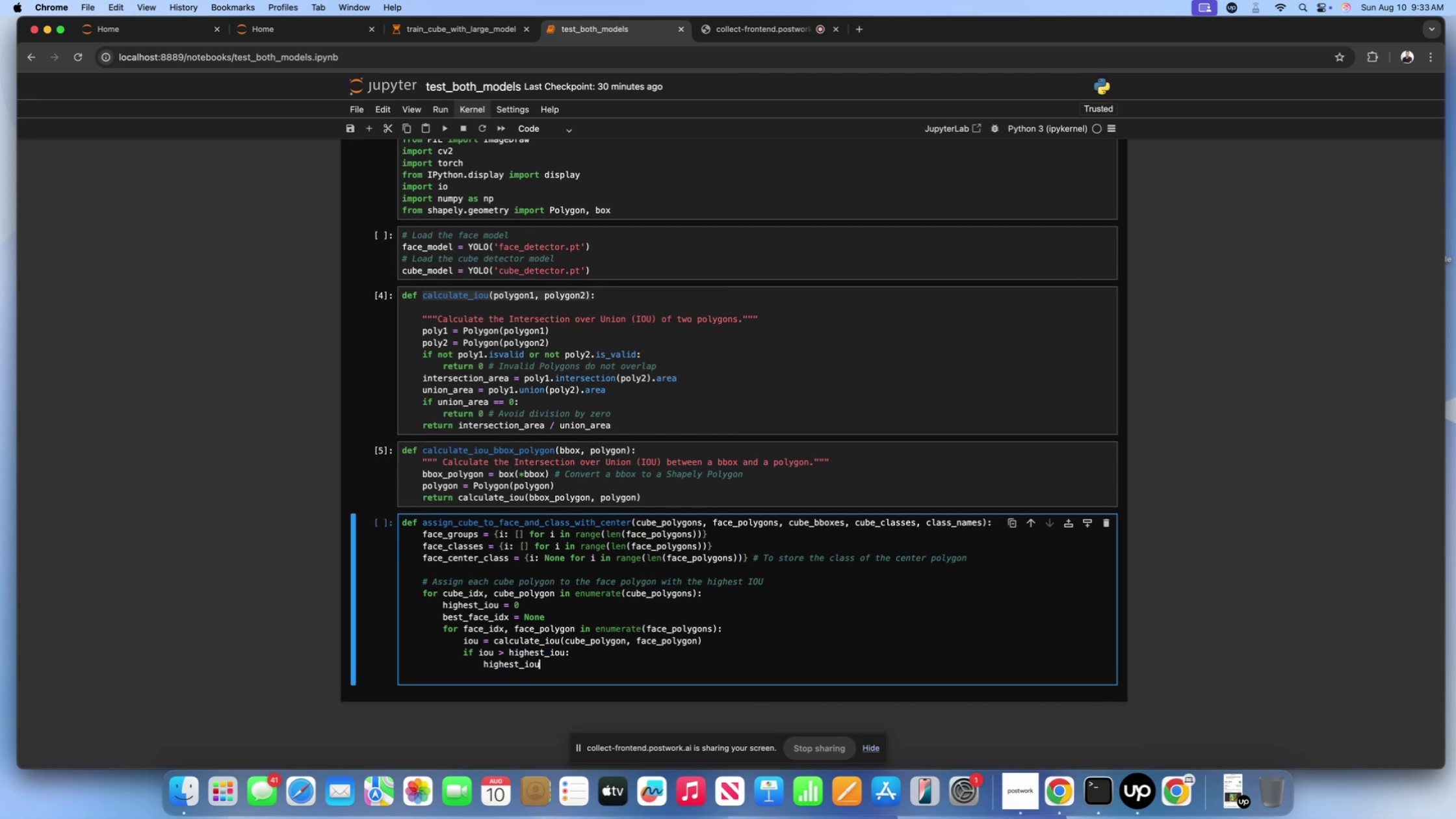 
key(Space)
 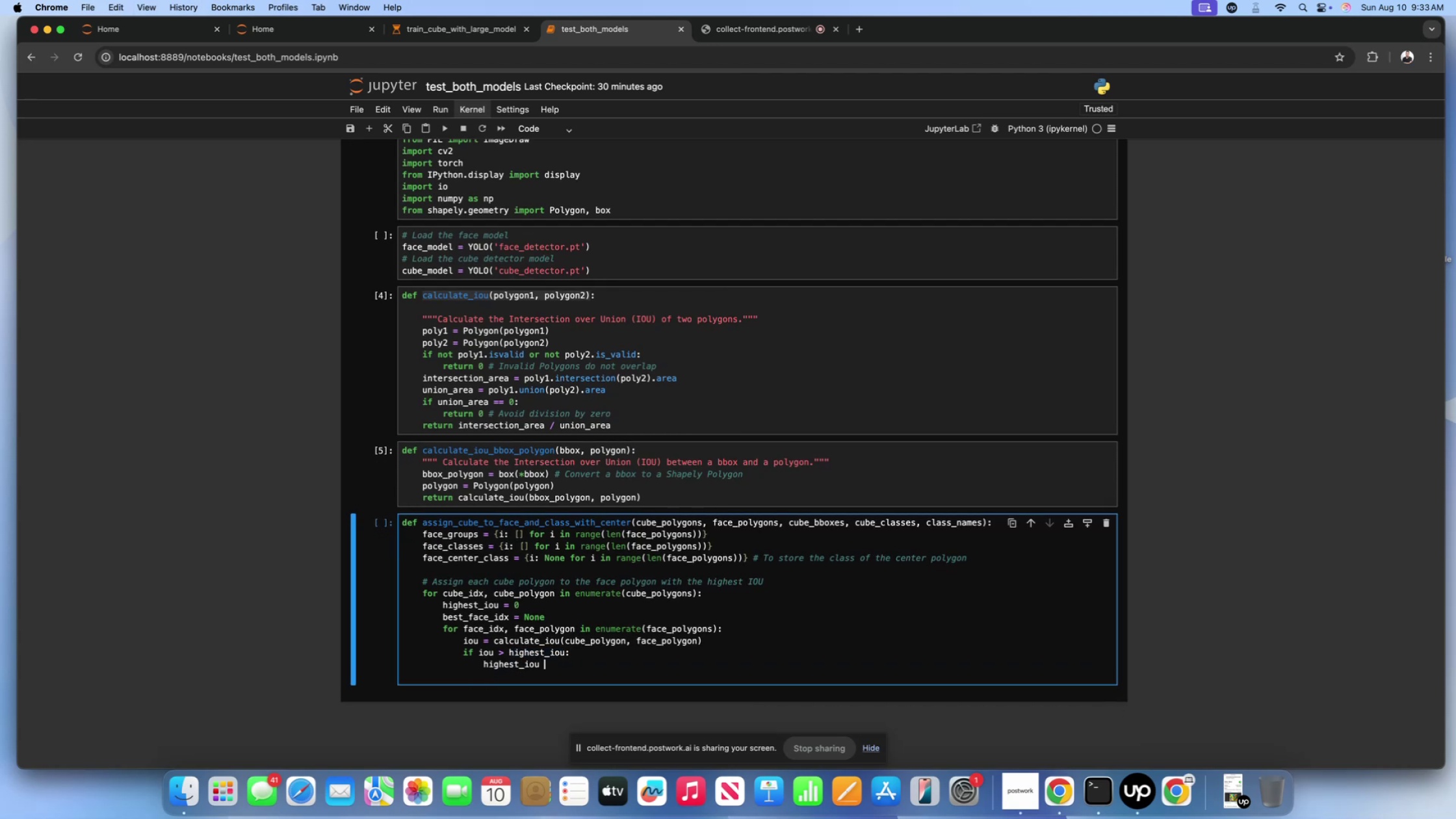 
key(Equal)
 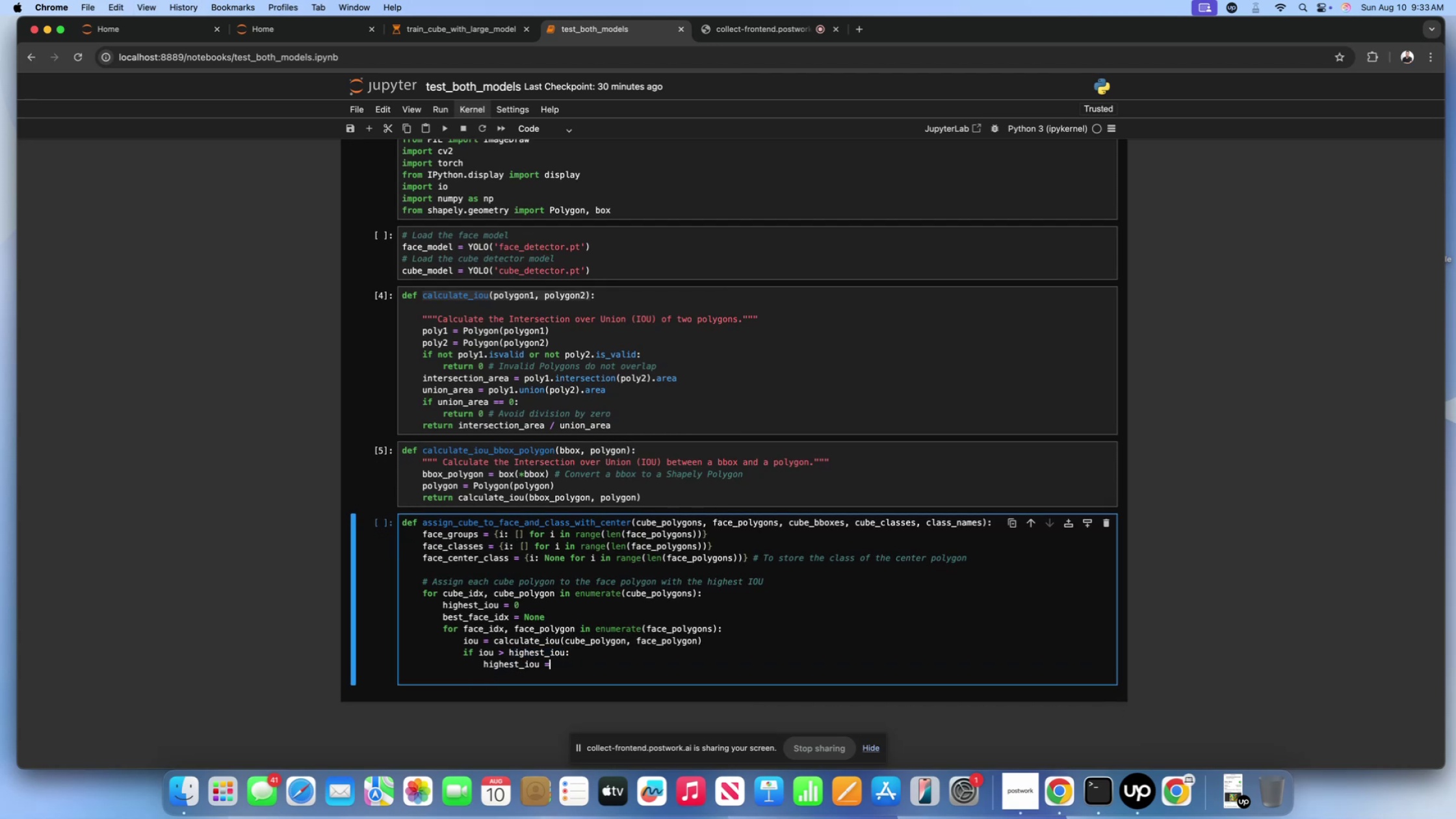 
key(Space)
 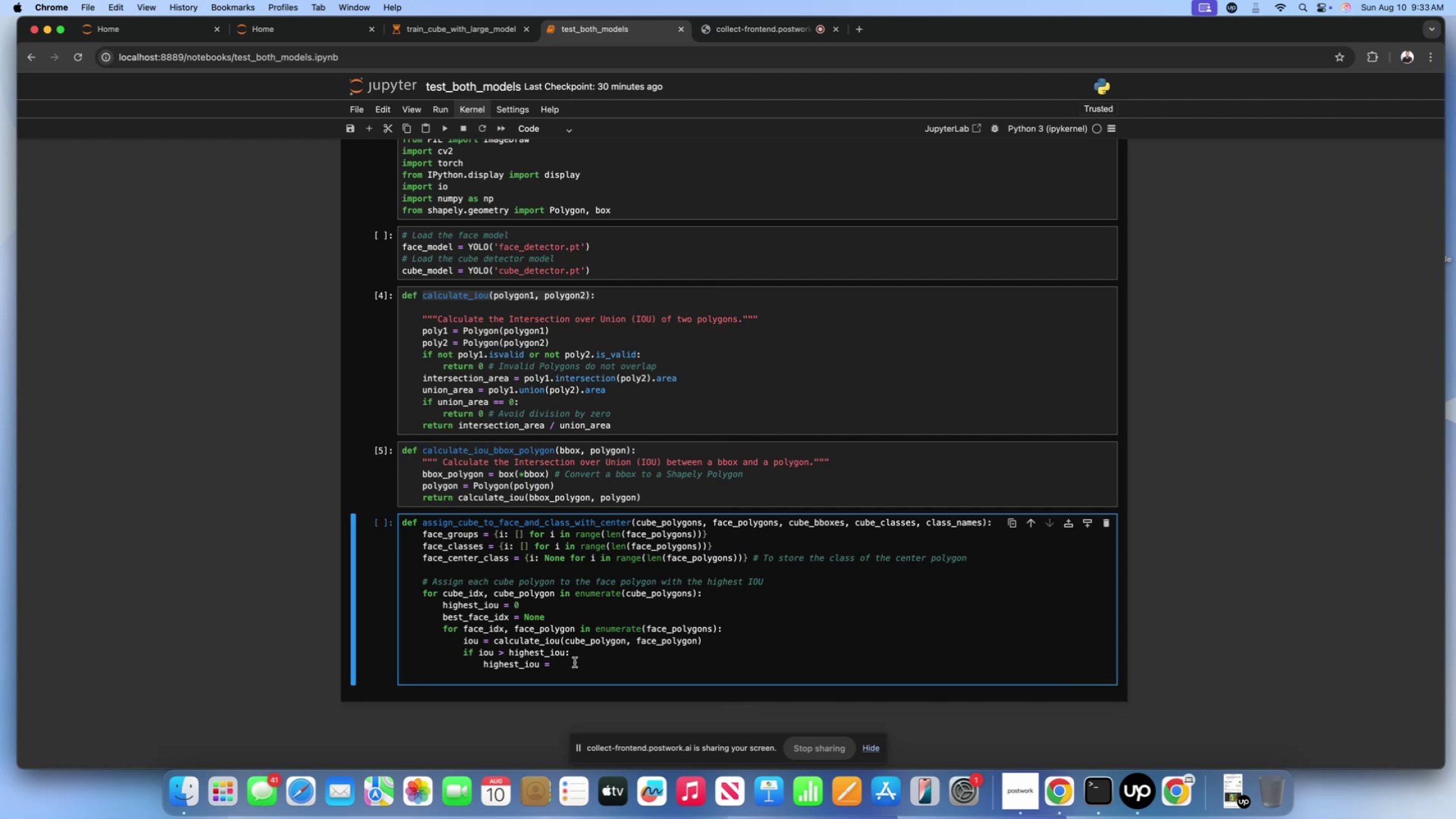 
wait(7.32)
 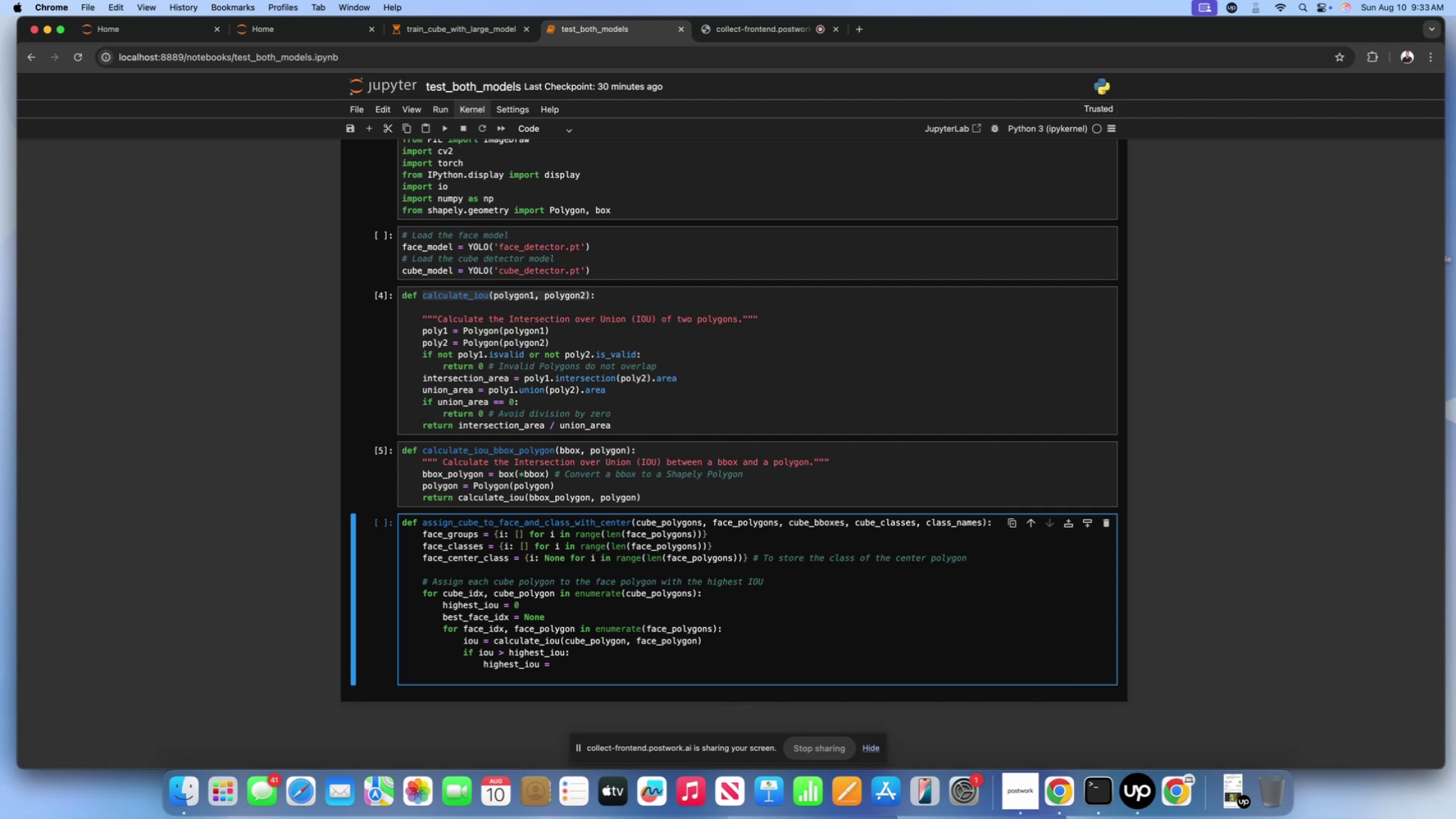 
type(iou)
 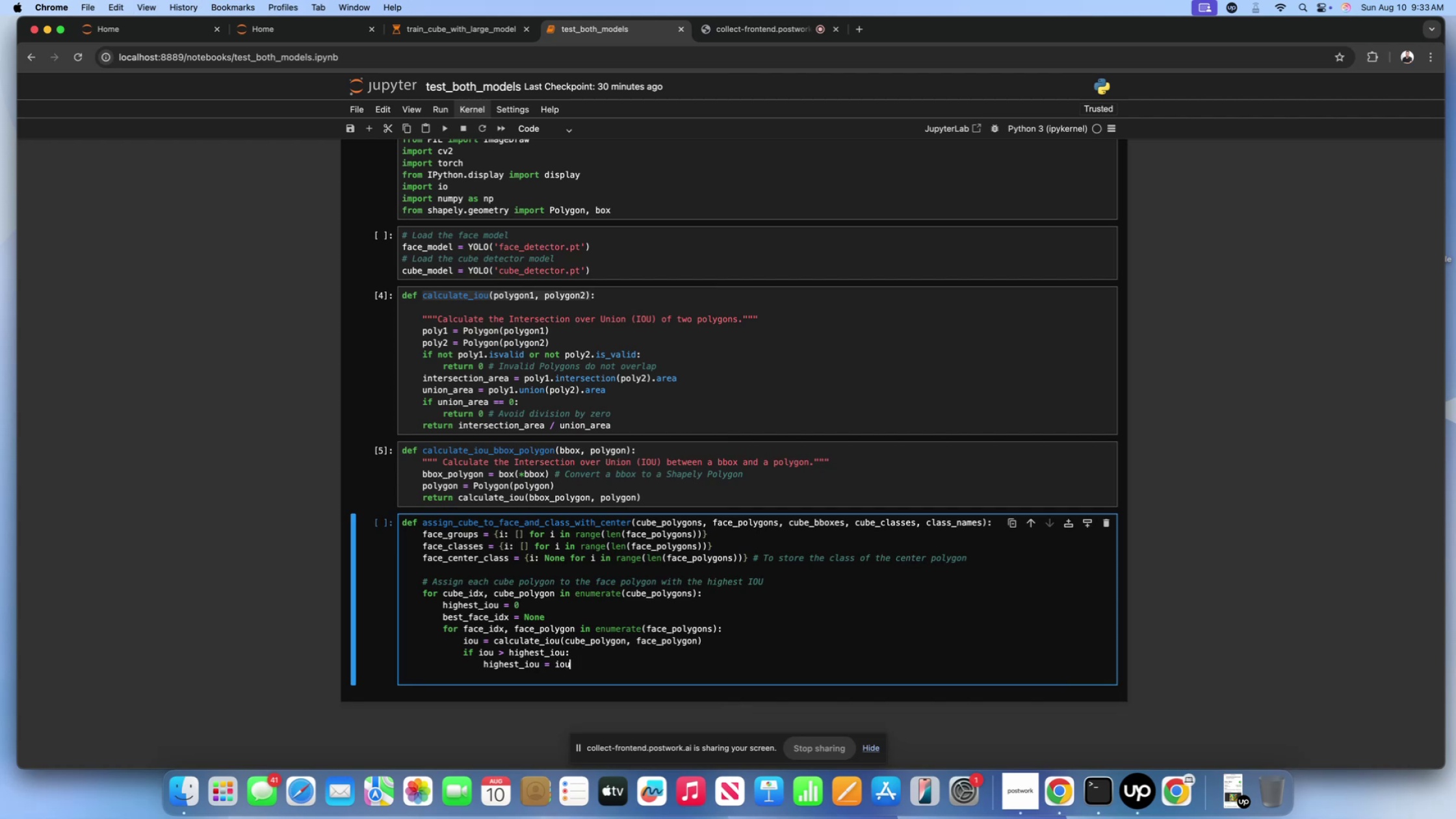 
key(Enter)
 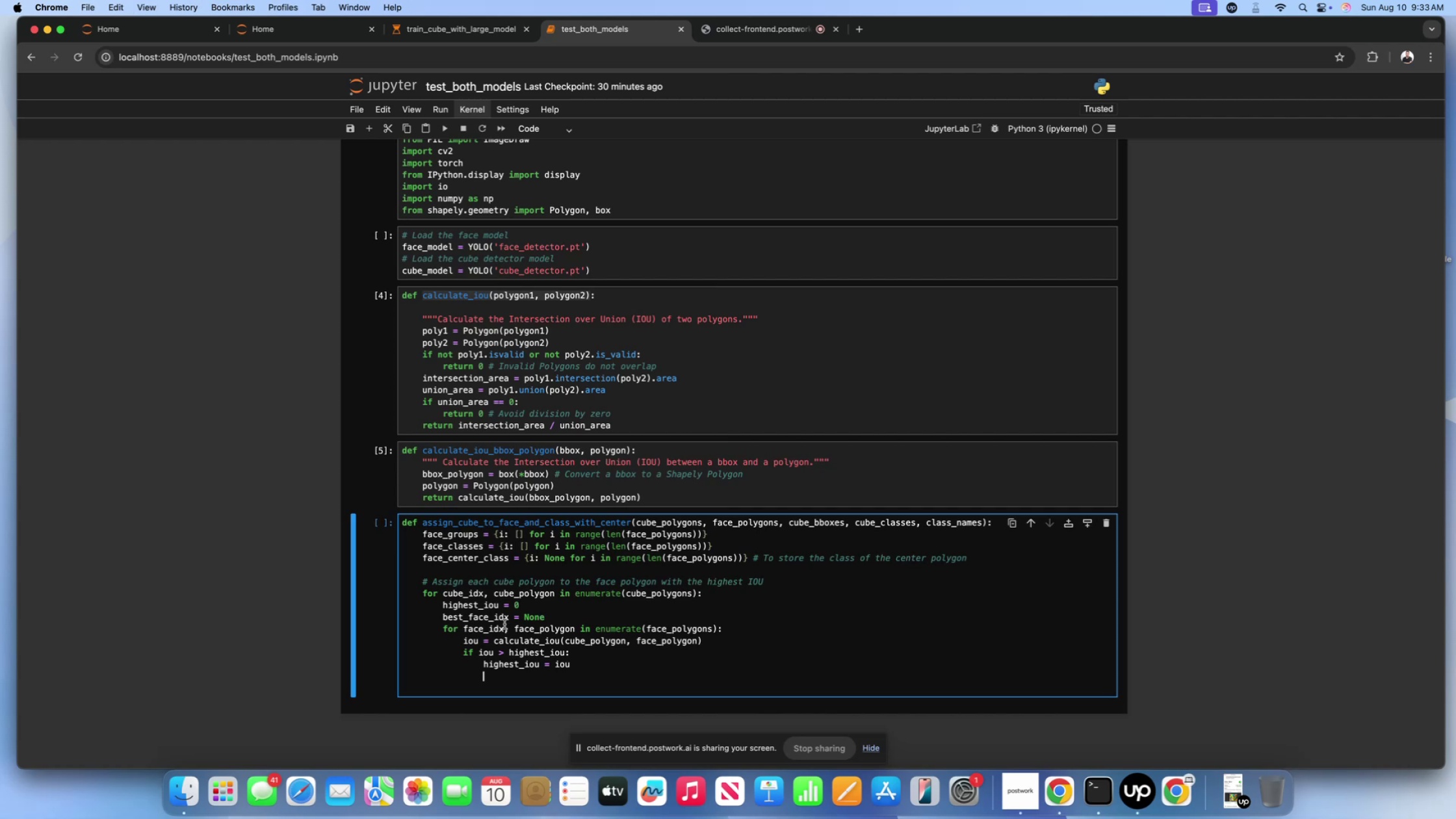 
left_click_drag(start_coordinate=[506, 617], to_coordinate=[443, 620])
 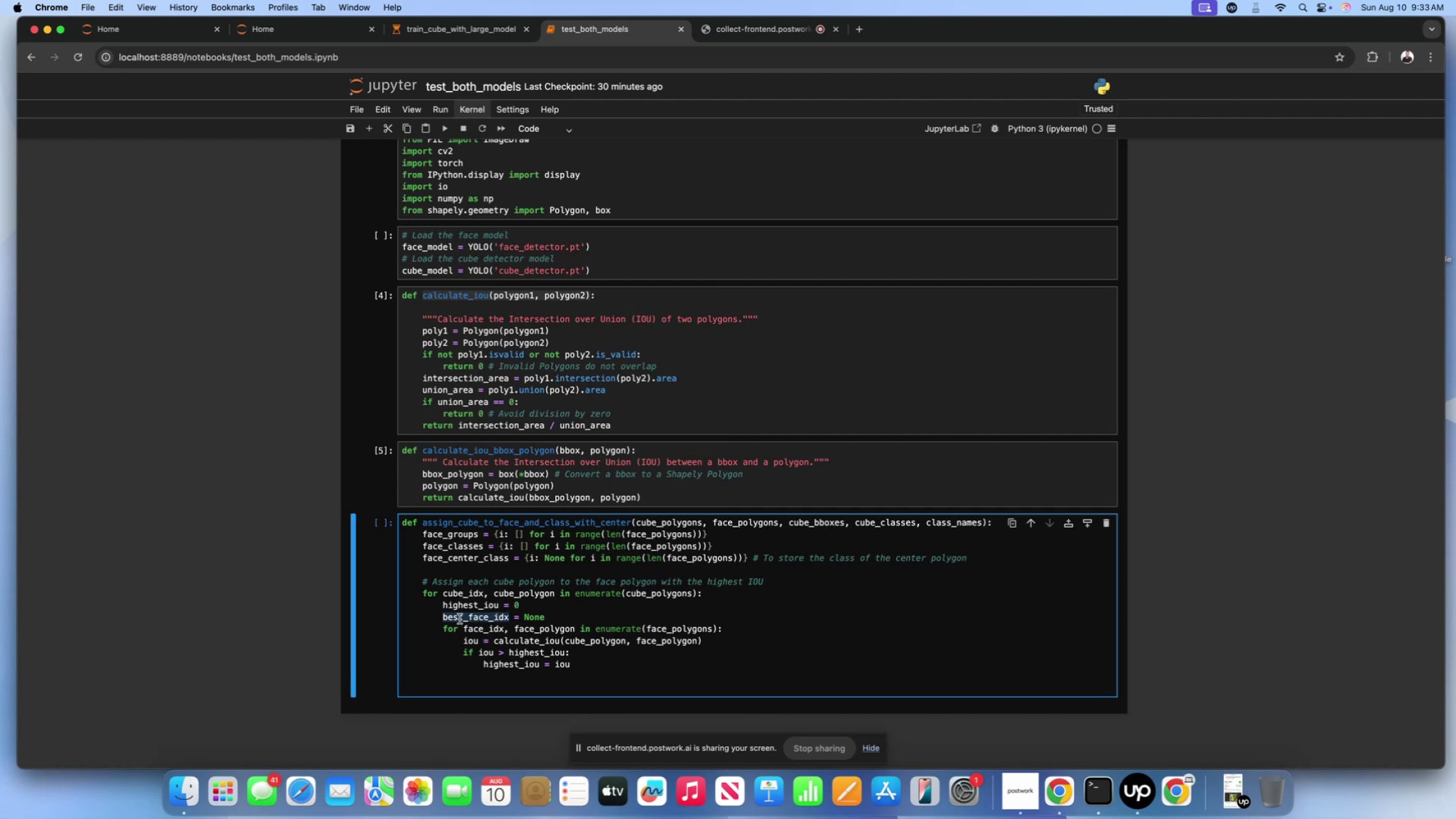 
key(Meta+C)
 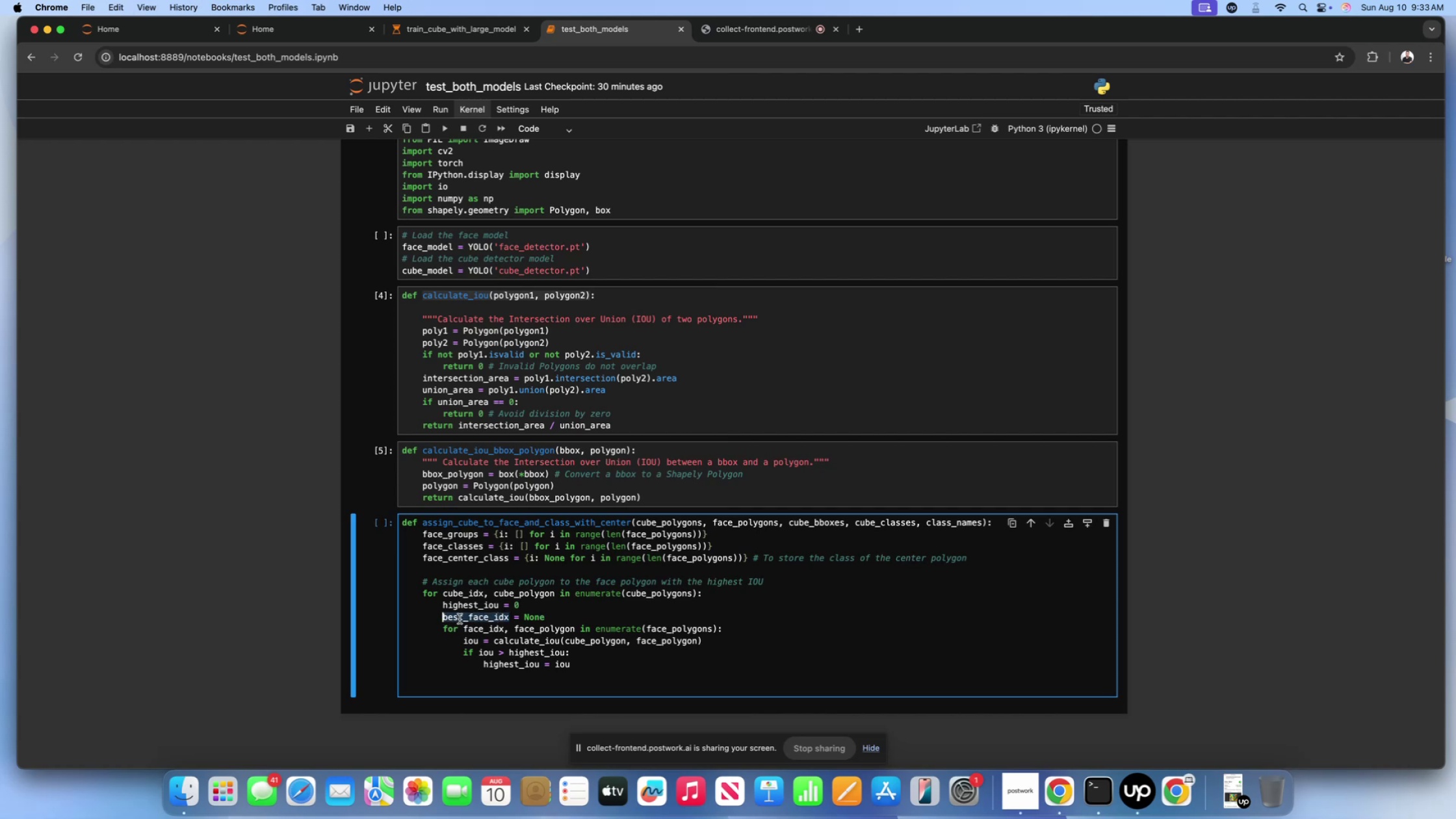 
scroll: coordinate [460, 619], scroll_direction: up, amount: 4.0
 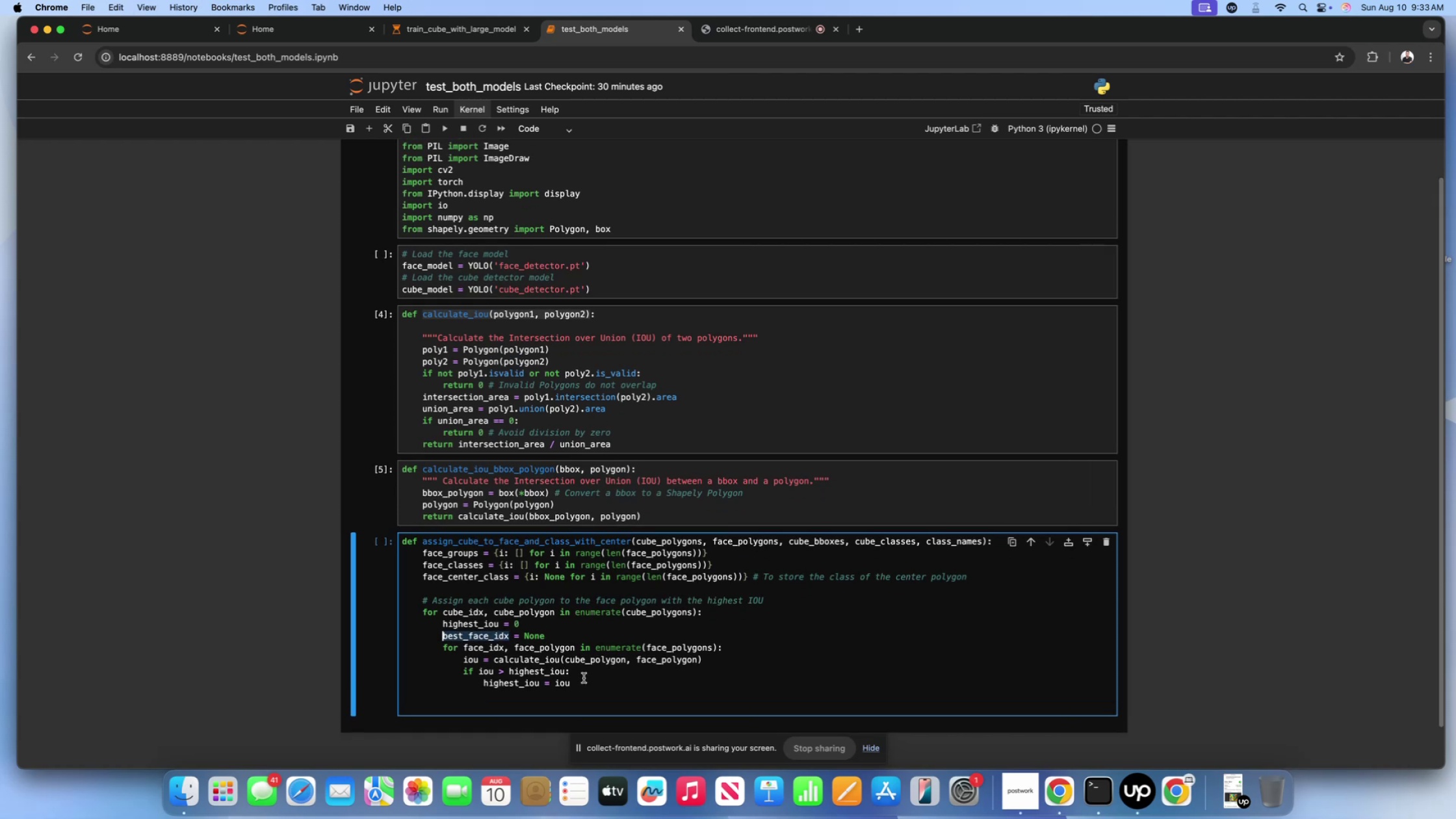 
left_click([584, 678])
 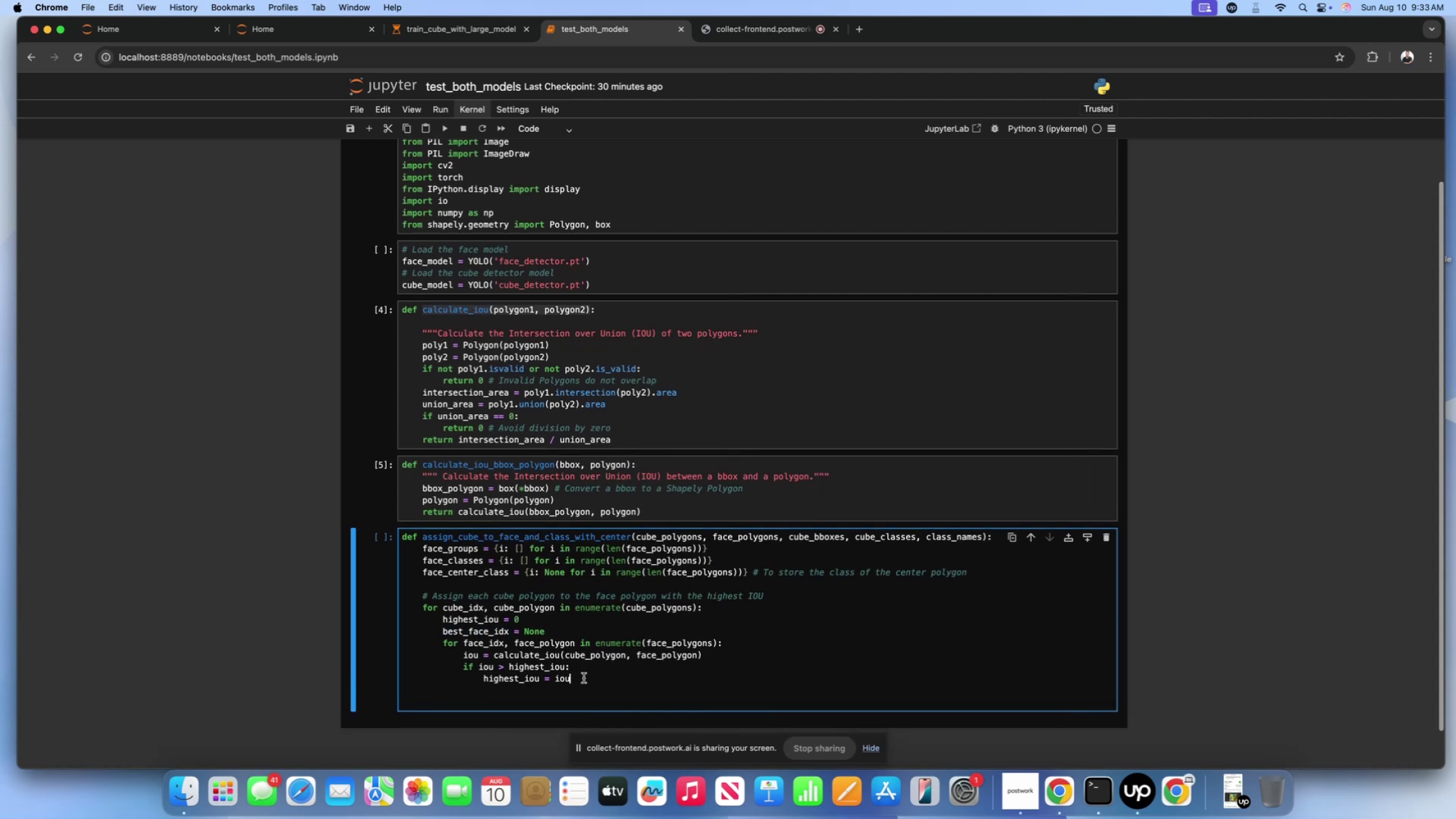 
key(Enter)
 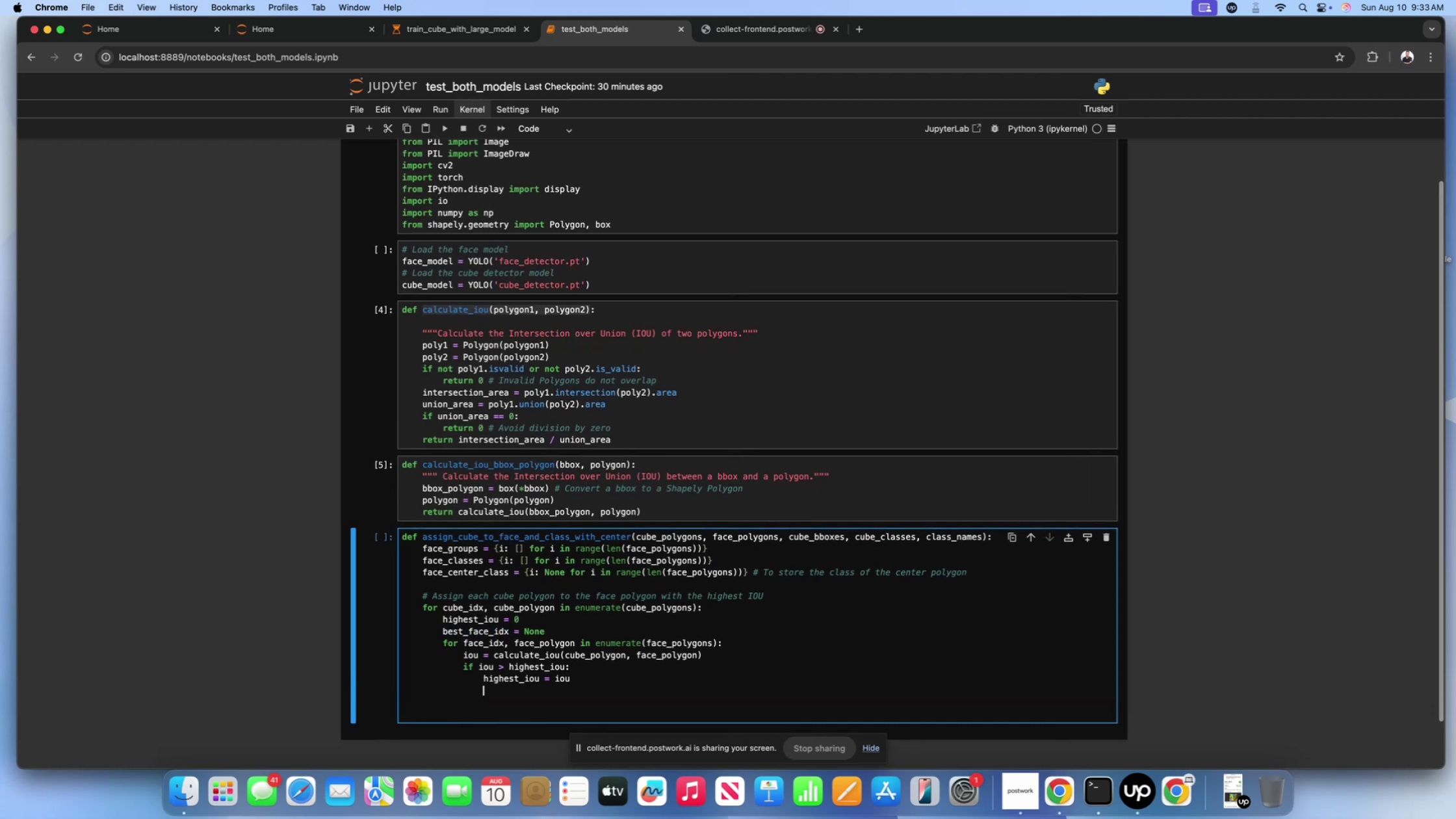 
key(Meta+V)
 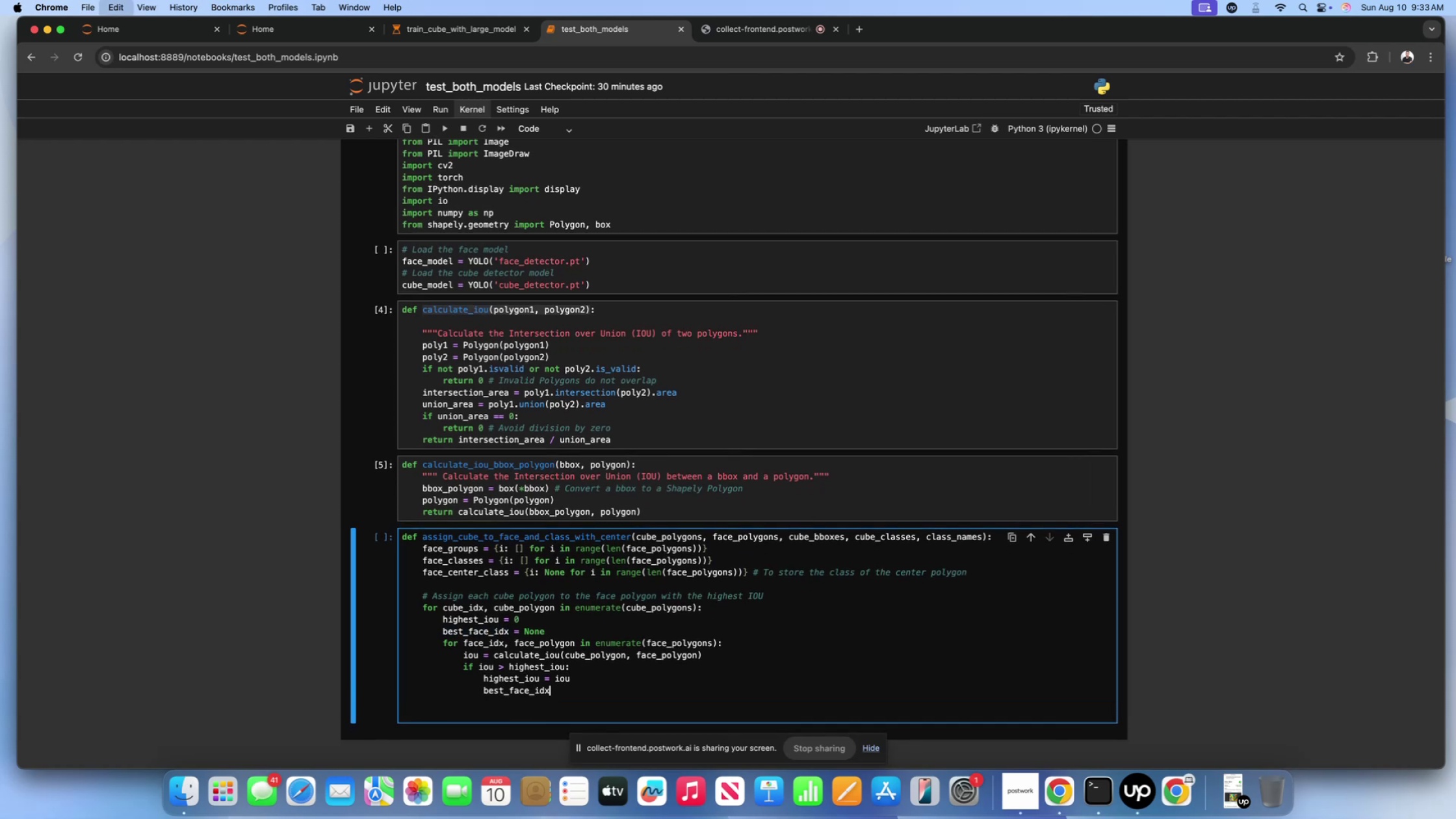 
key(Space)
 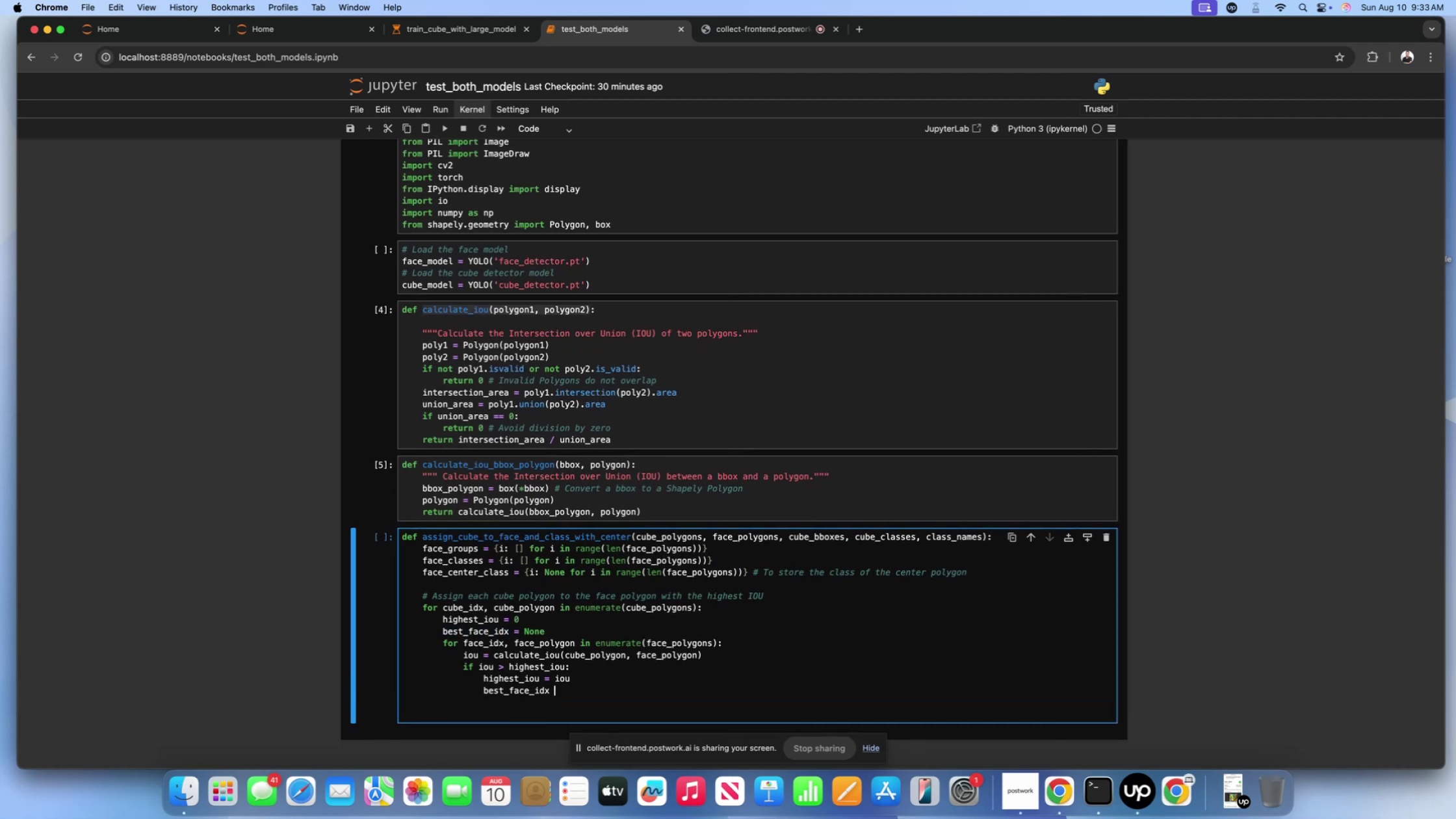 
key(Equal)
 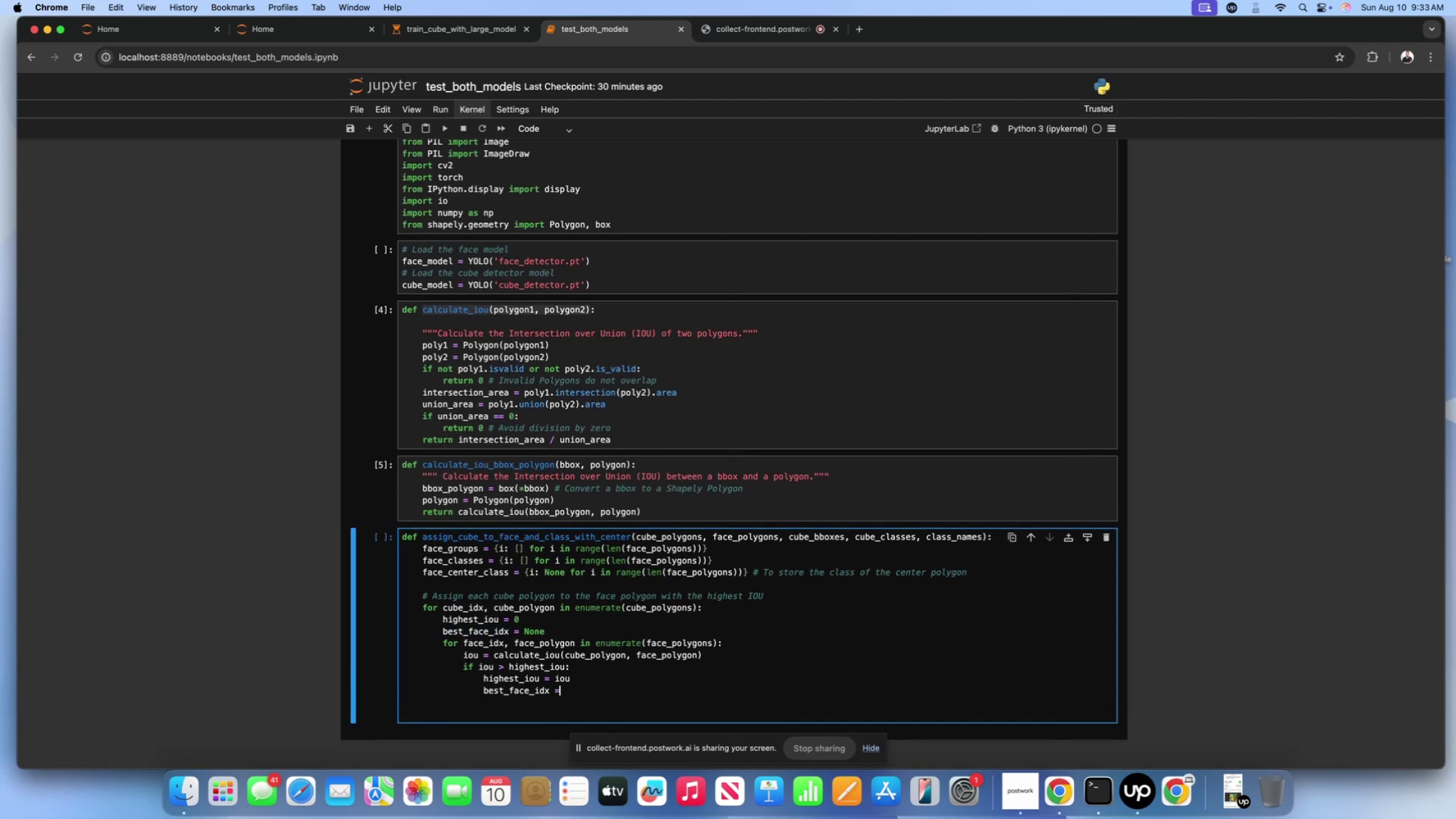 
key(Space)
 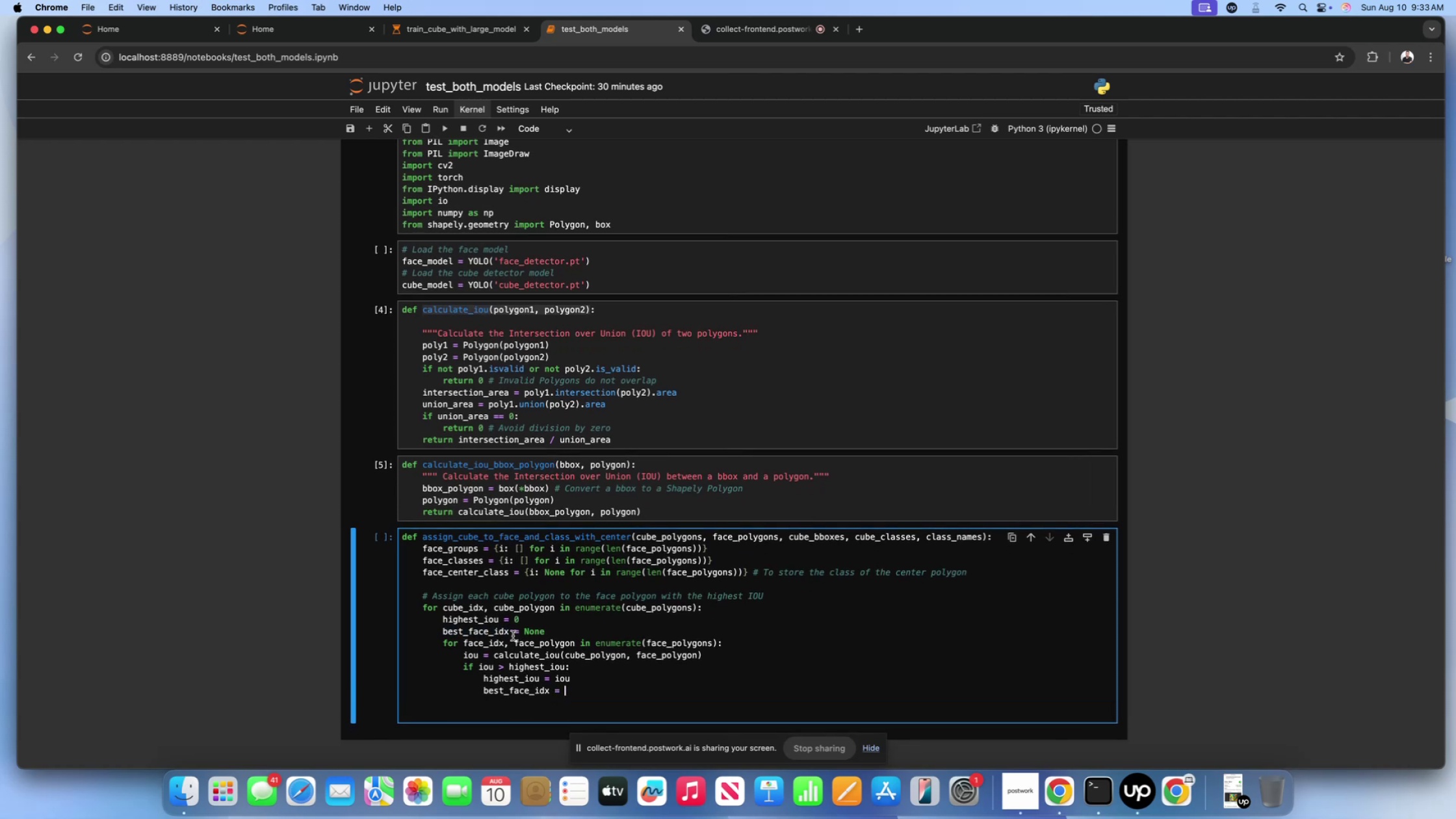 
left_click_drag(start_coordinate=[510, 635], to_coordinate=[447, 634])
 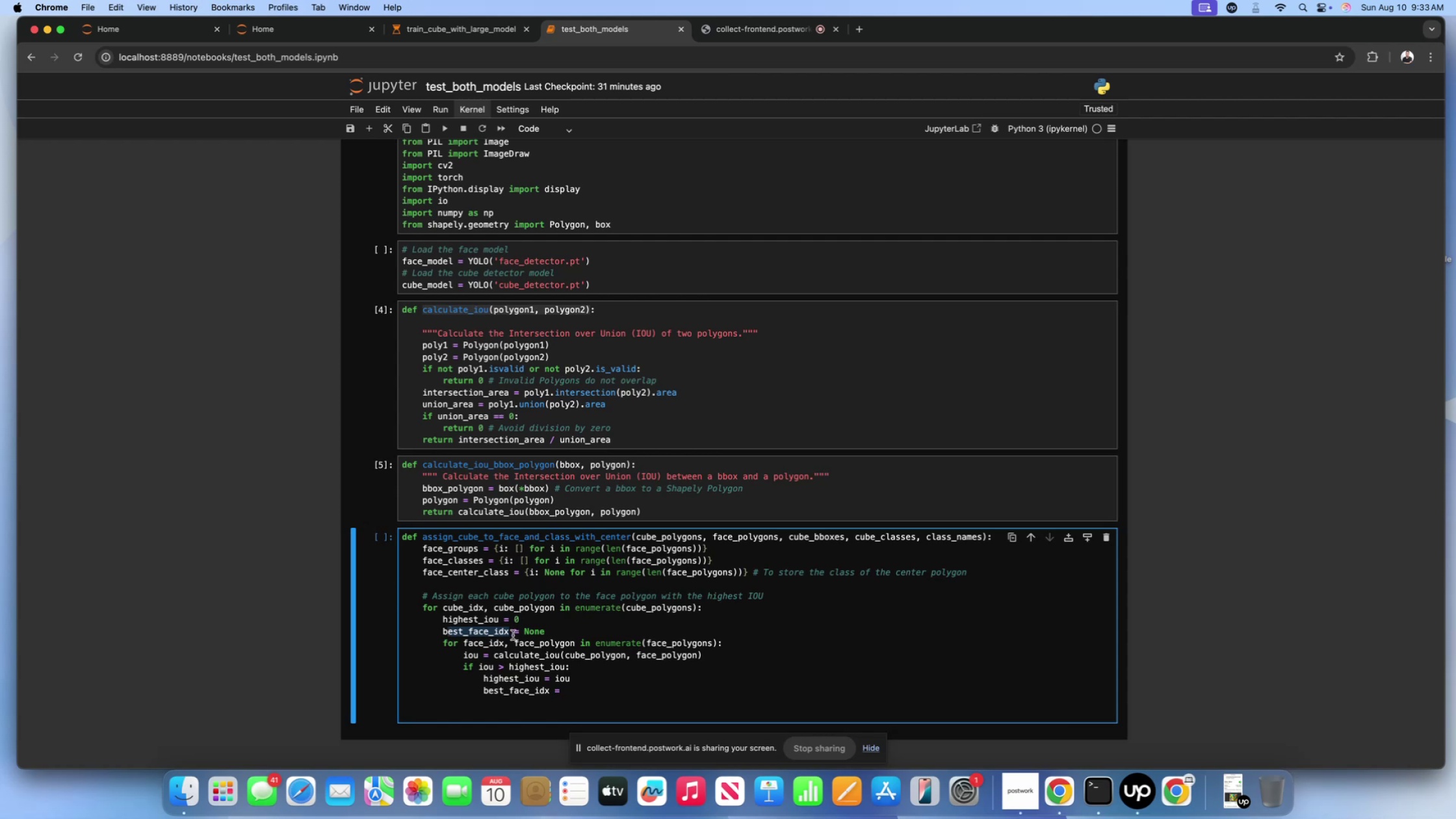 
left_click([513, 635])
 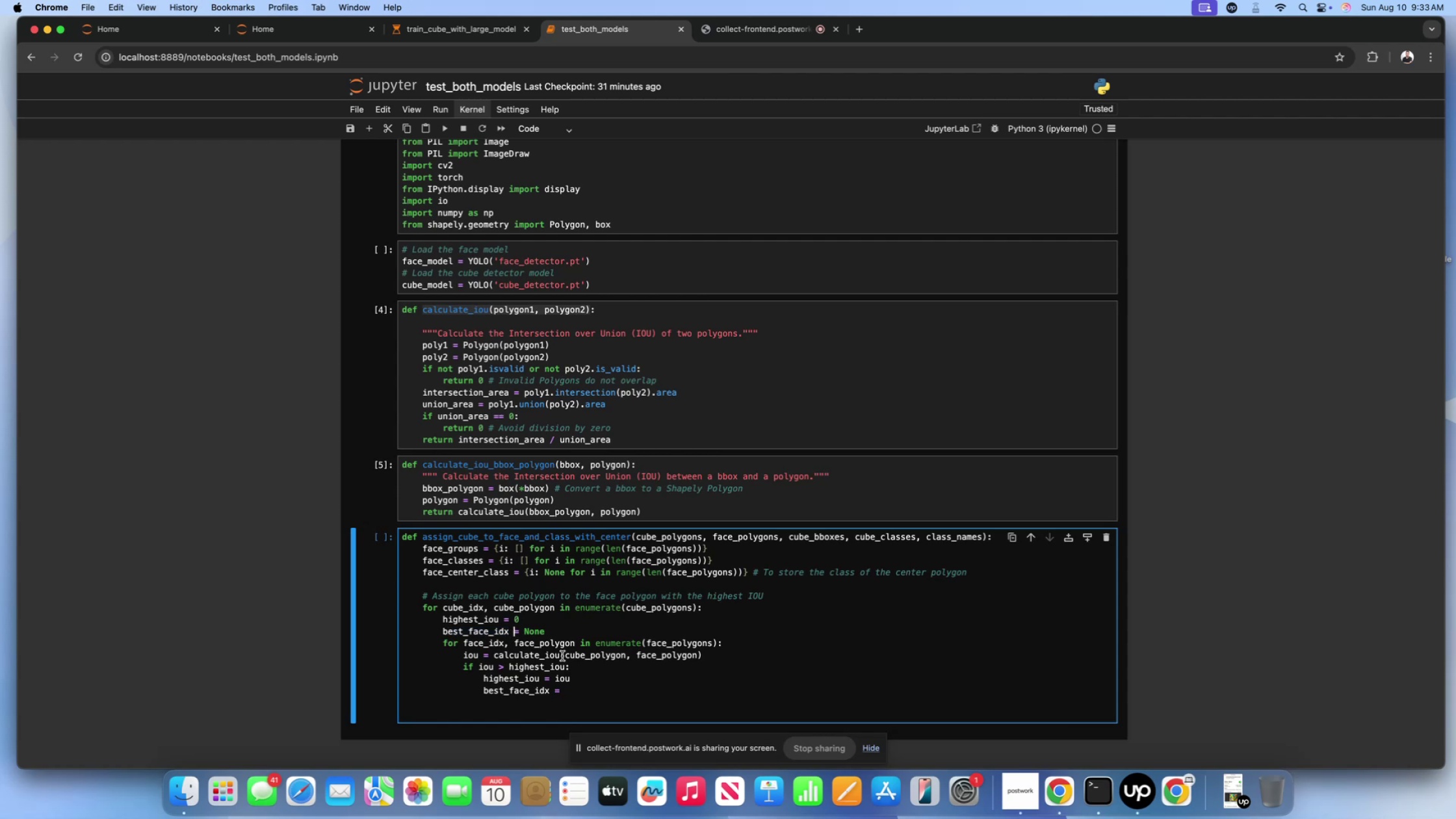 
scroll: coordinate [560, 655], scroll_direction: down, amount: 4.0
 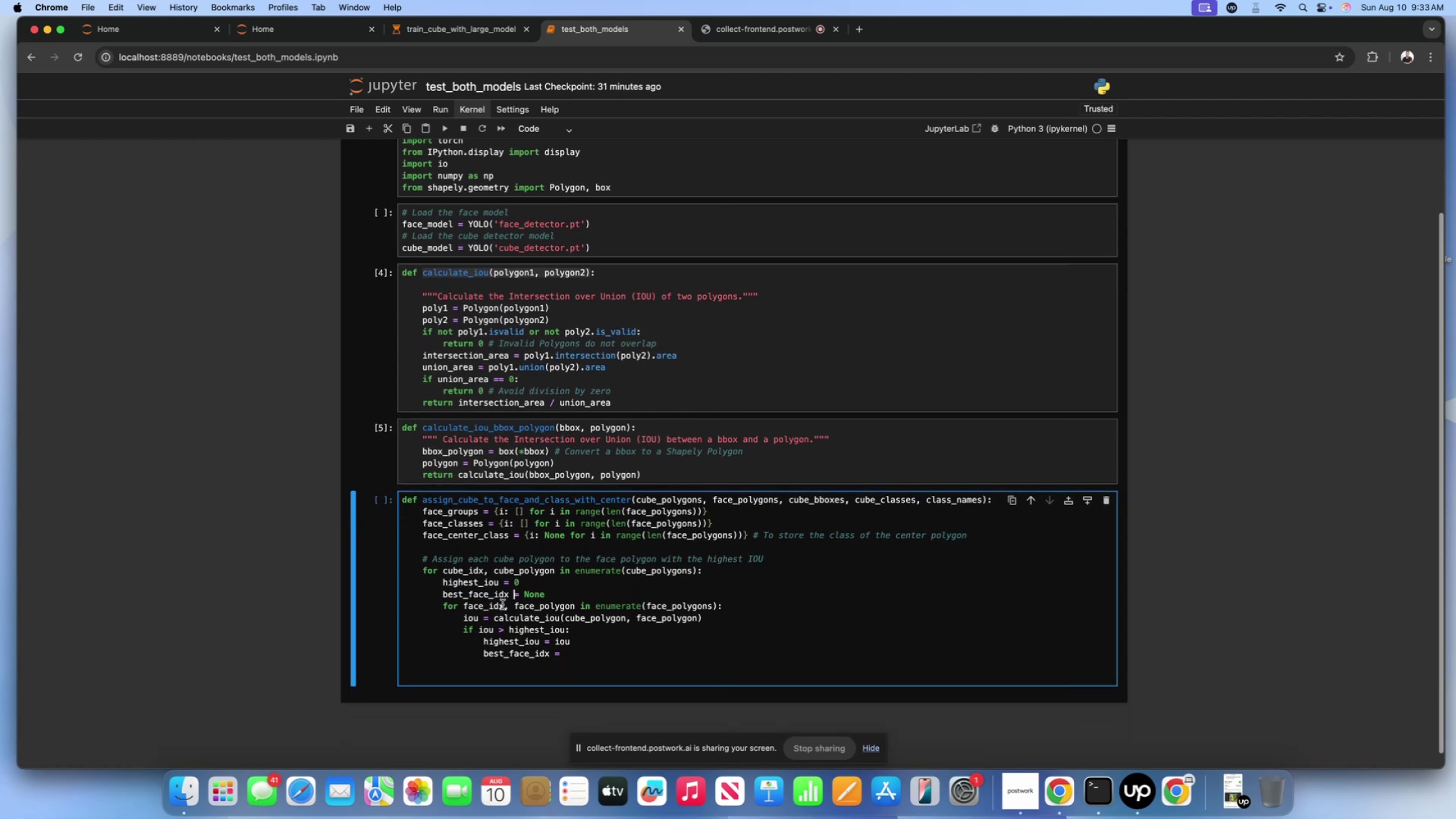 
left_click_drag(start_coordinate=[502, 604], to_coordinate=[463, 608])
 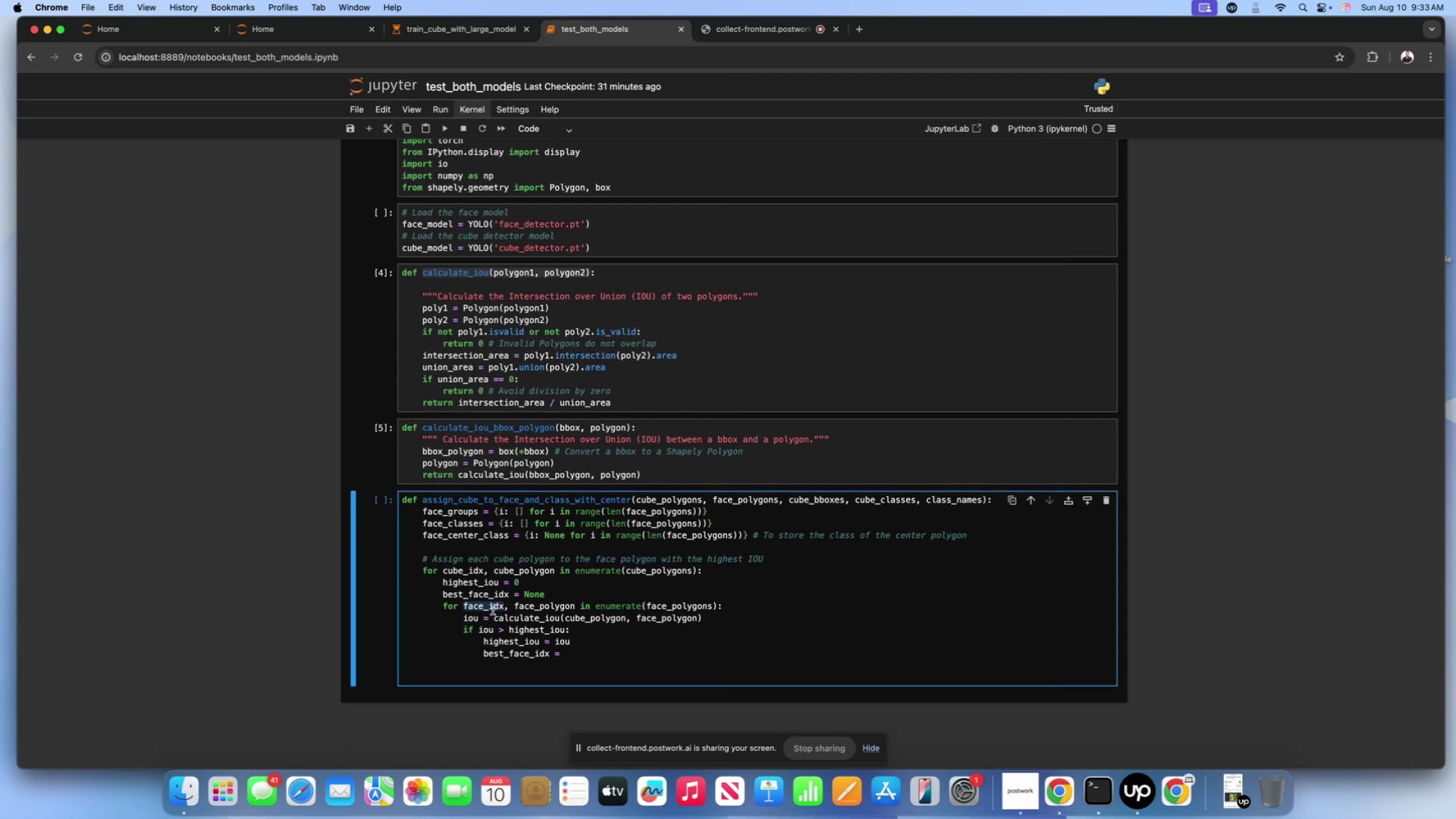 
key(Meta+C)
 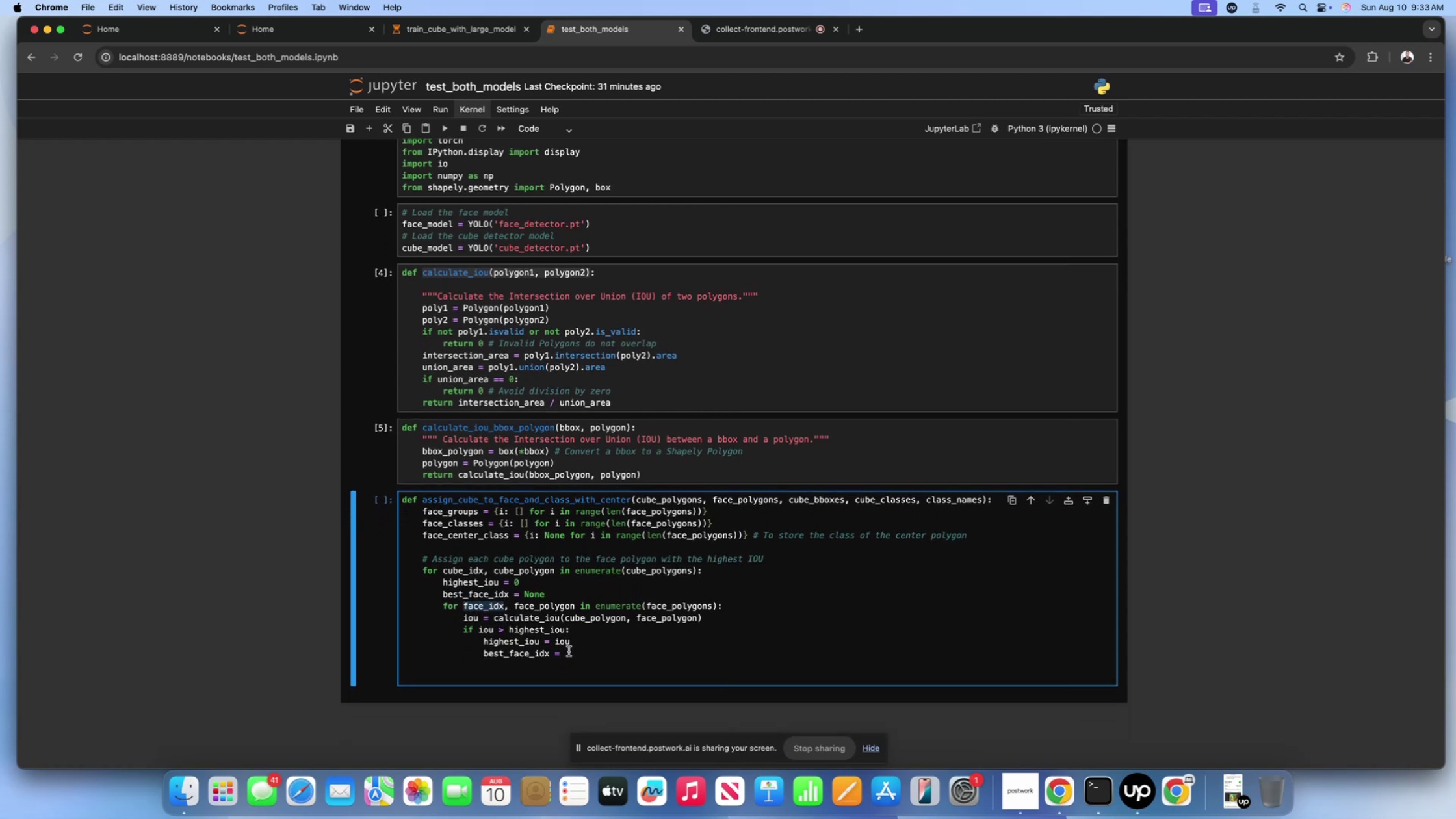 
left_click([590, 655])
 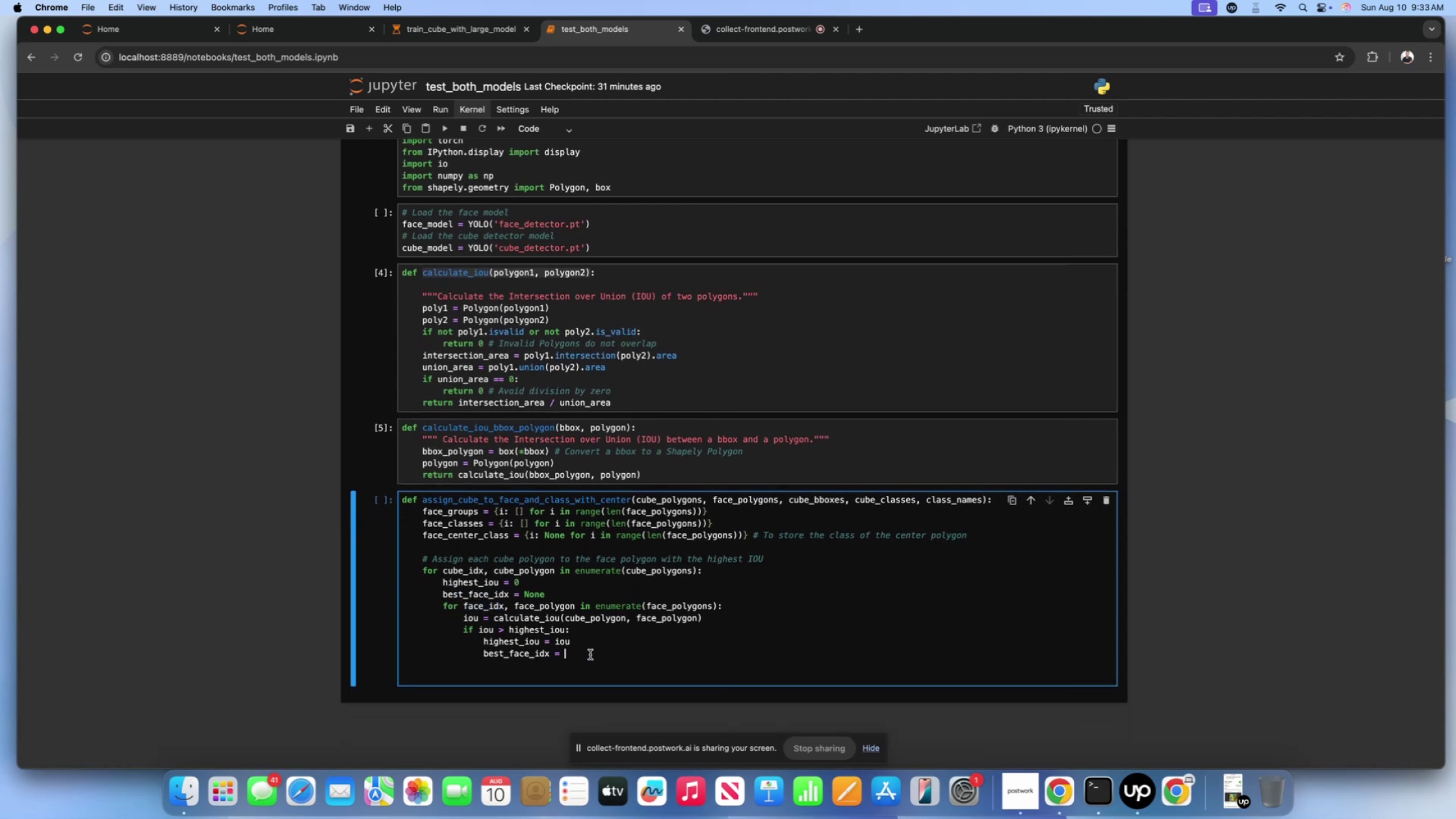 
key(Meta+V)
 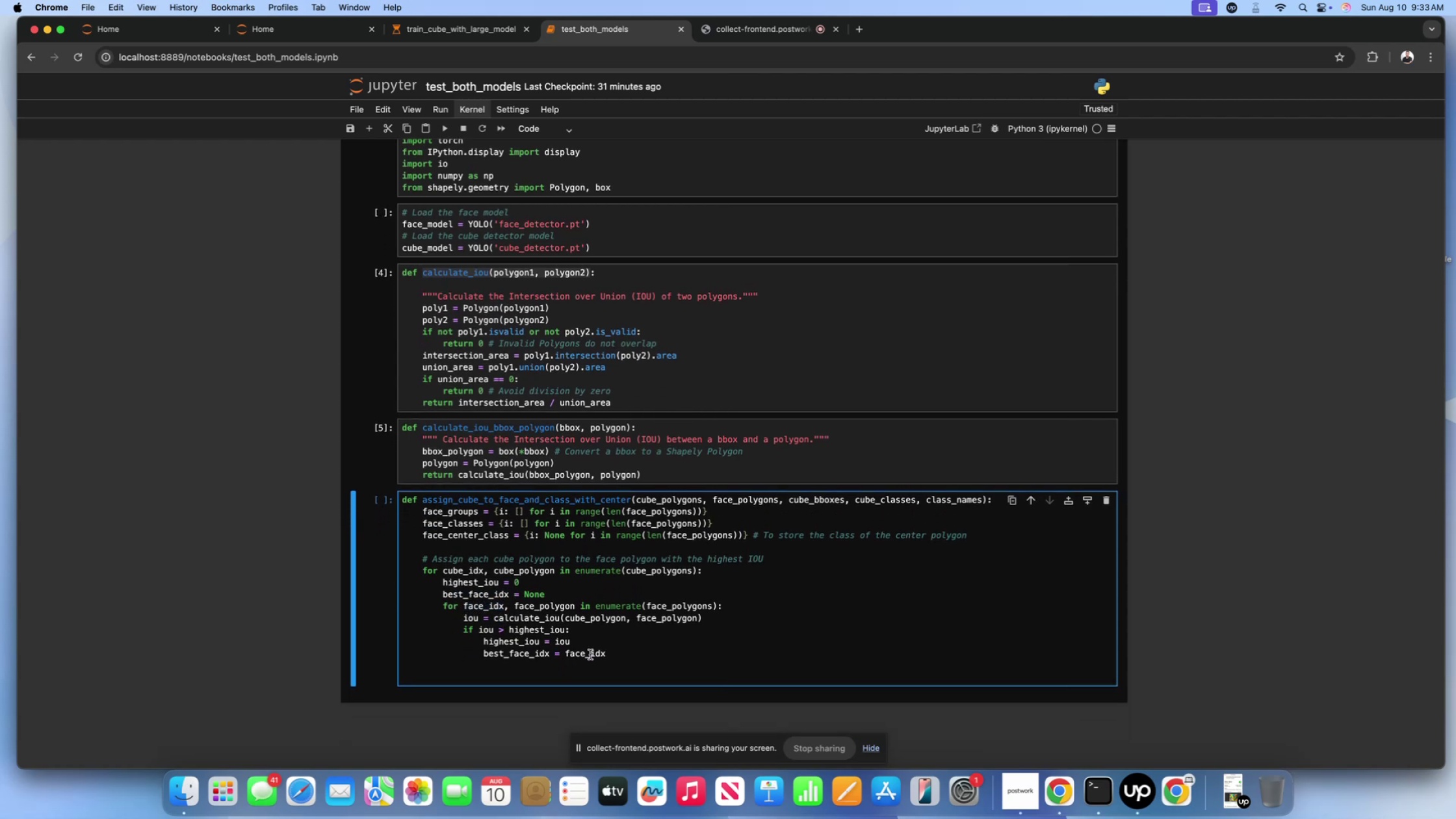 
key(Enter)
 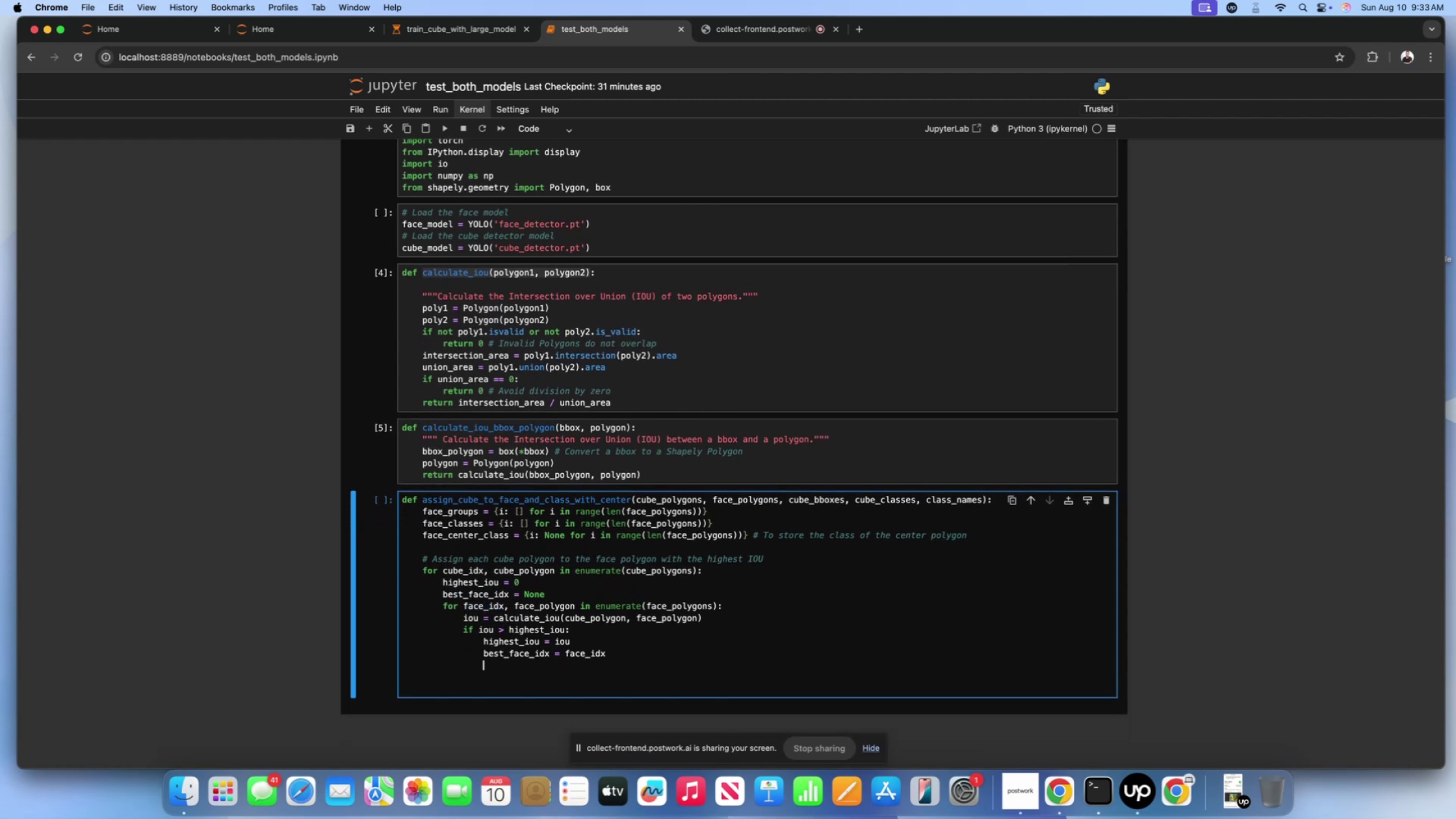 
key(Backspace)
type(if )
 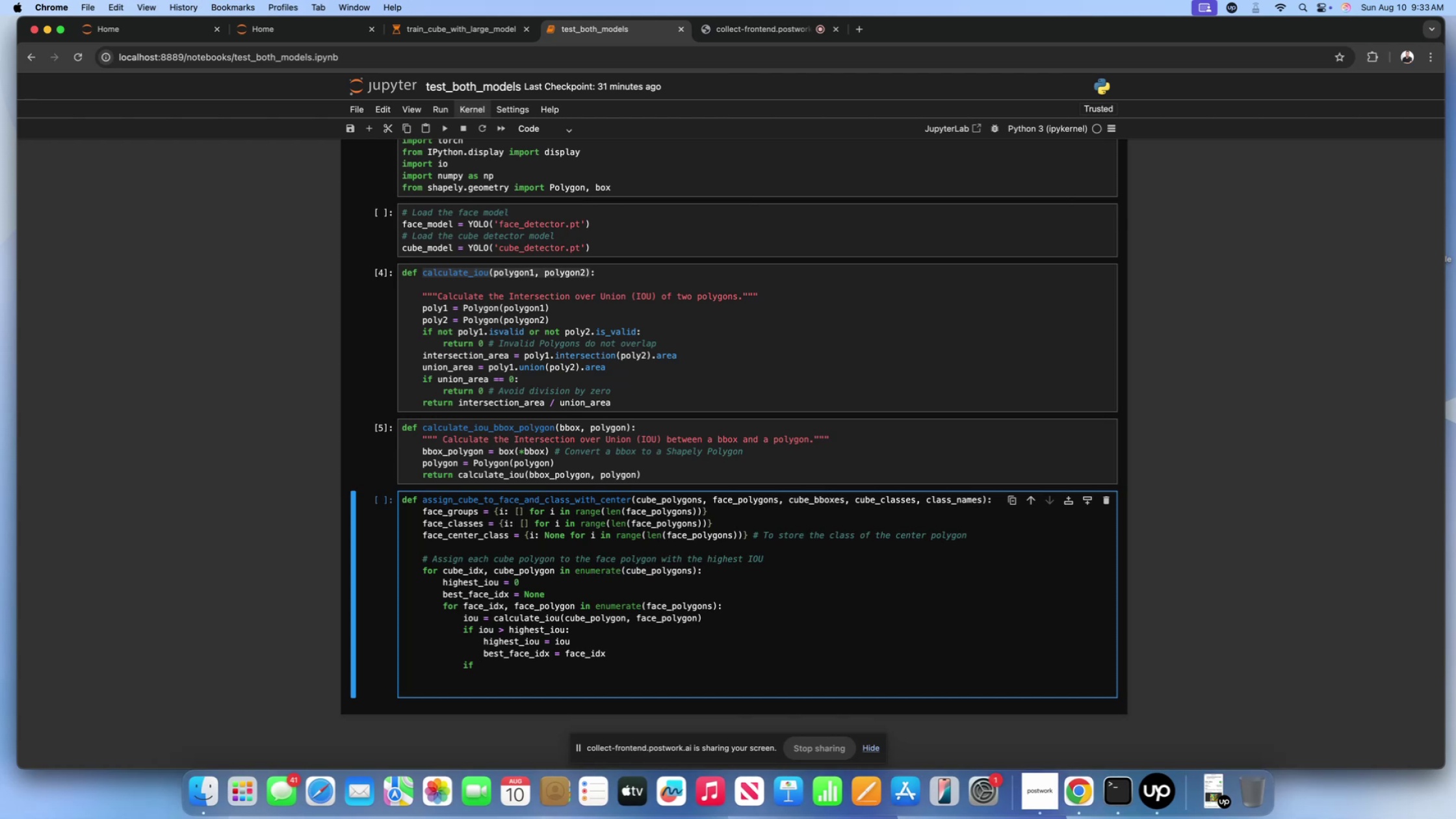 
wait(10.85)
 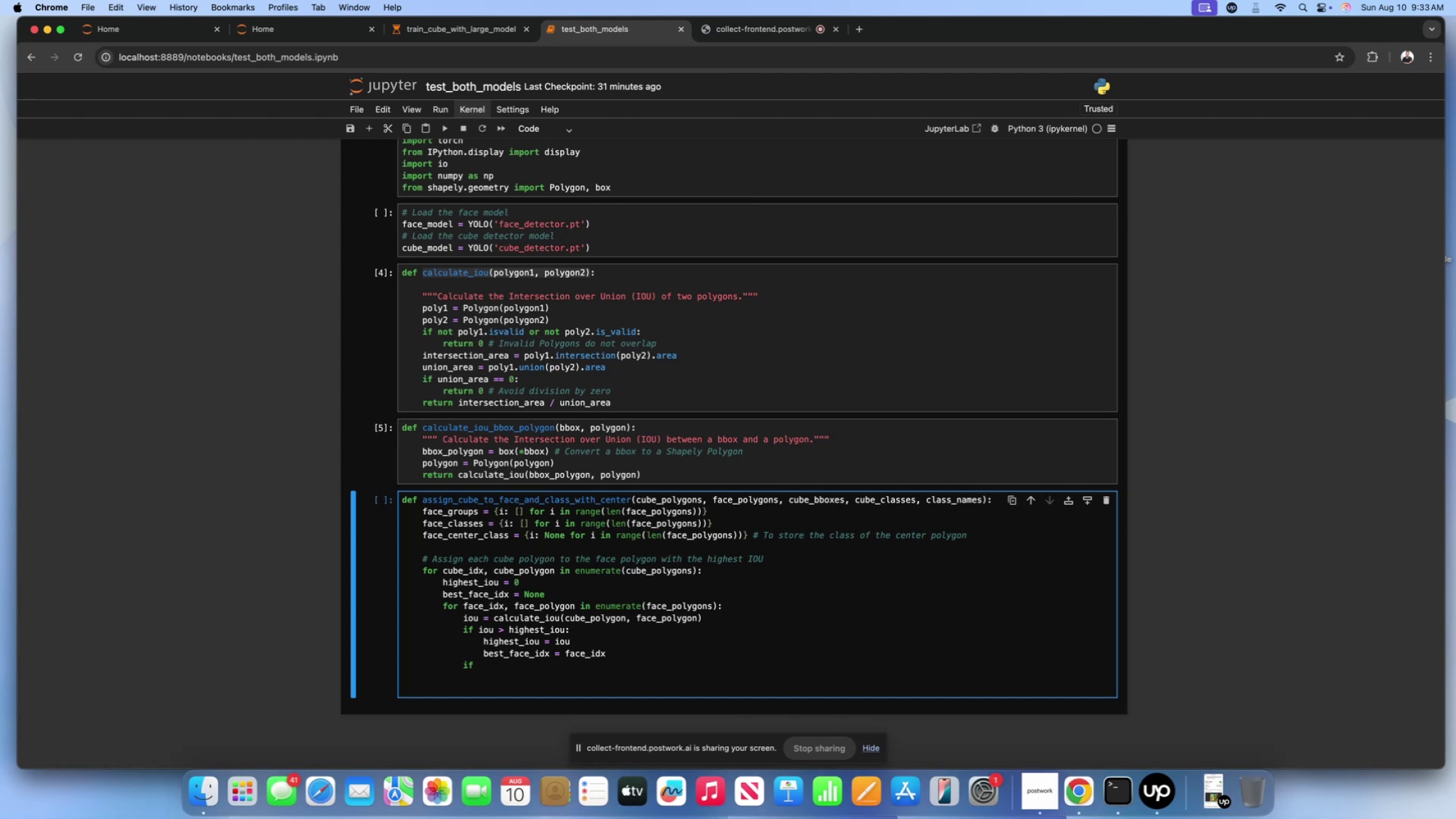 
left_click([436, 32])
 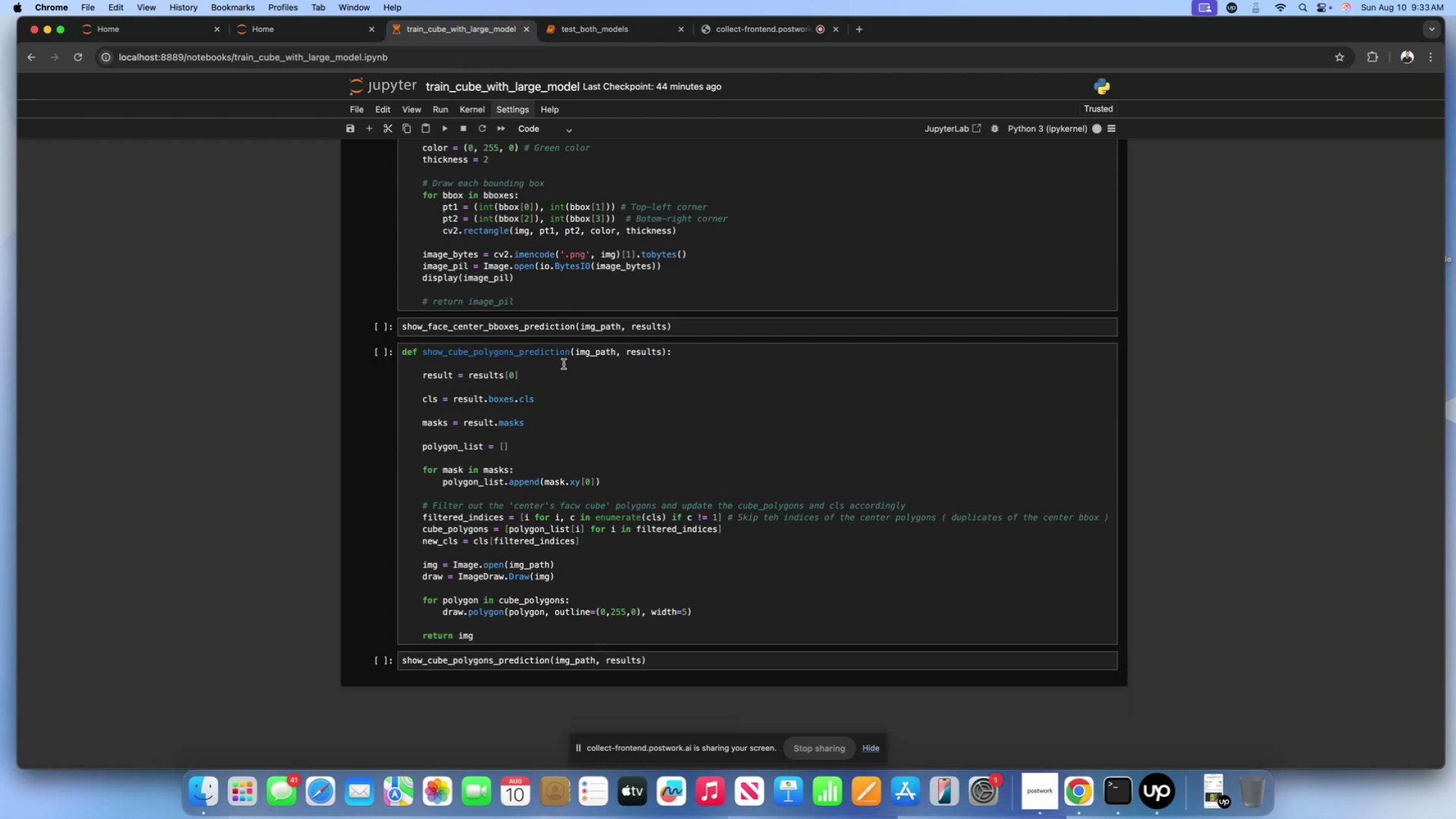 
scroll: coordinate [493, 368], scroll_direction: down, amount: 149.0
 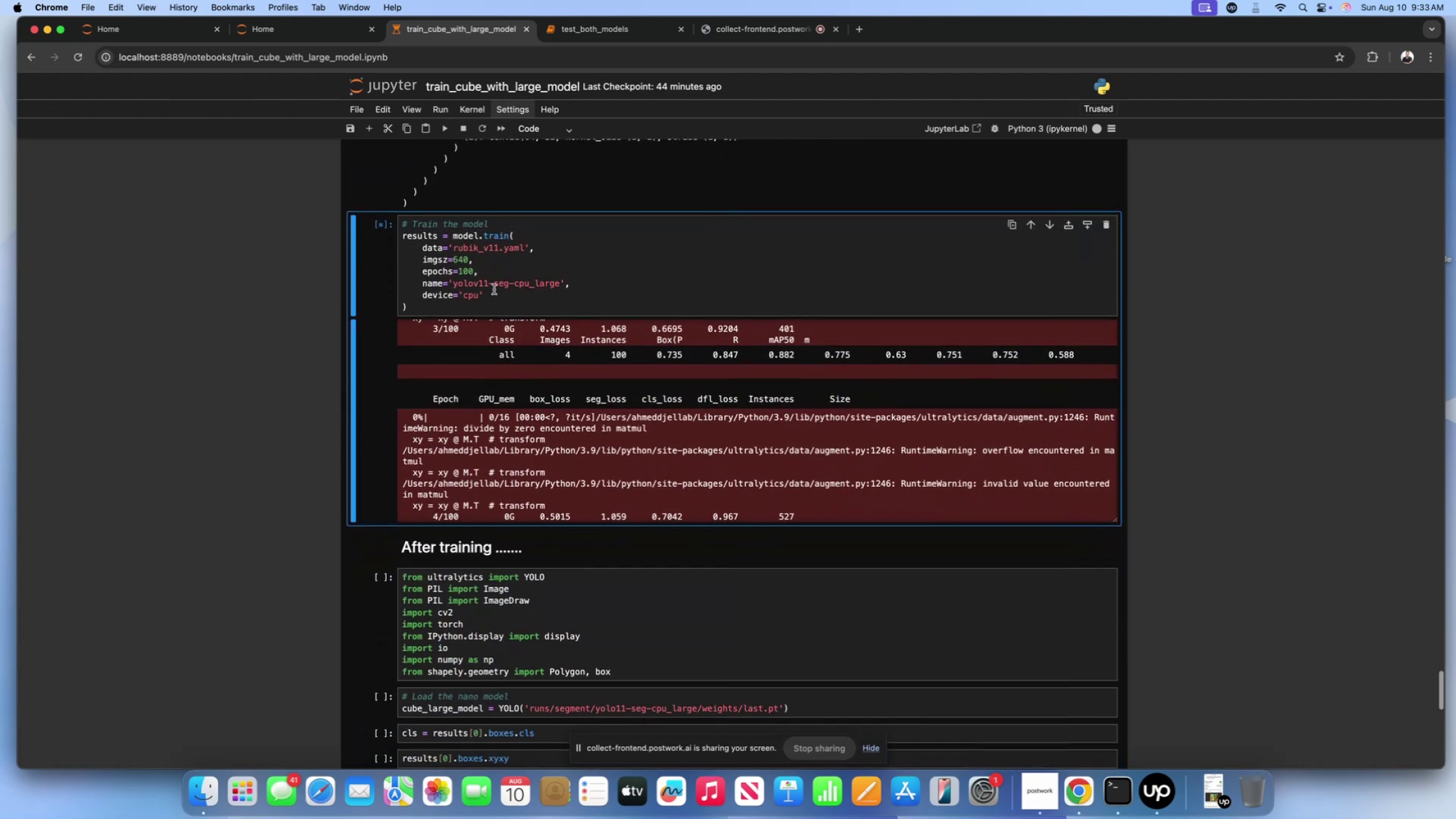 
left_click([495, 289])
 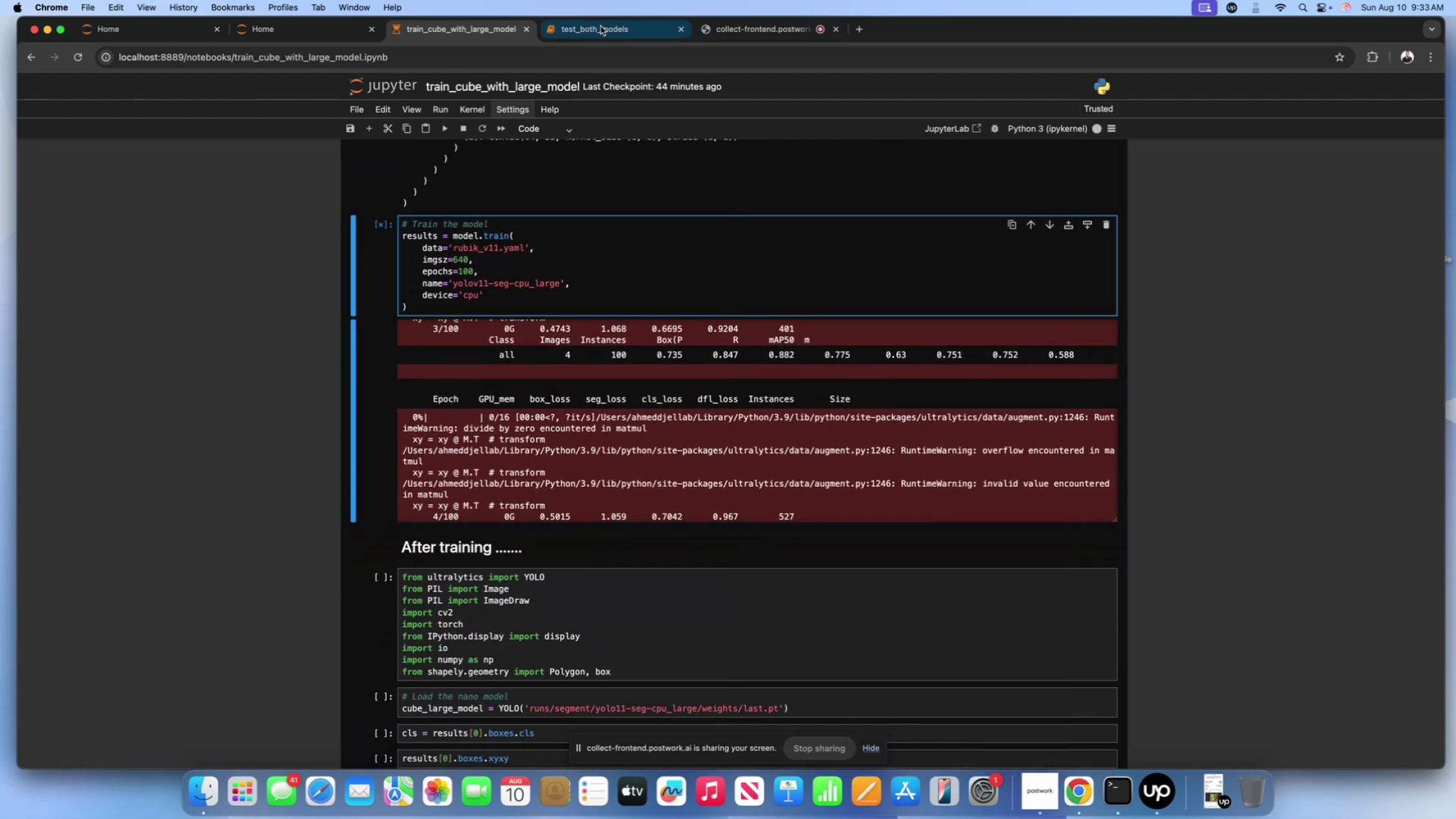 
left_click([600, 26])
 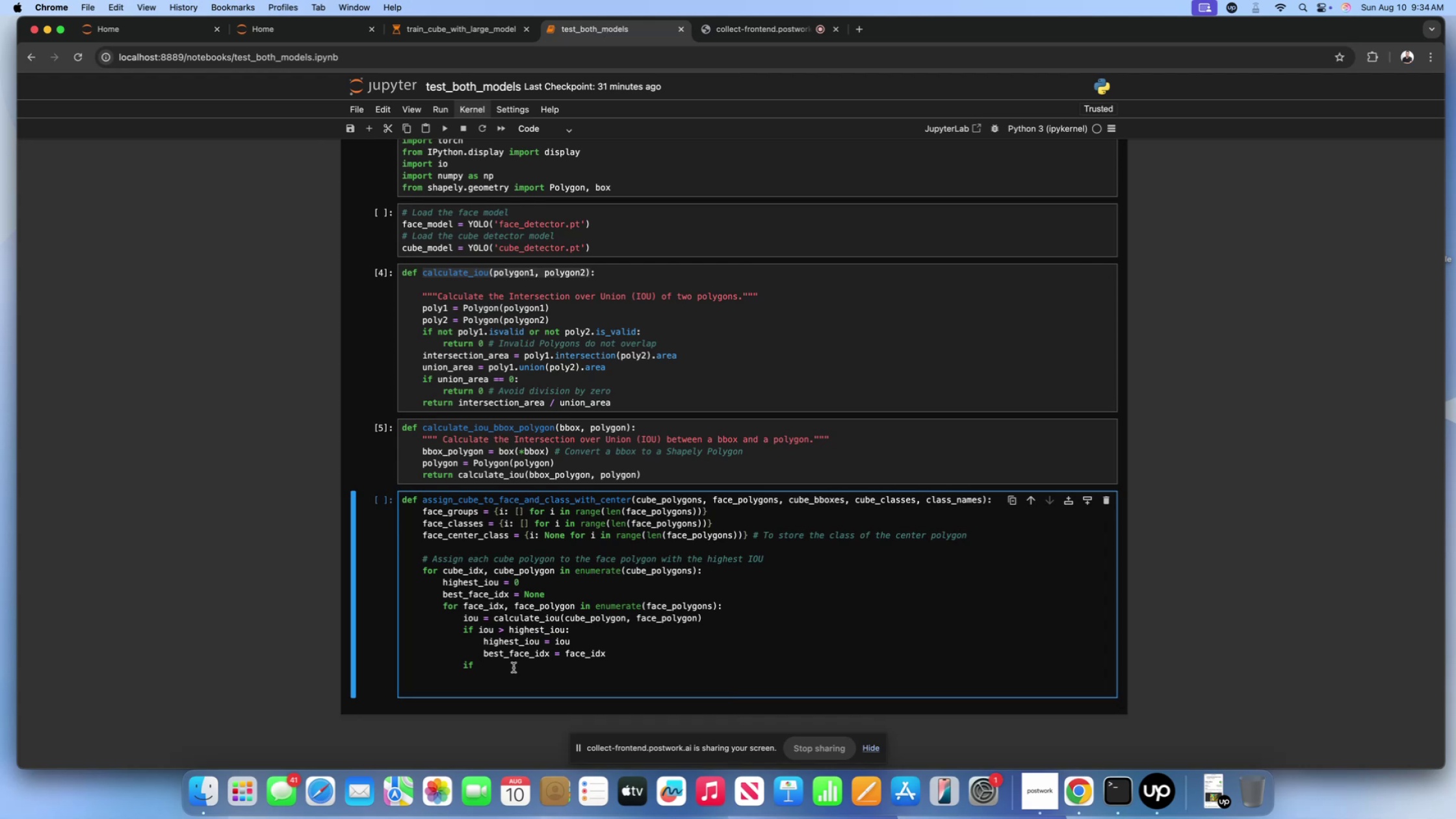 
wait(8.91)
 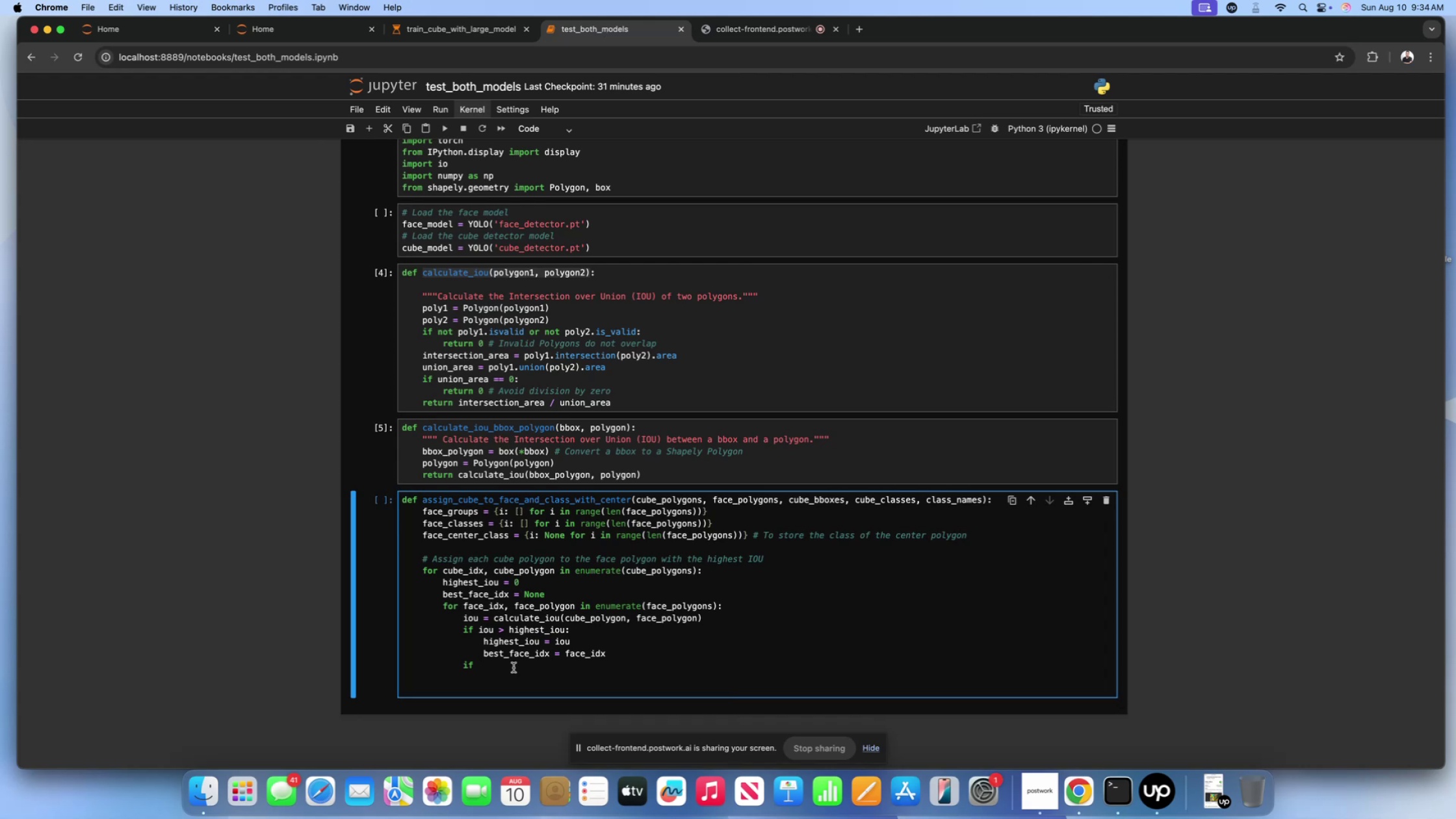 
left_click_drag(start_coordinate=[550, 656], to_coordinate=[484, 657])
 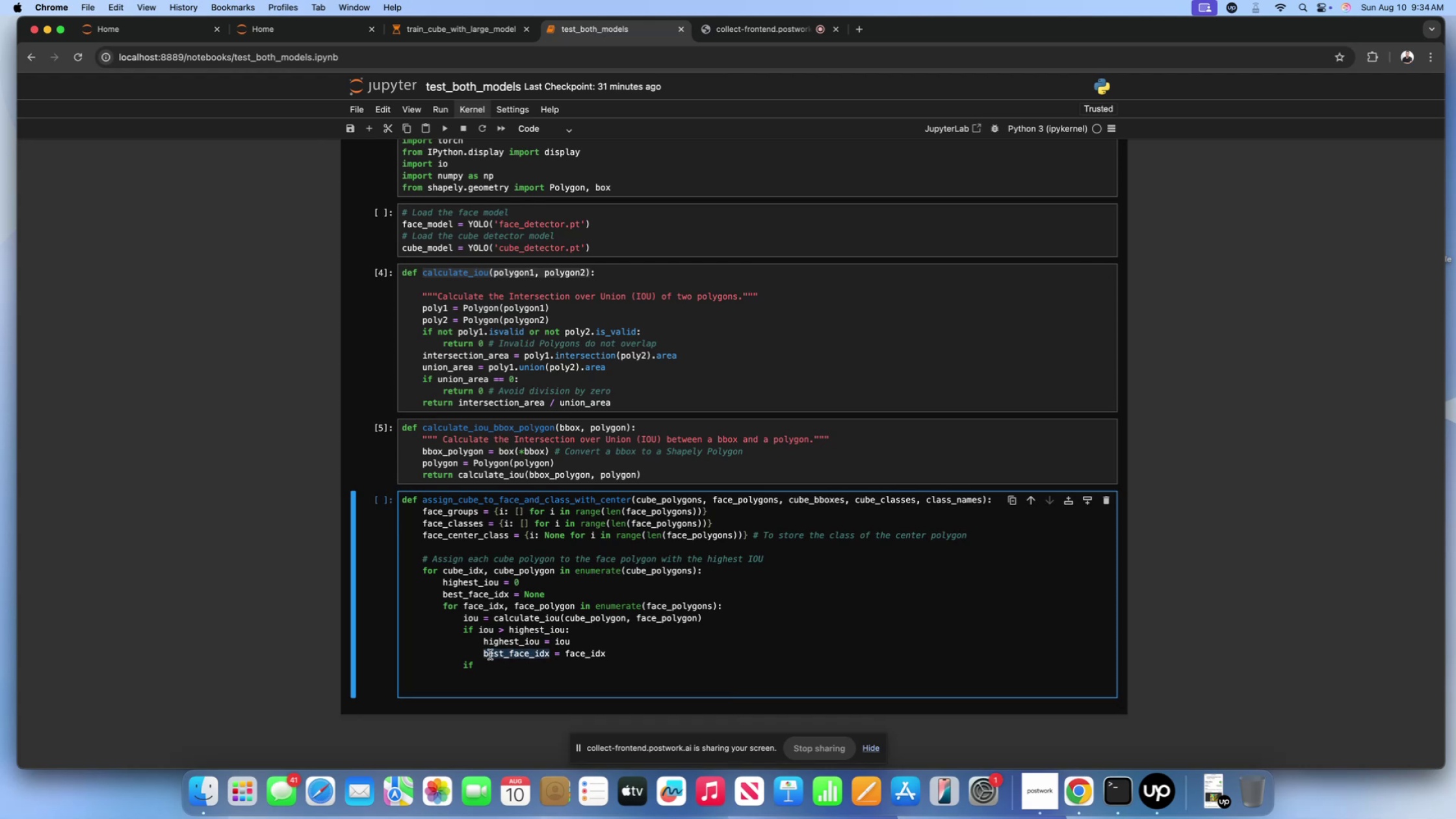 
key(Meta+C)
 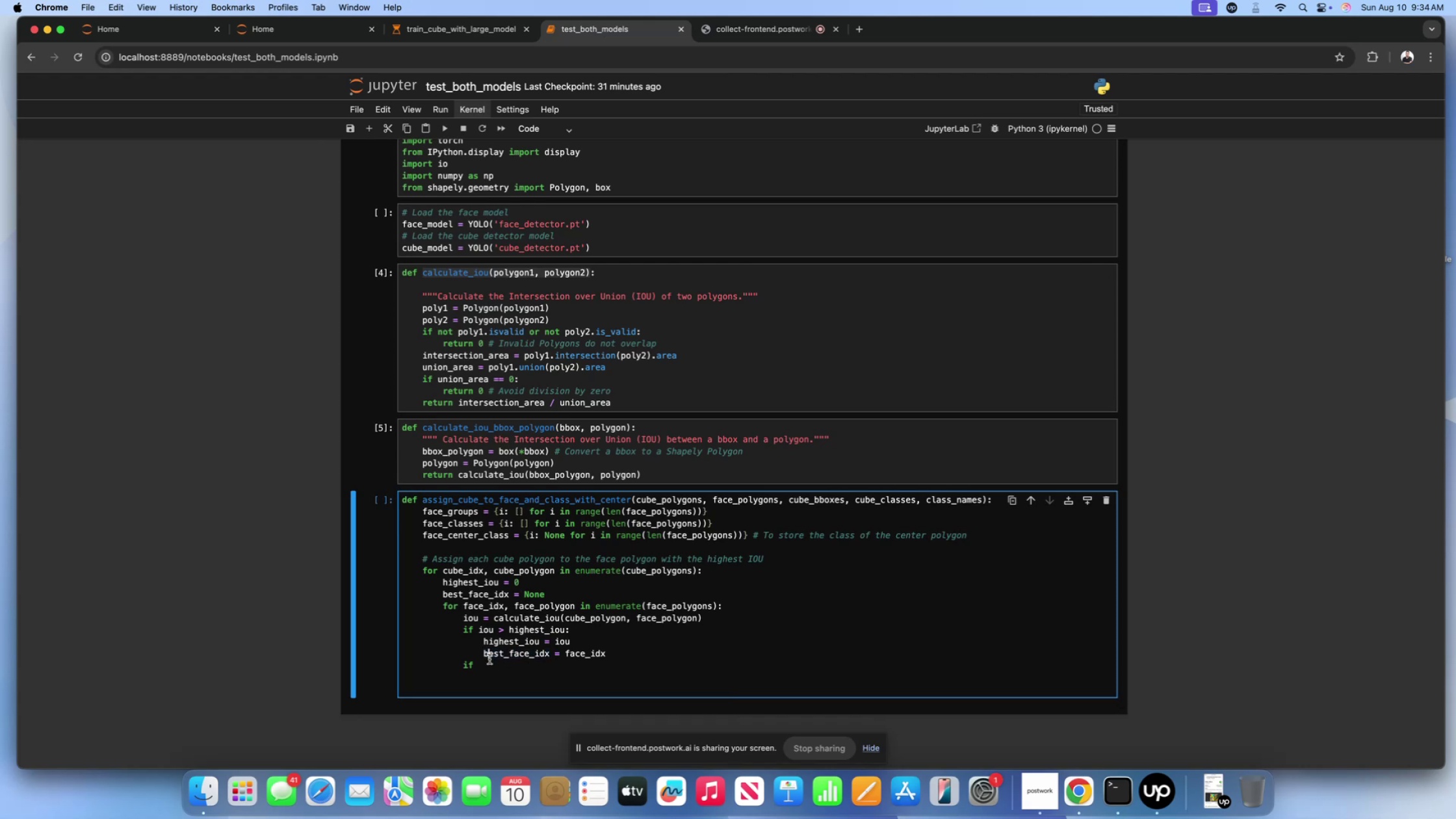 
left_click([488, 662])
 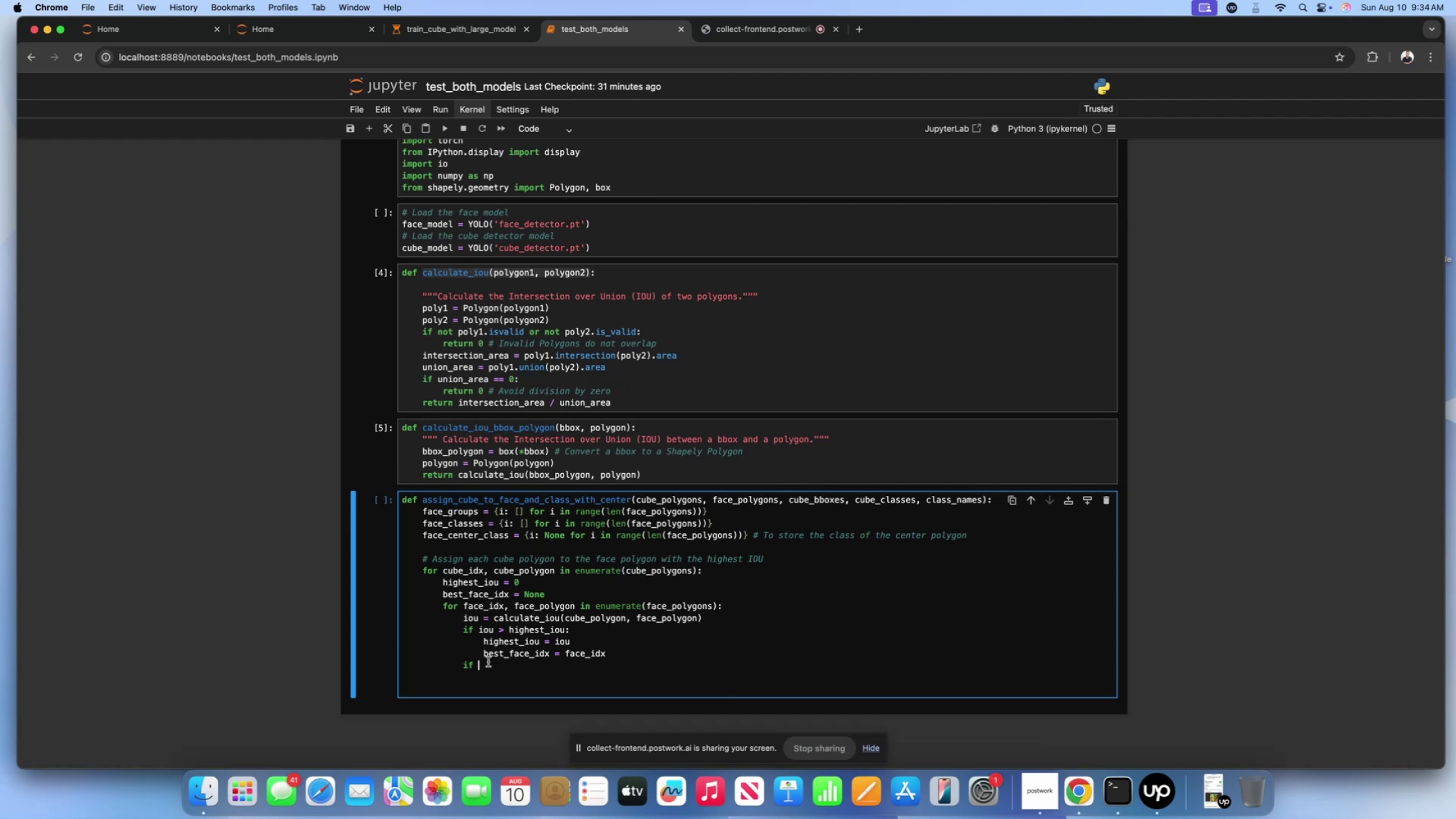 
key(Meta+V)
 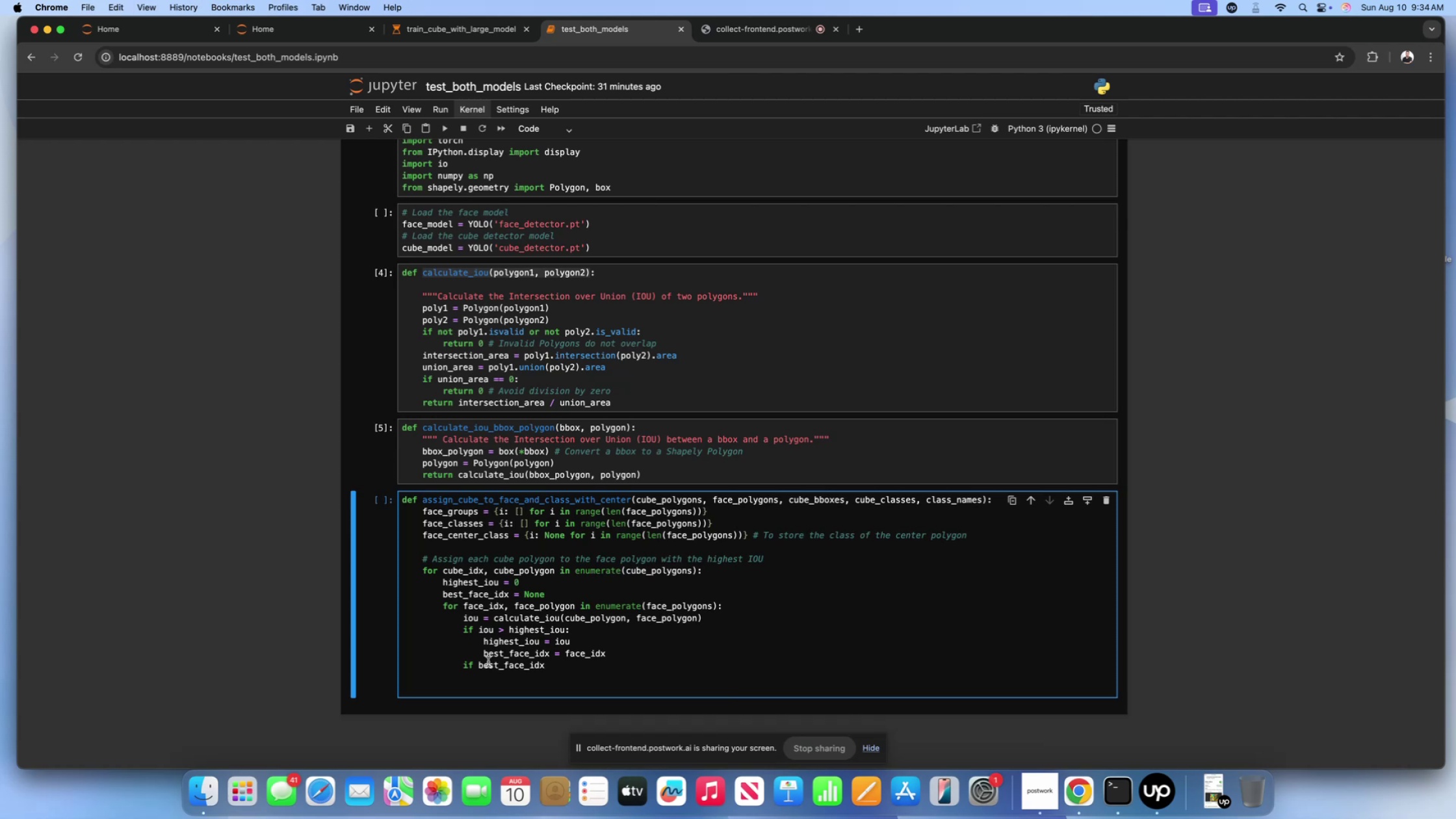 
type( is not None:)
 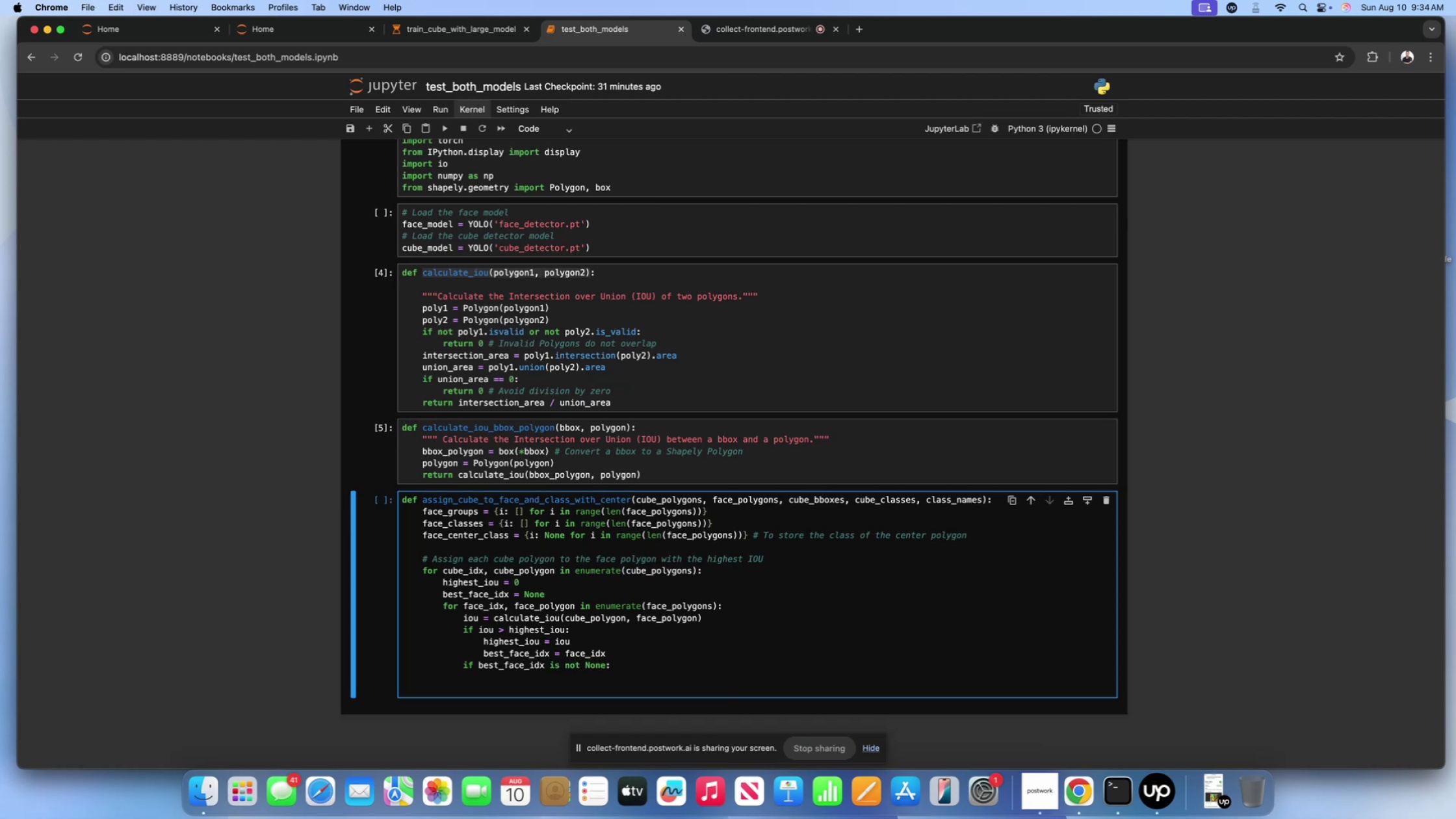 
key(Enter)
 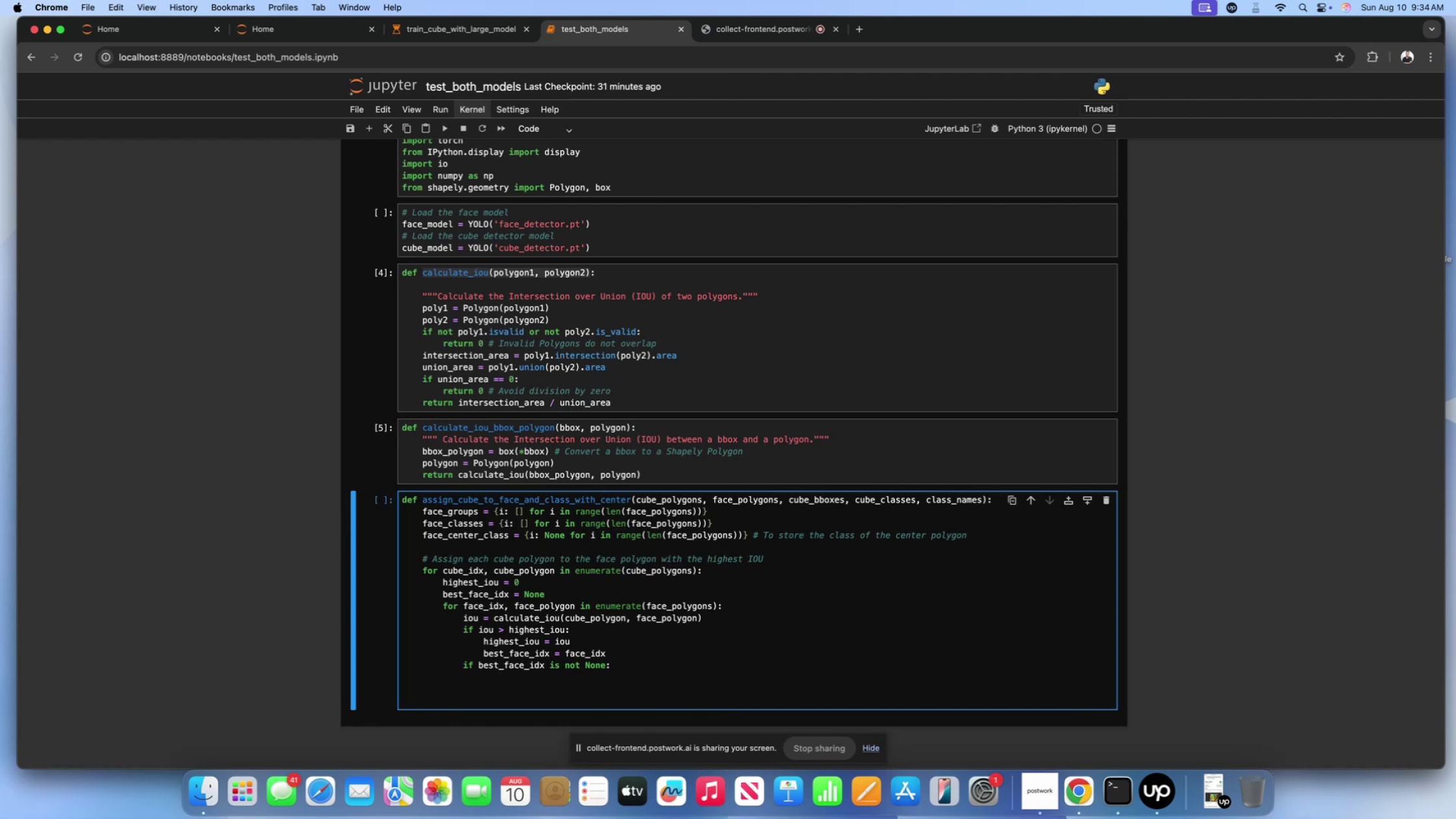 
wait(8.53)
 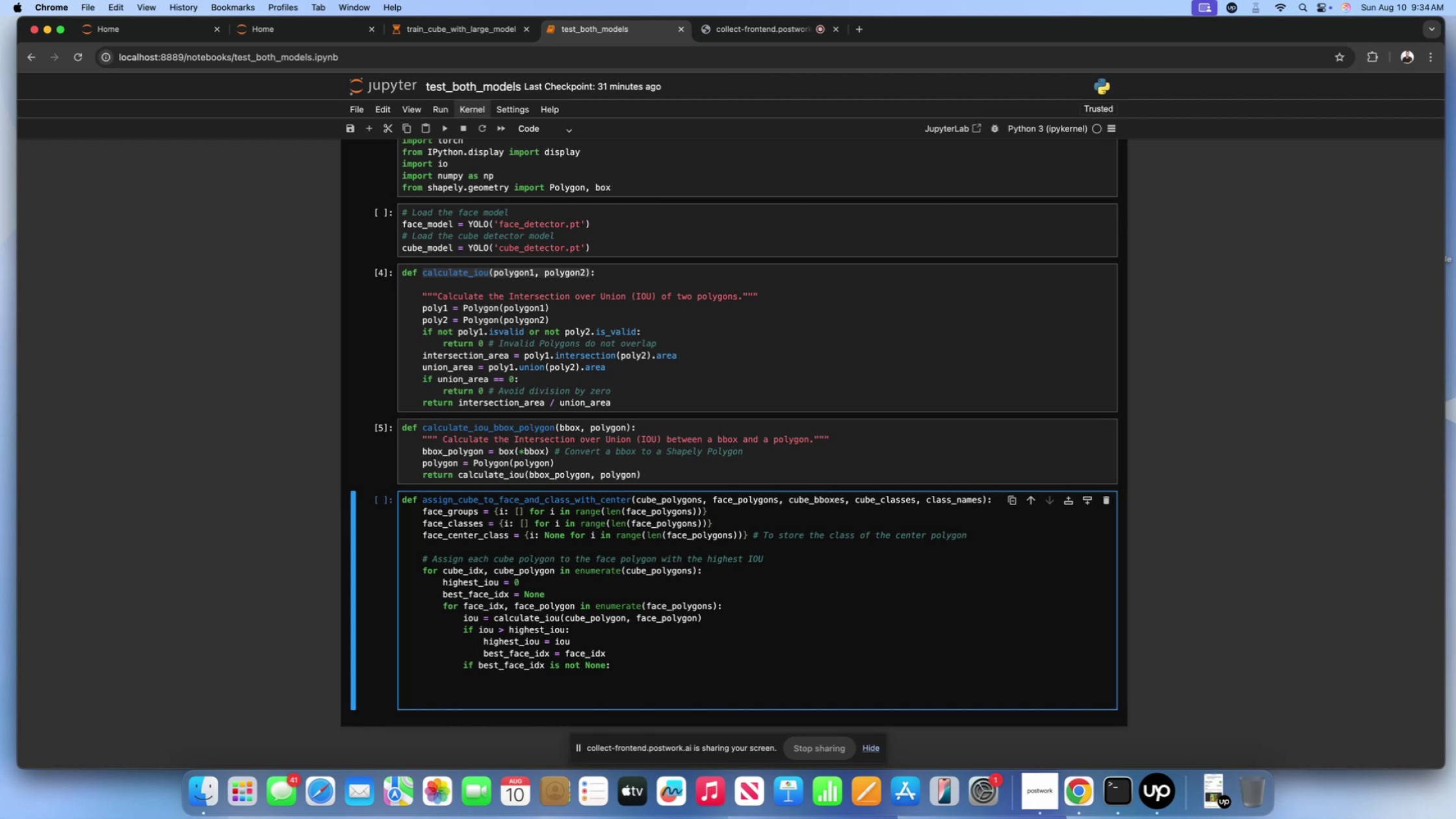 
type(face_groups[])
 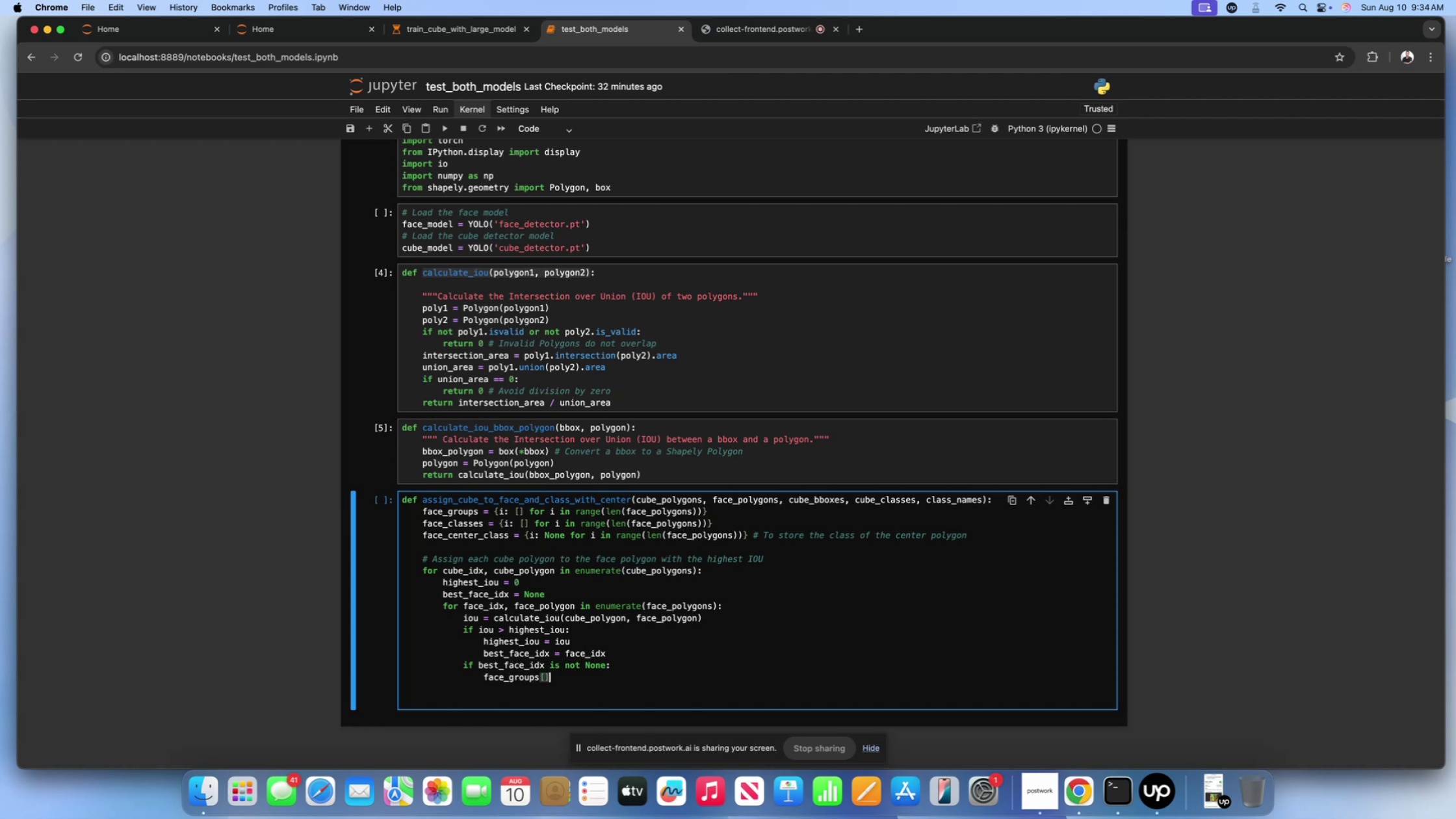 
key(Space)
 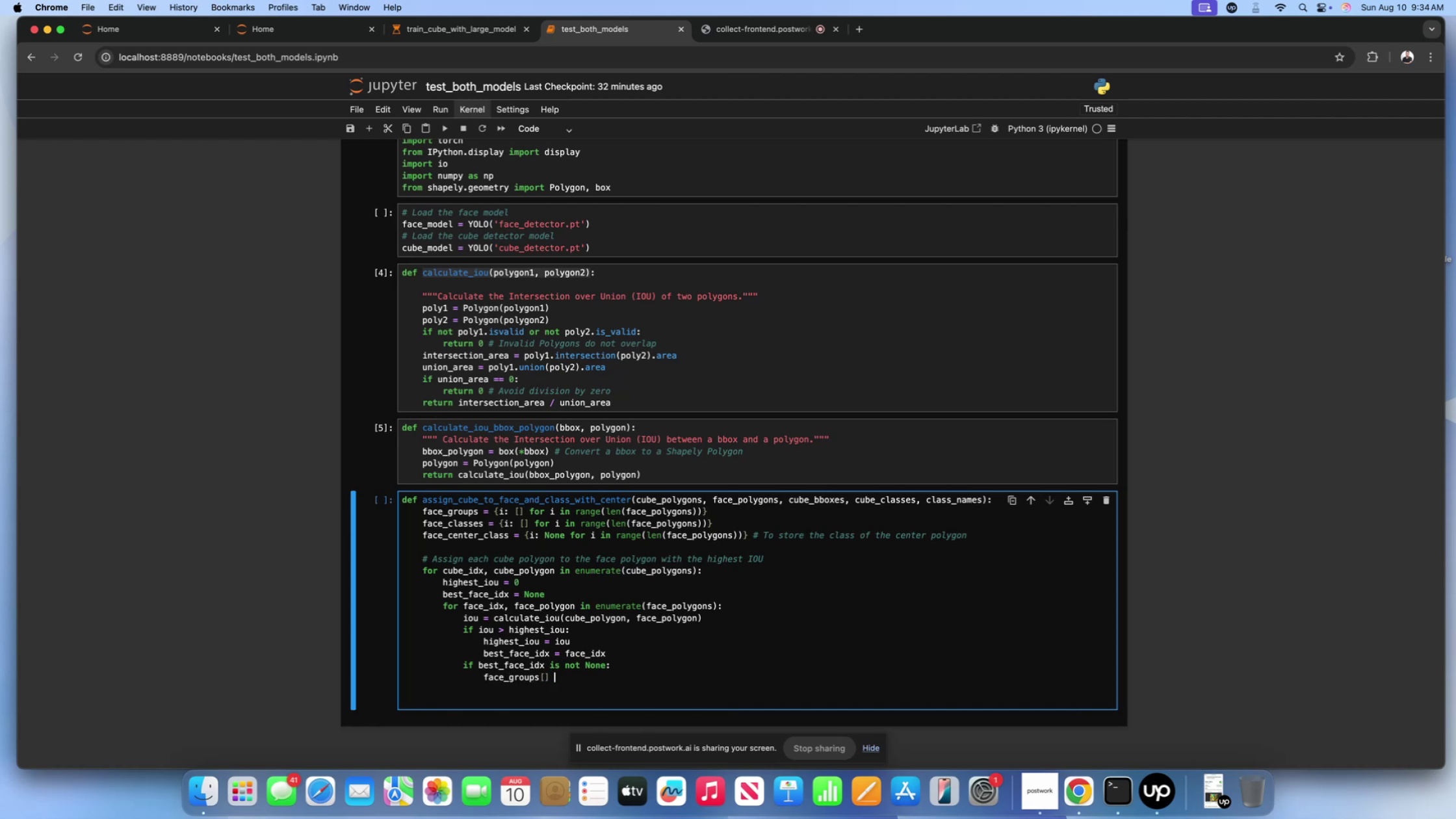 
key(Equal)
 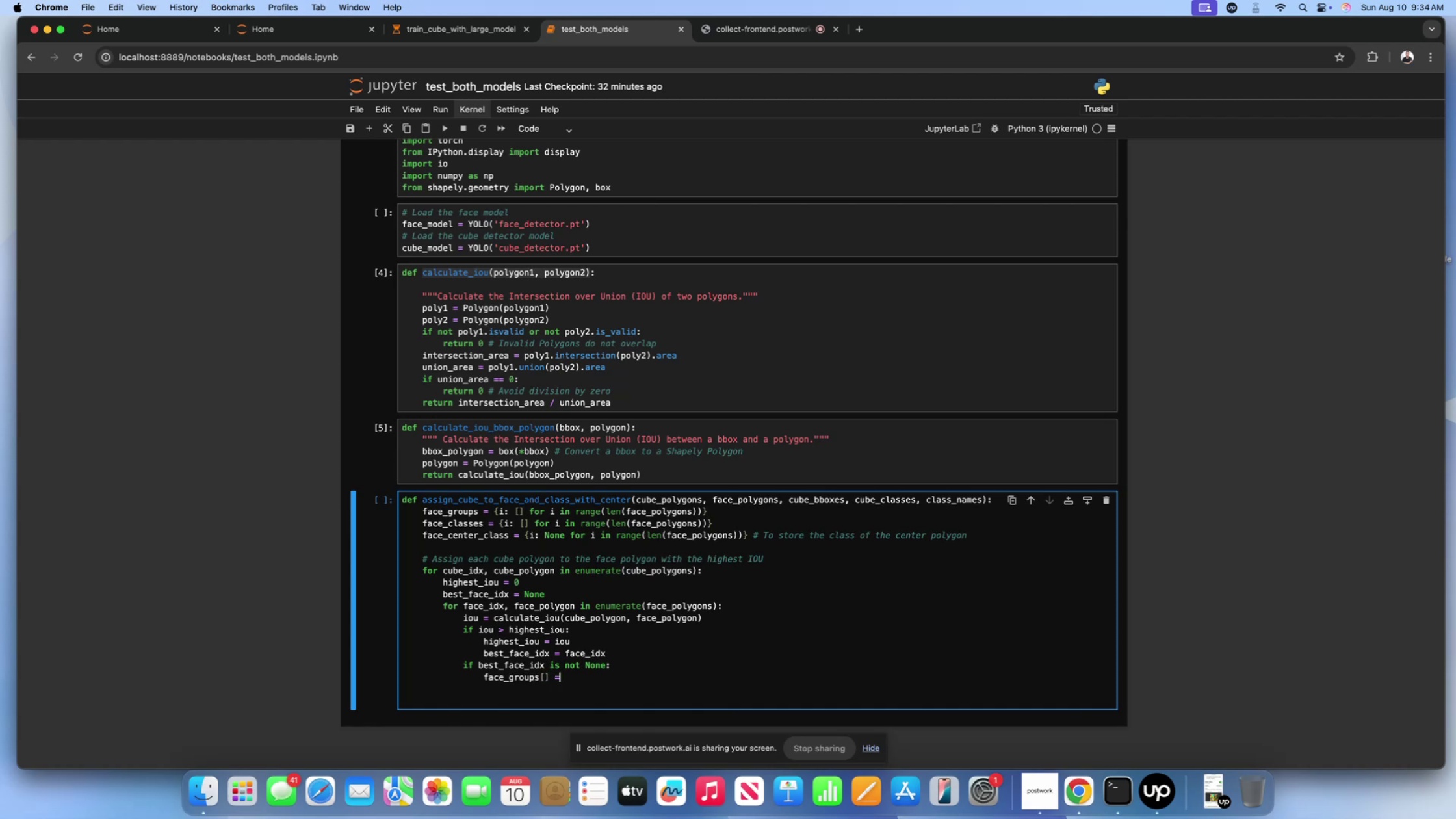 
key(Enter)
 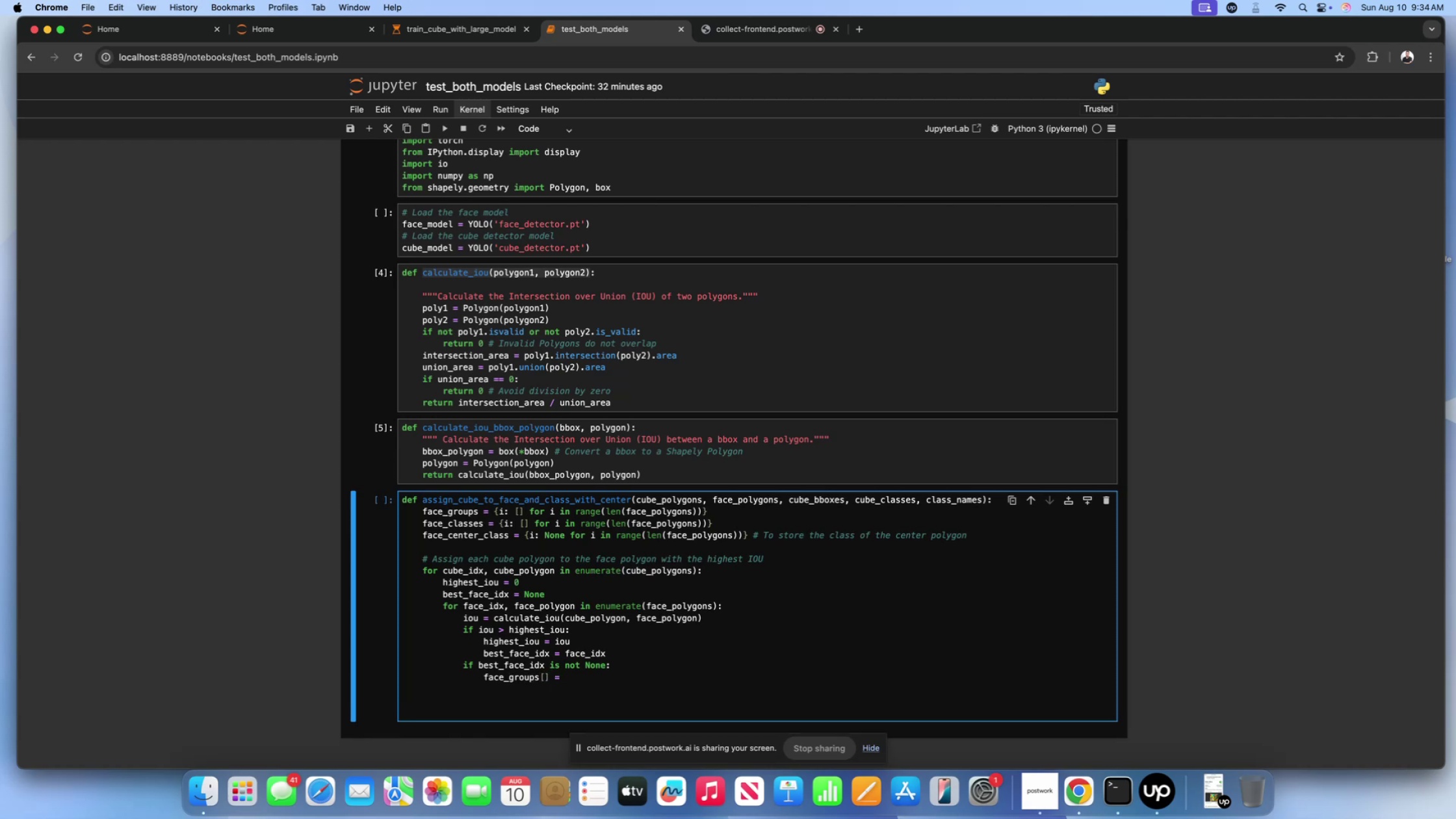 
type(face_classes = )
 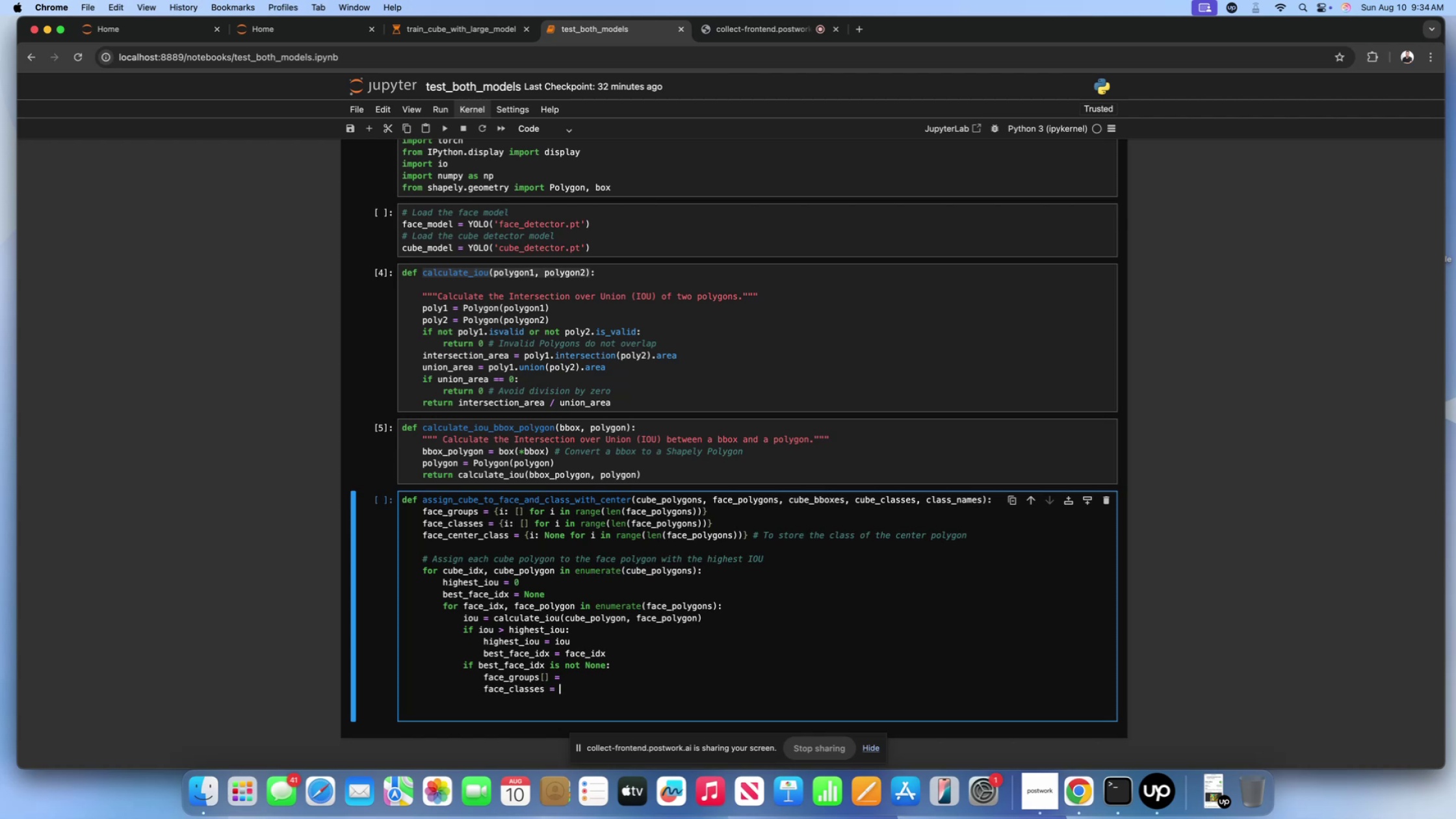 
key(ArrowLeft)
 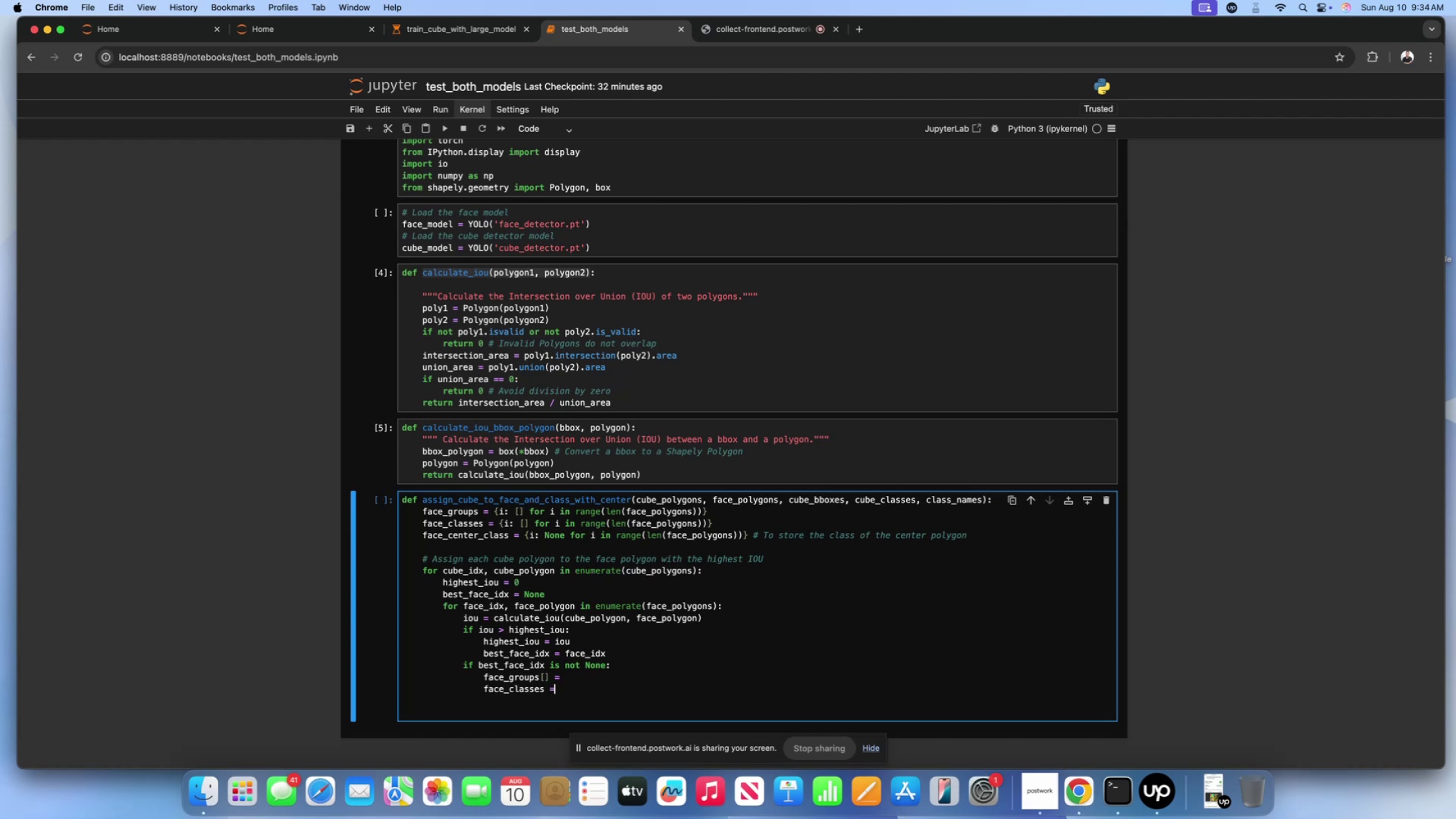 
key(ArrowLeft)
 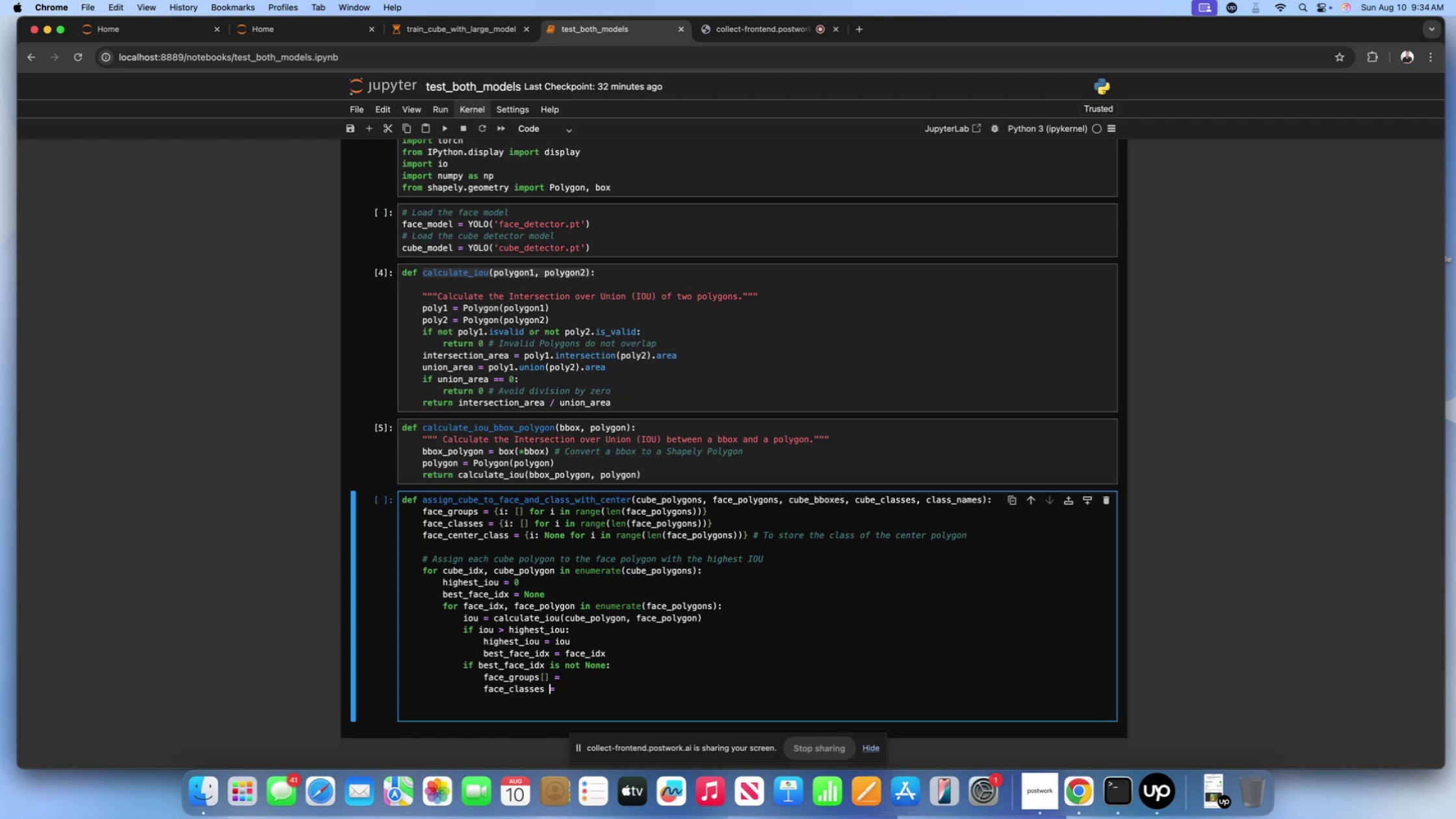 
key(ArrowLeft)
 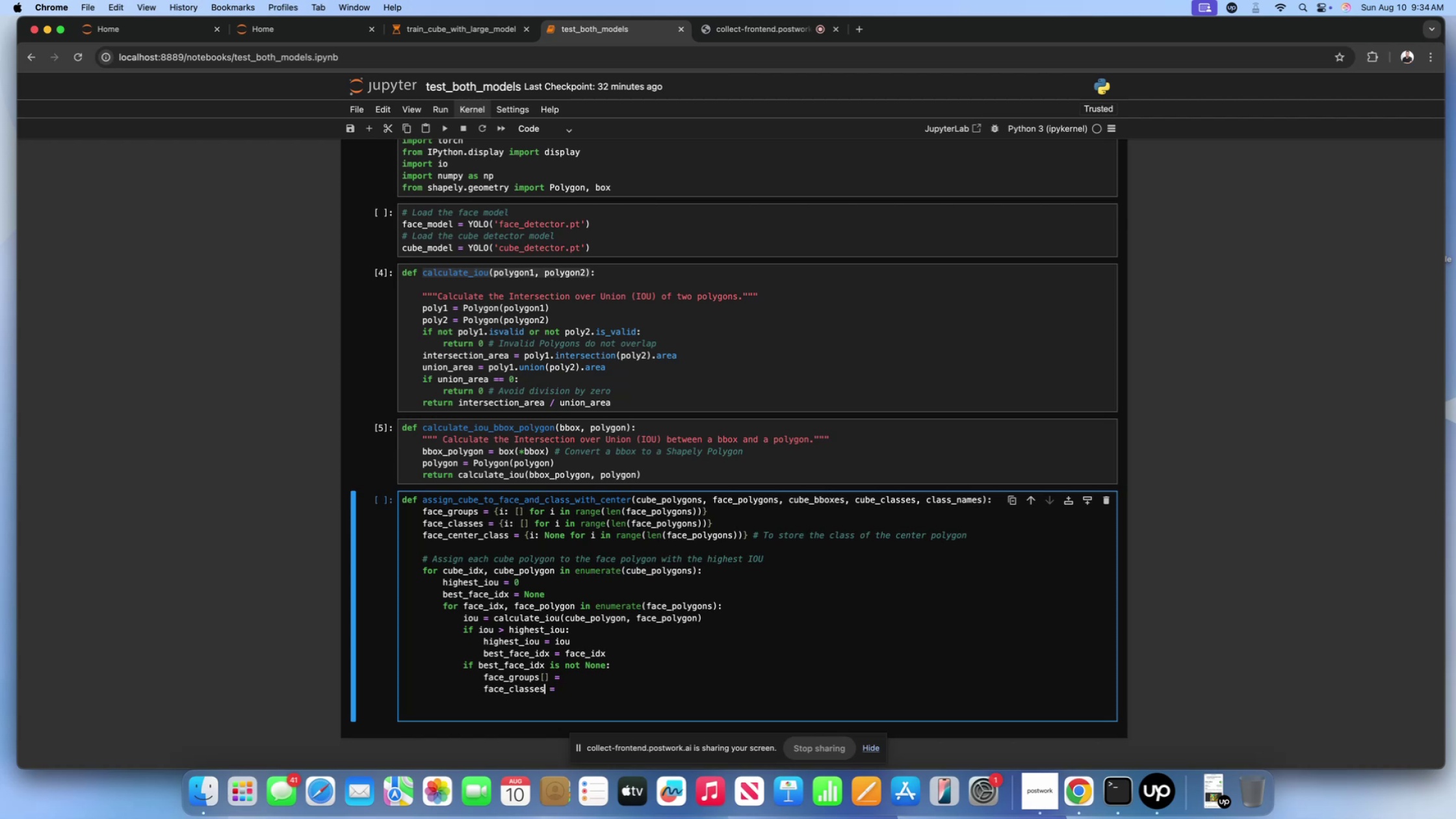 
key(Shift+BracketLeft)
 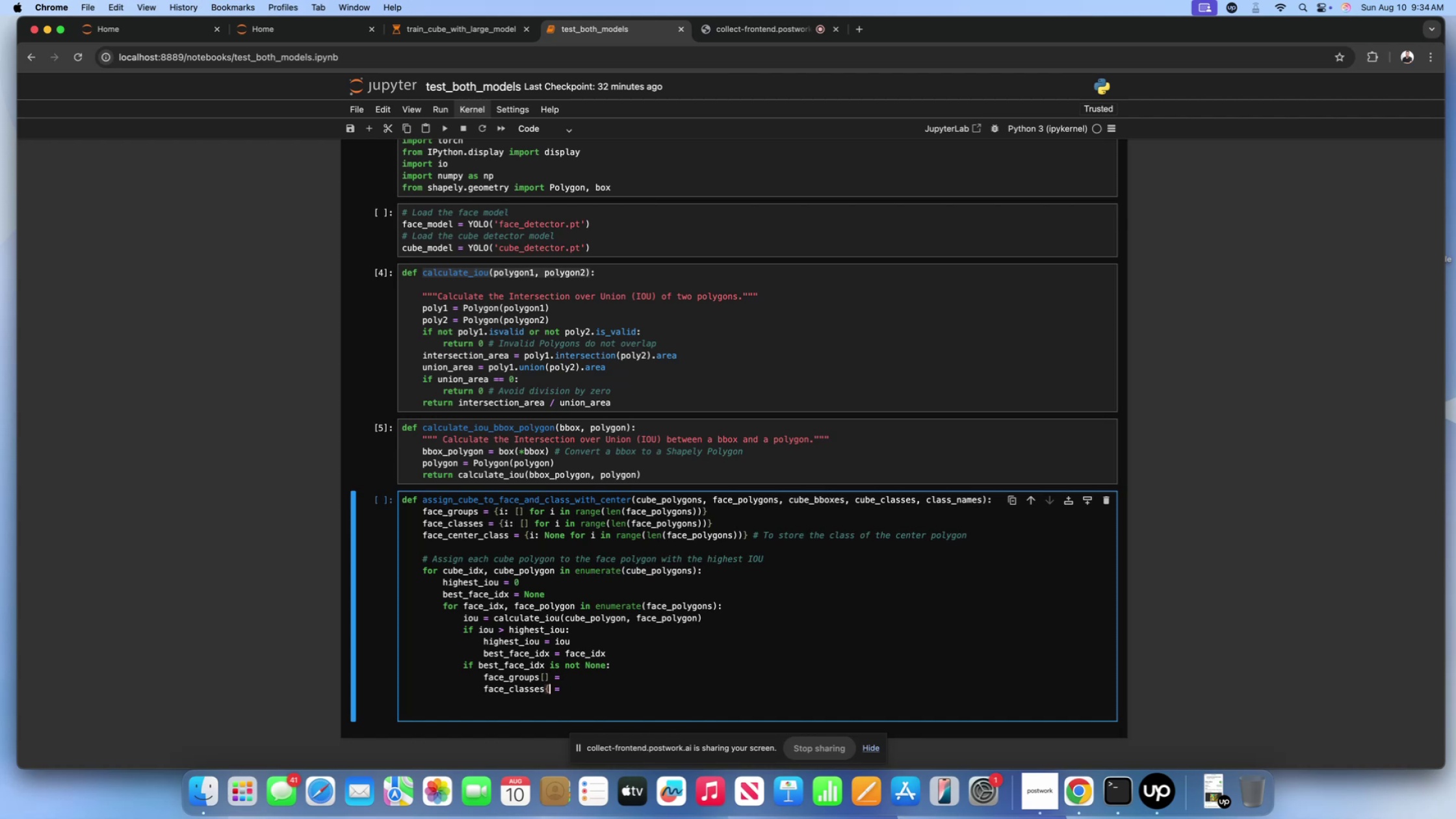 
key(Shift+ShiftLeft)
 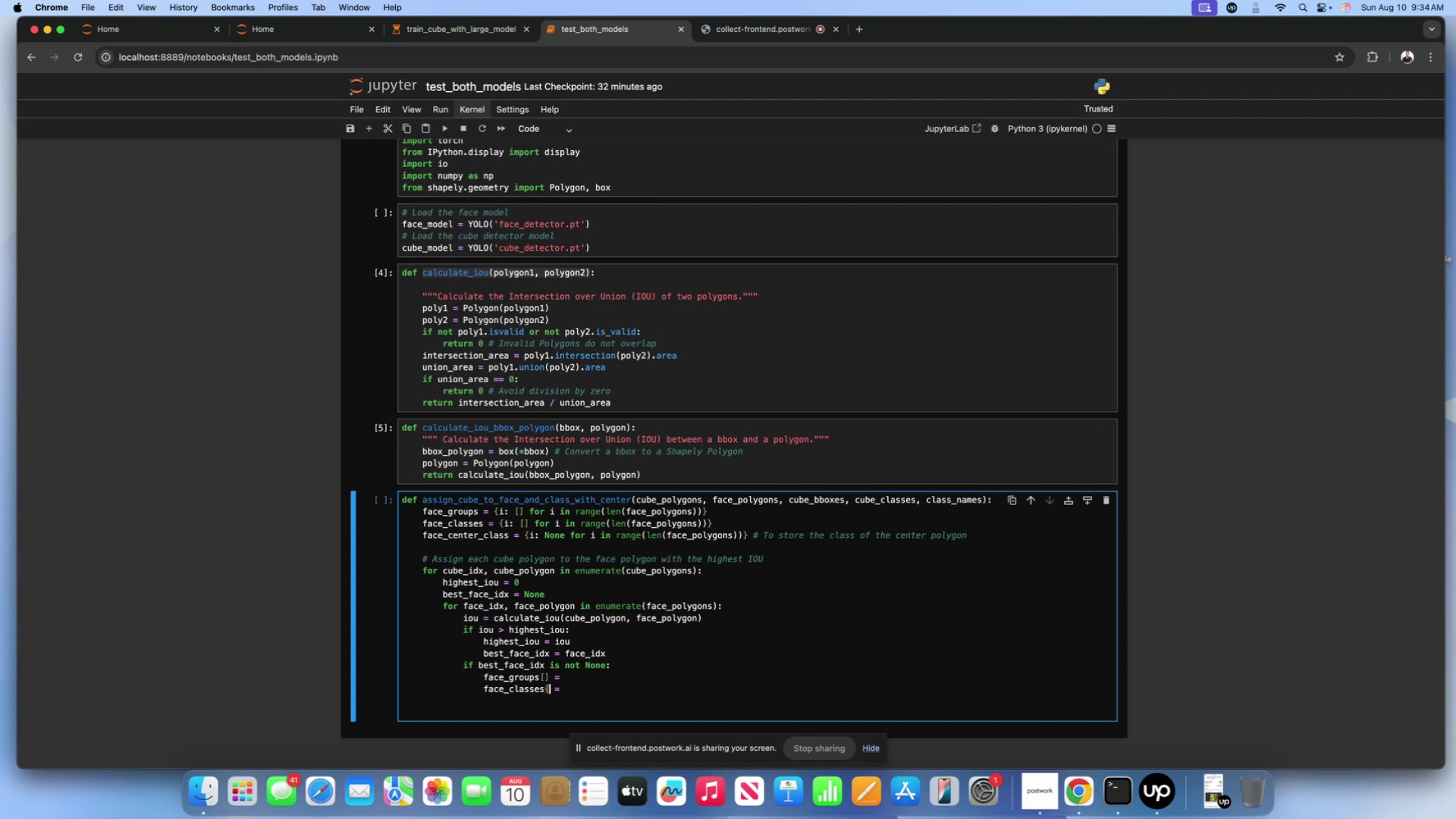 
key(Shift+BracketRight)
 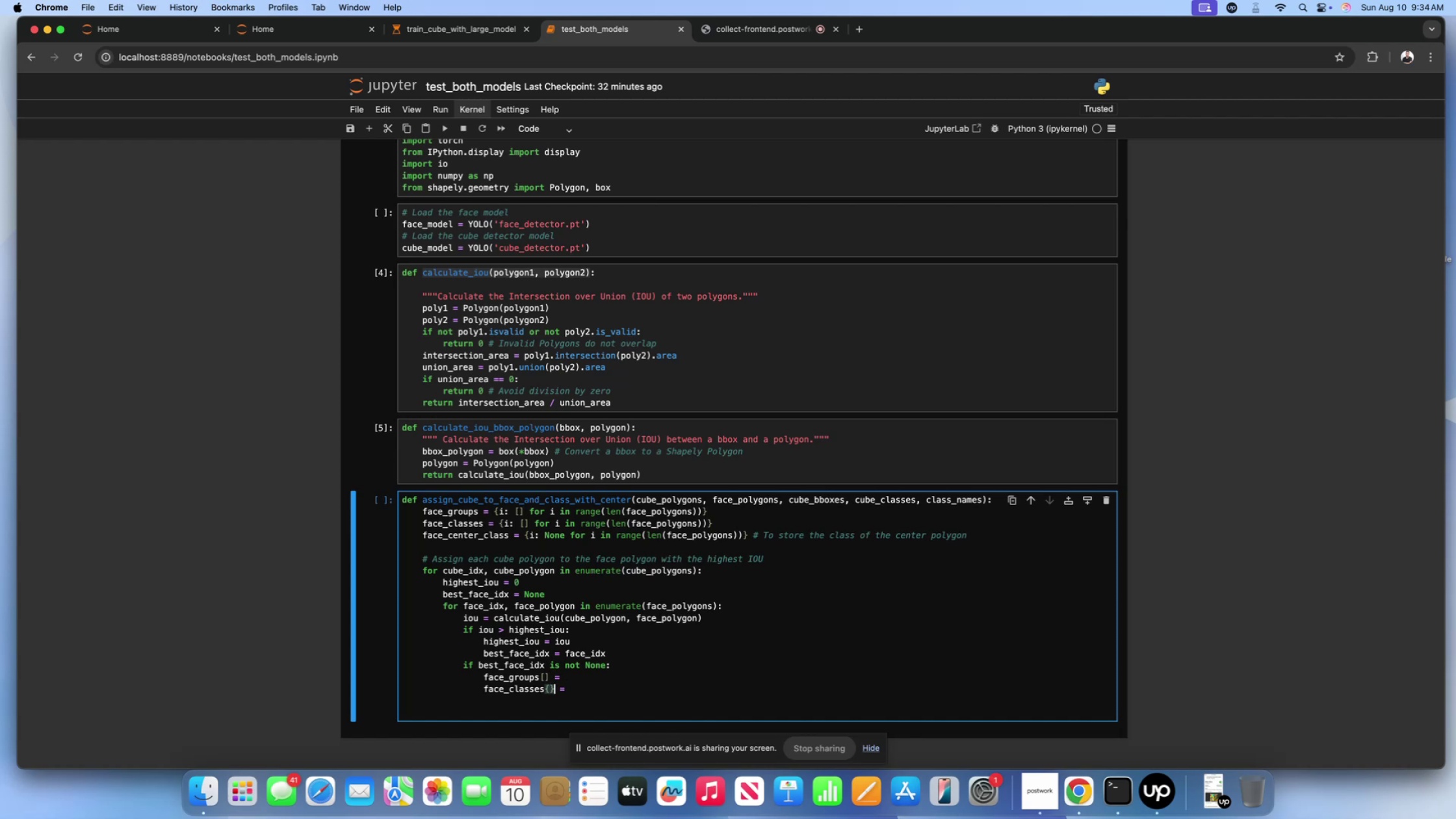 
key(Backspace)
 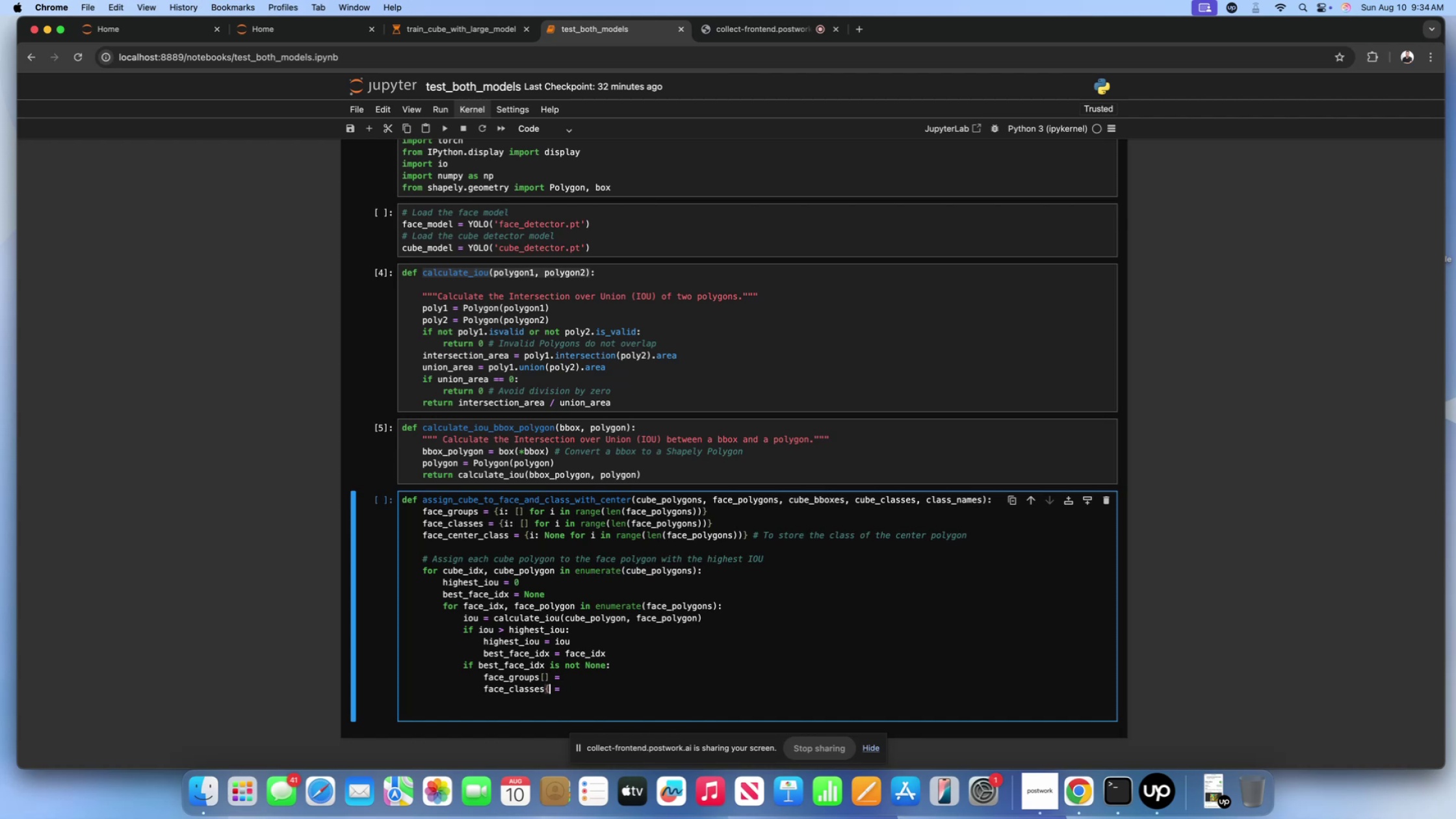 
key(Backspace)
 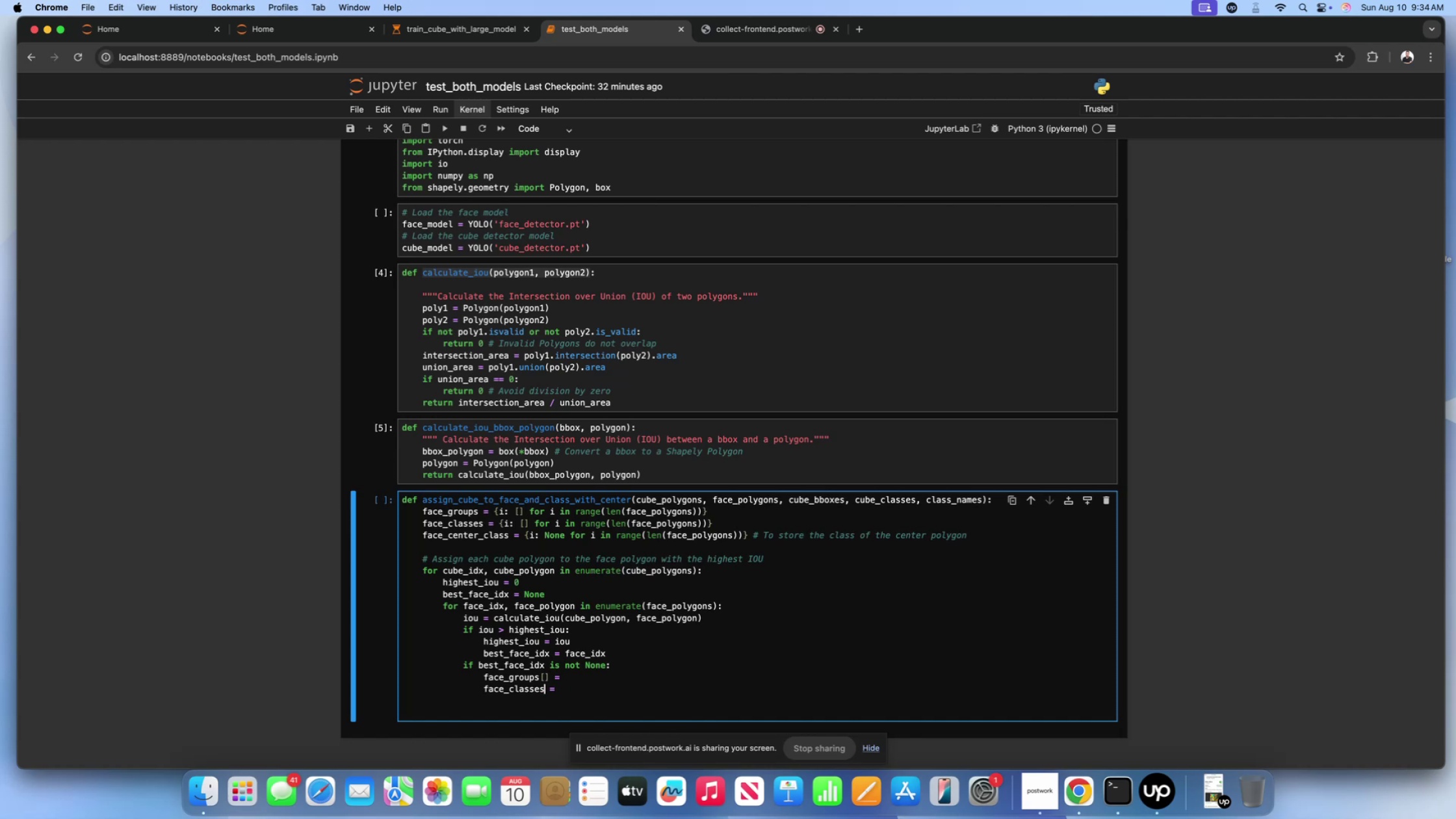 
key(BracketLeft)
 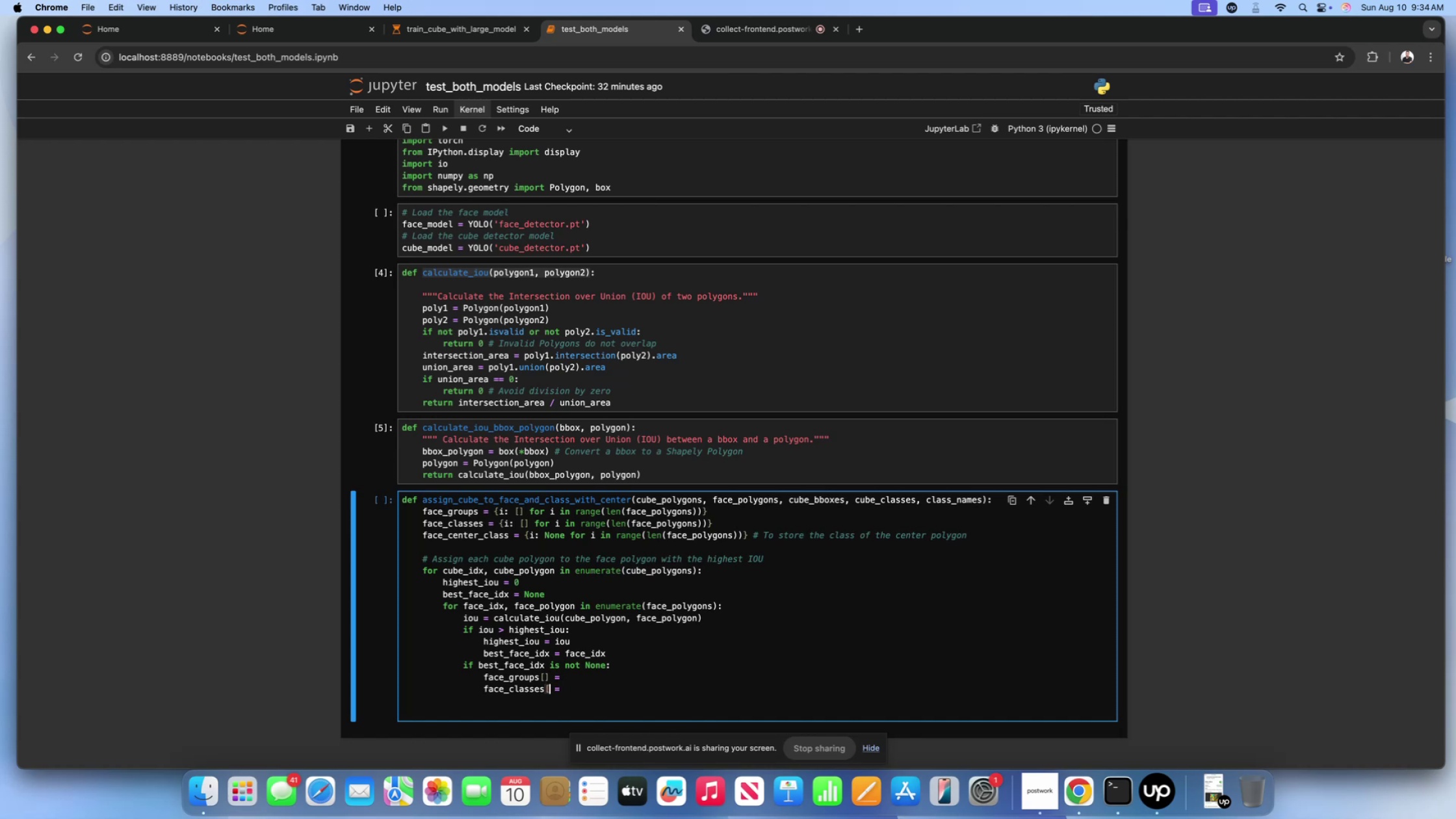 
key(BracketRight)
 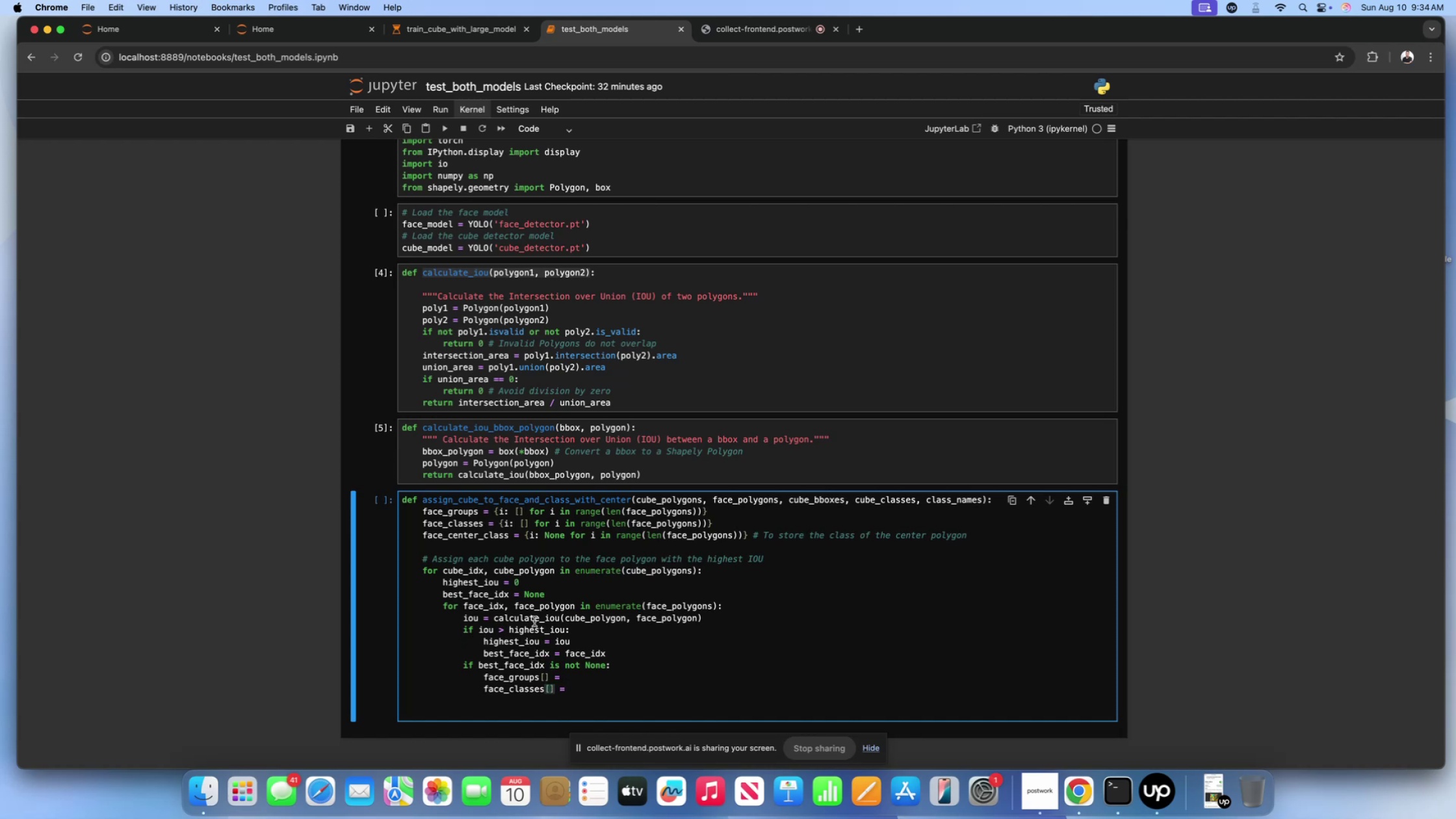 
wait(7.5)
 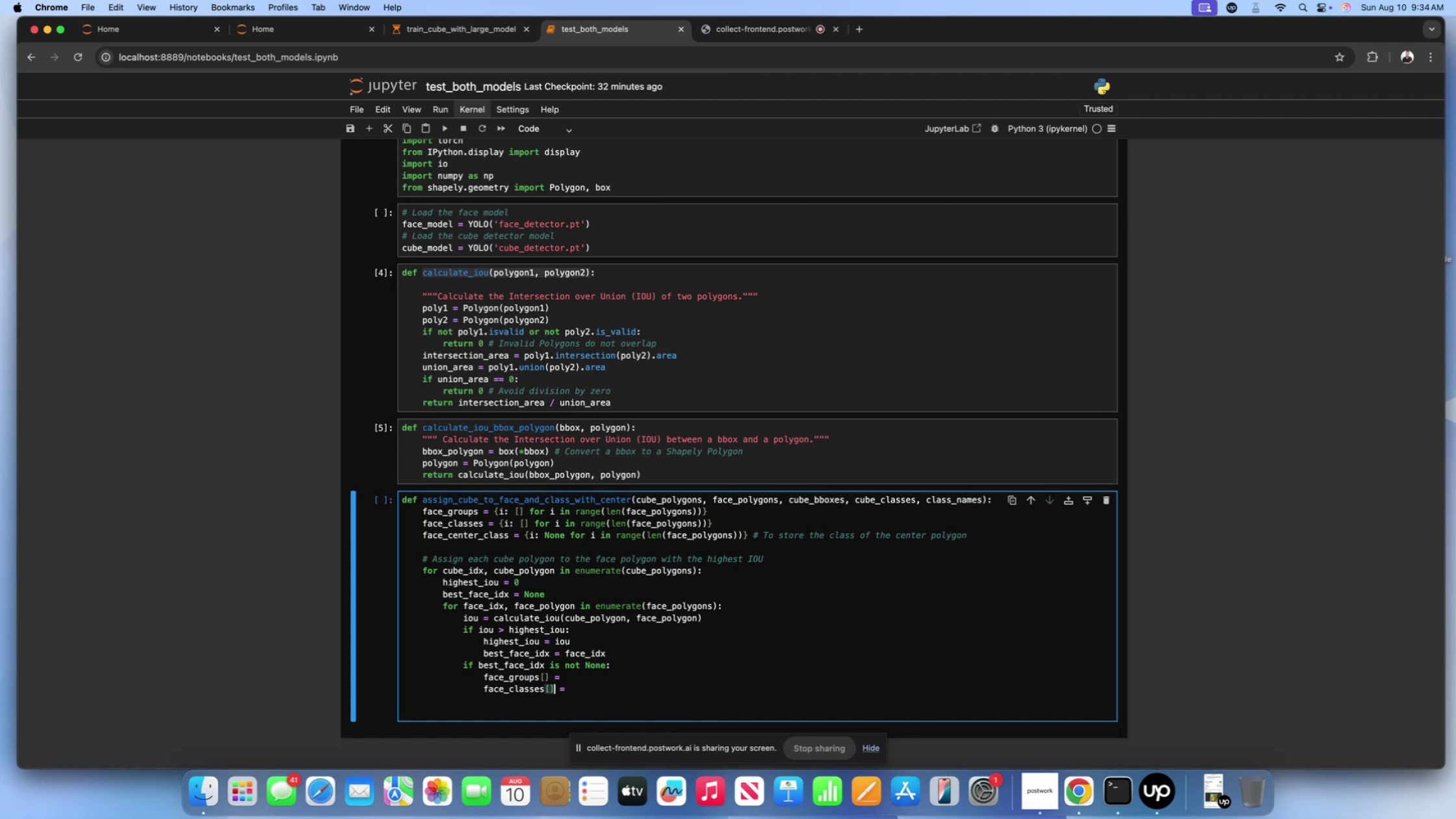 
left_click_drag(start_coordinate=[544, 665], to_coordinate=[479, 668])
 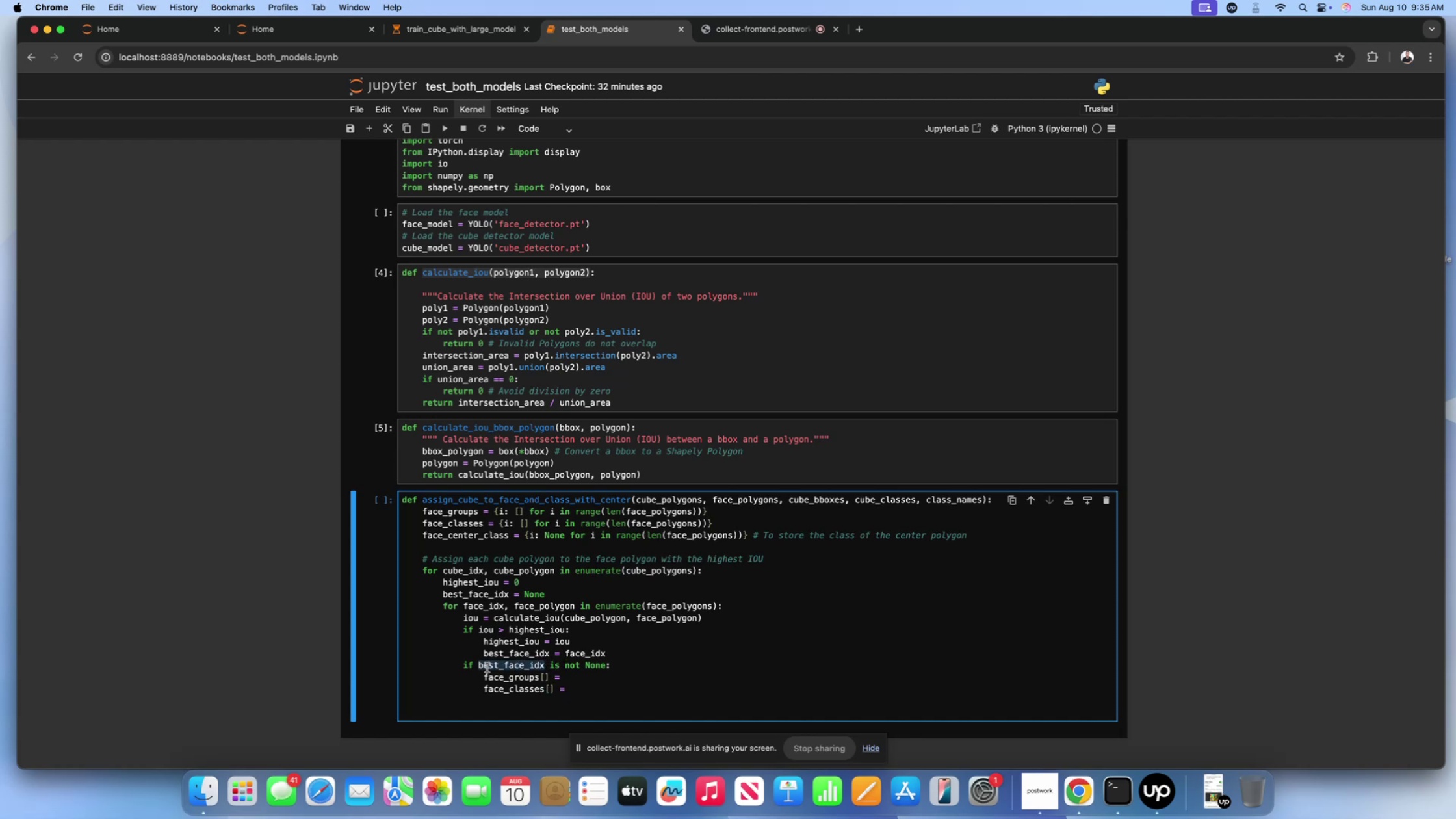 
key(Meta+C)
 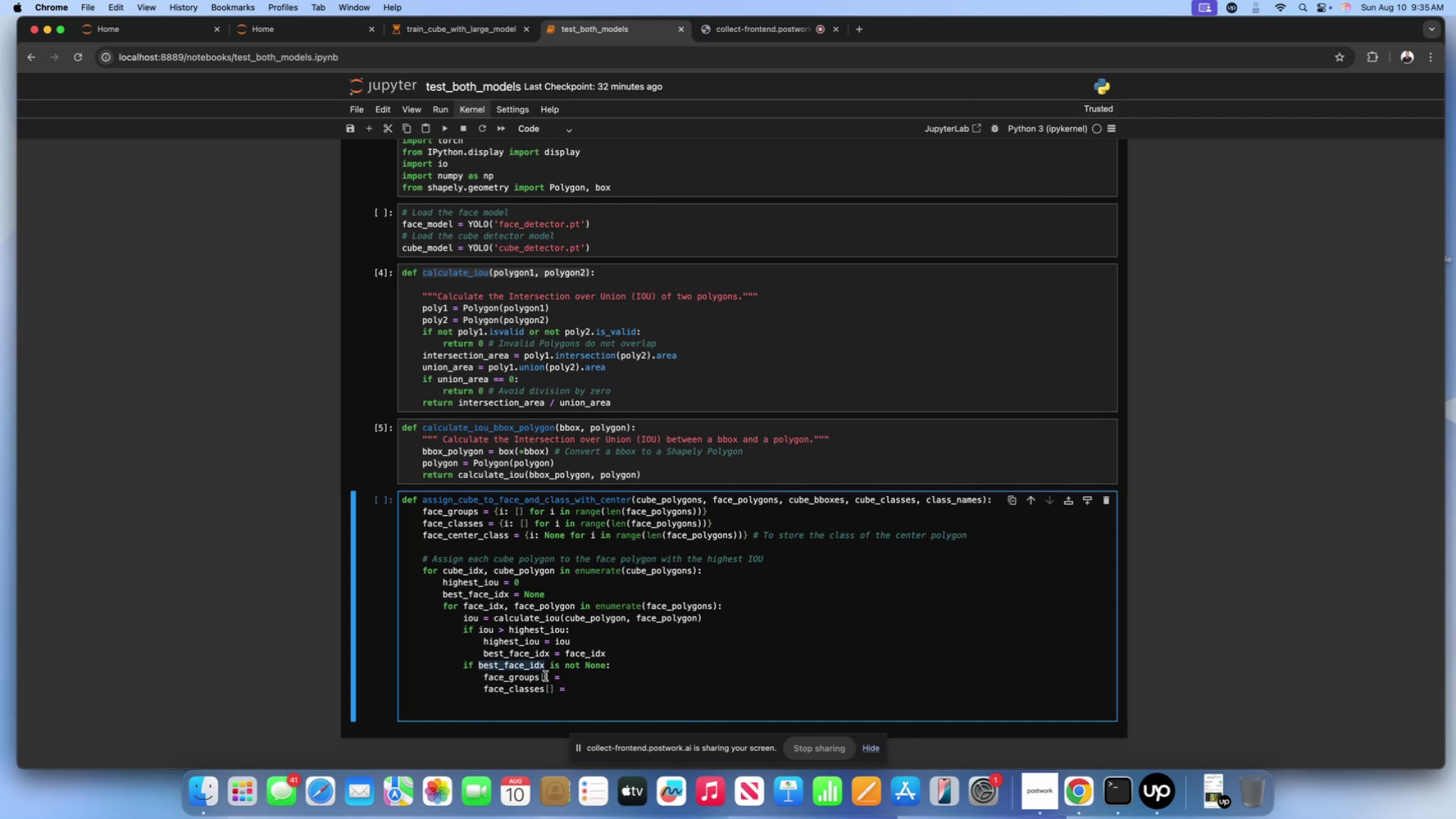 
left_click([545, 677])
 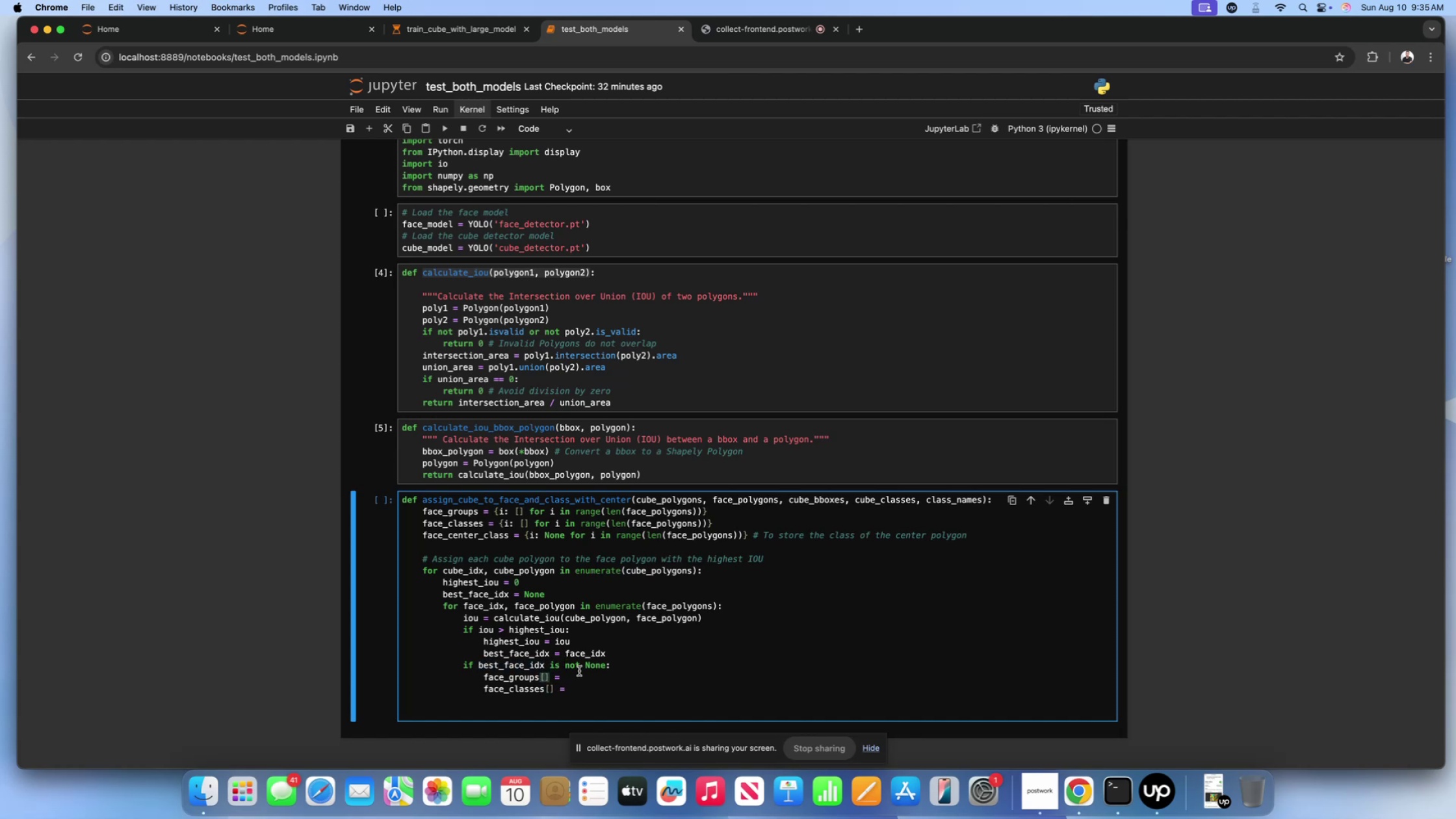 
key(Meta+V)
 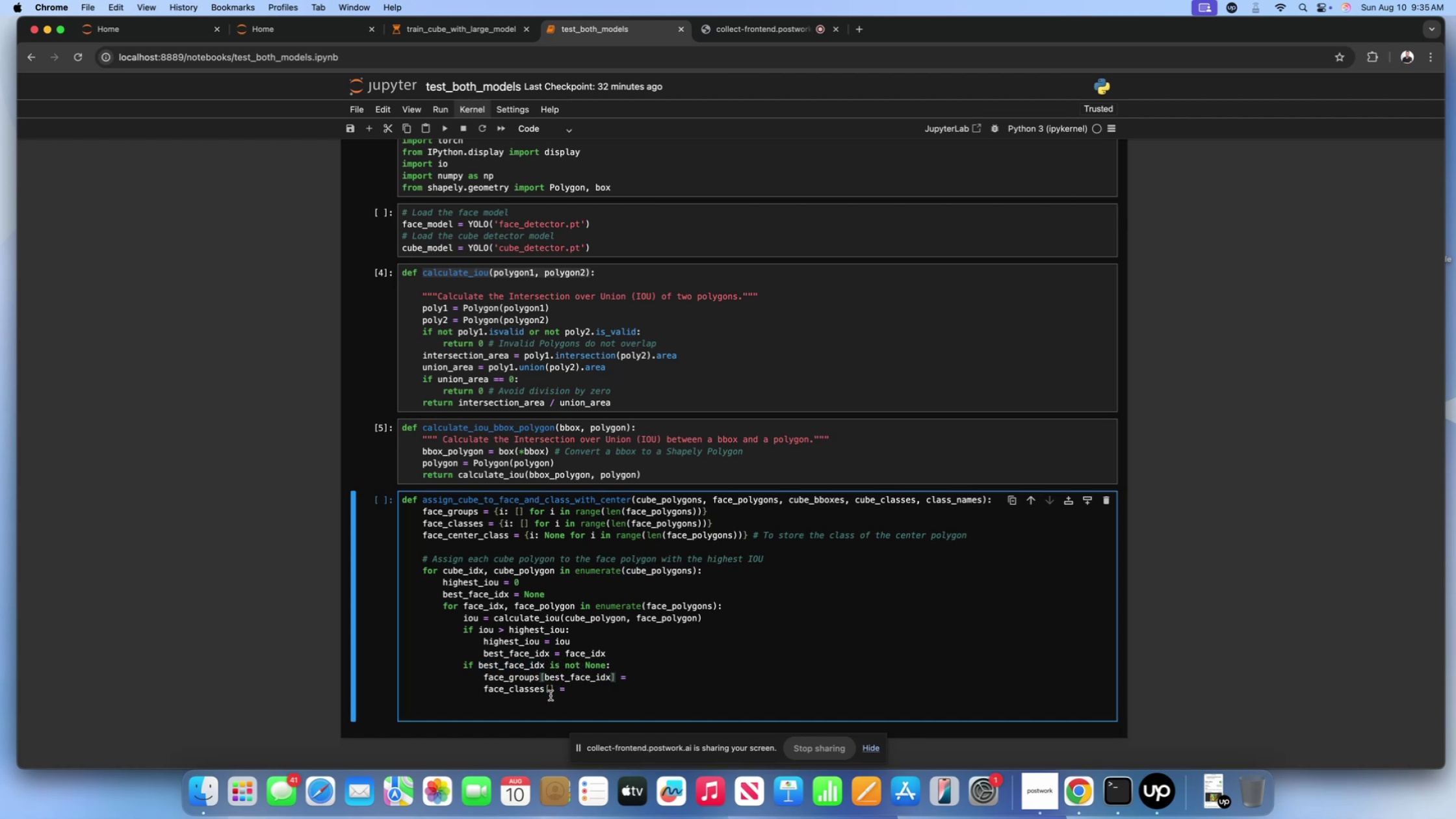 
left_click([549, 693])
 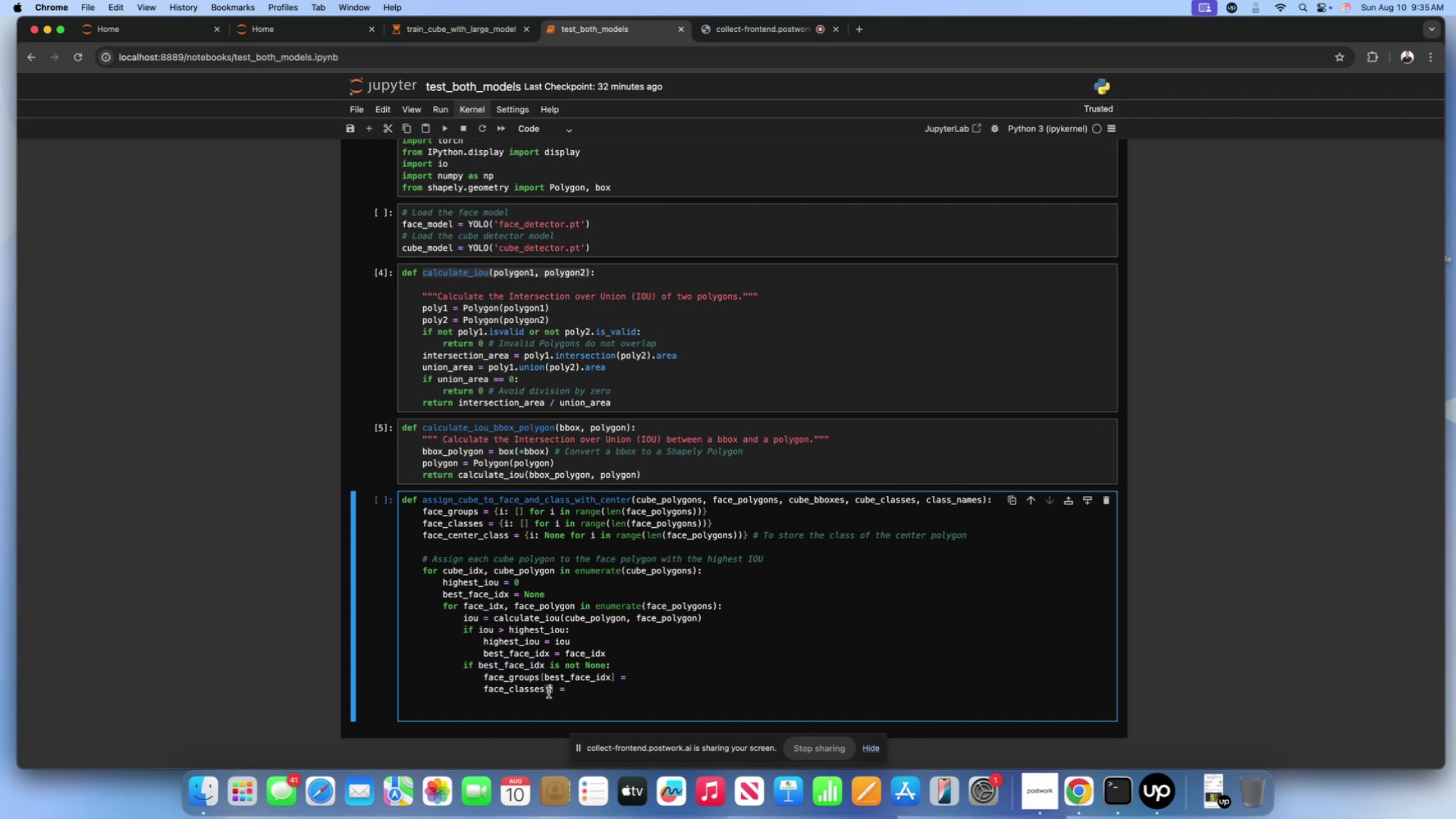 
key(Meta+V)
 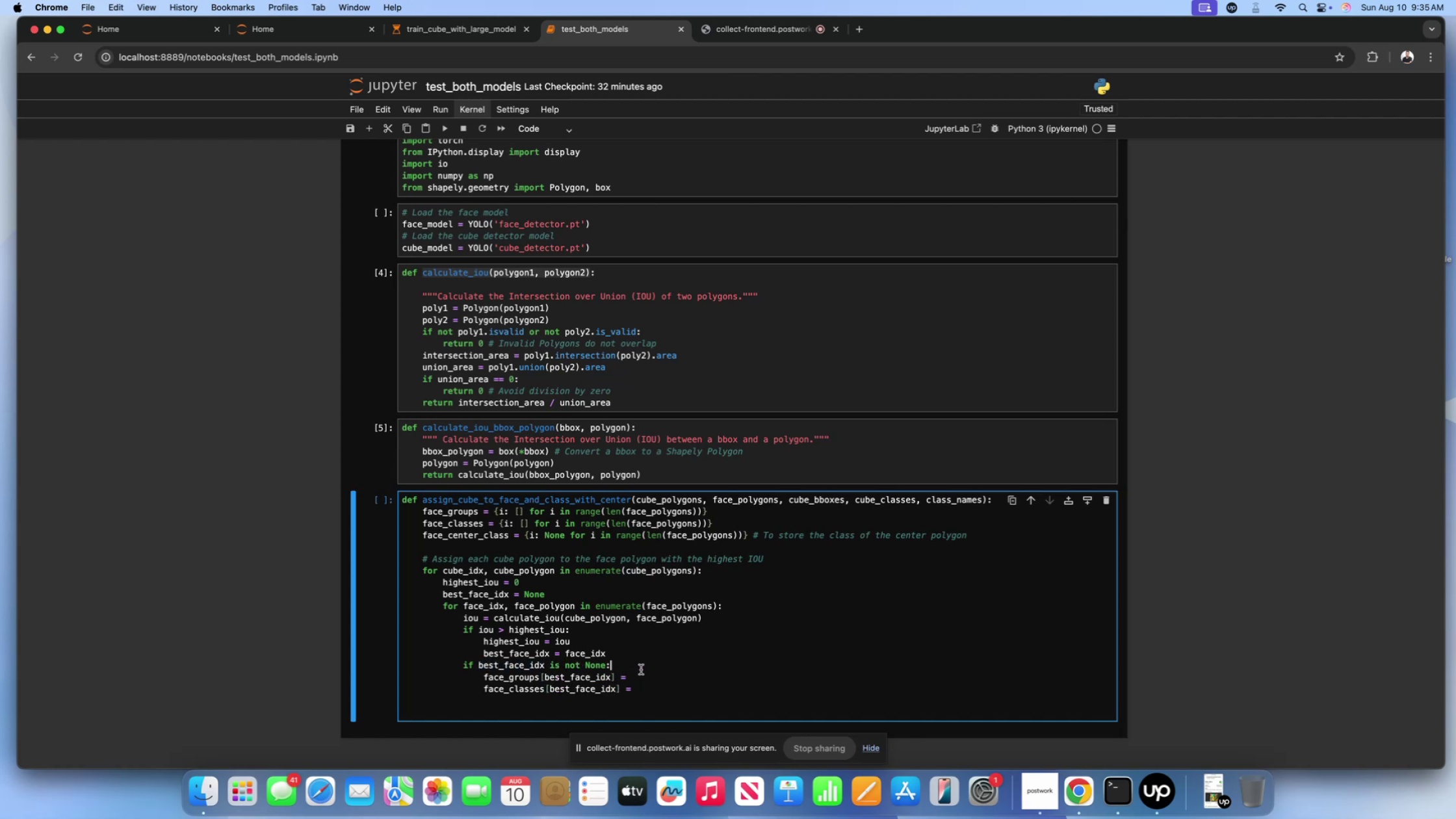 
double_click([647, 684])
 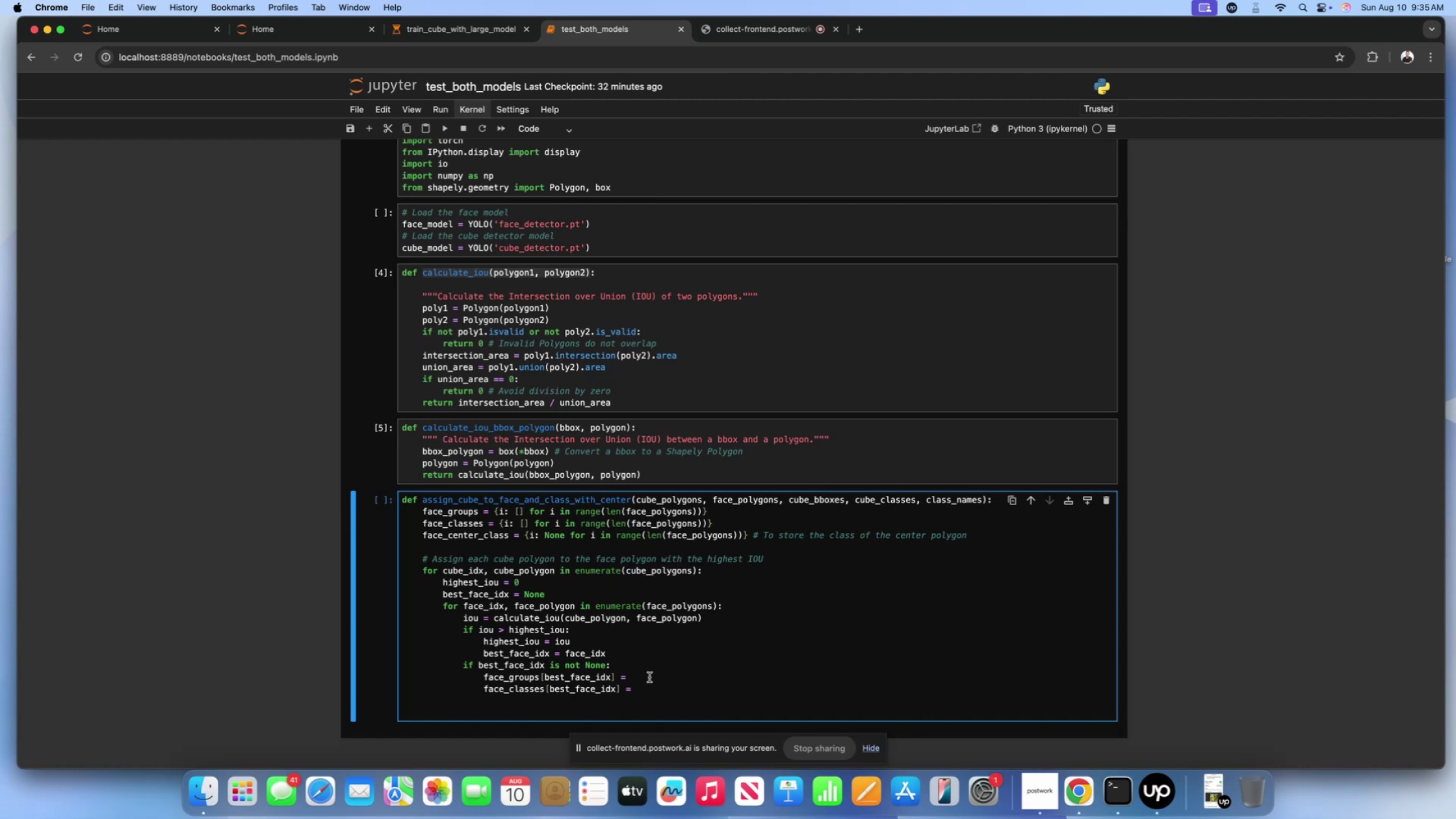 
left_click([649, 677])
 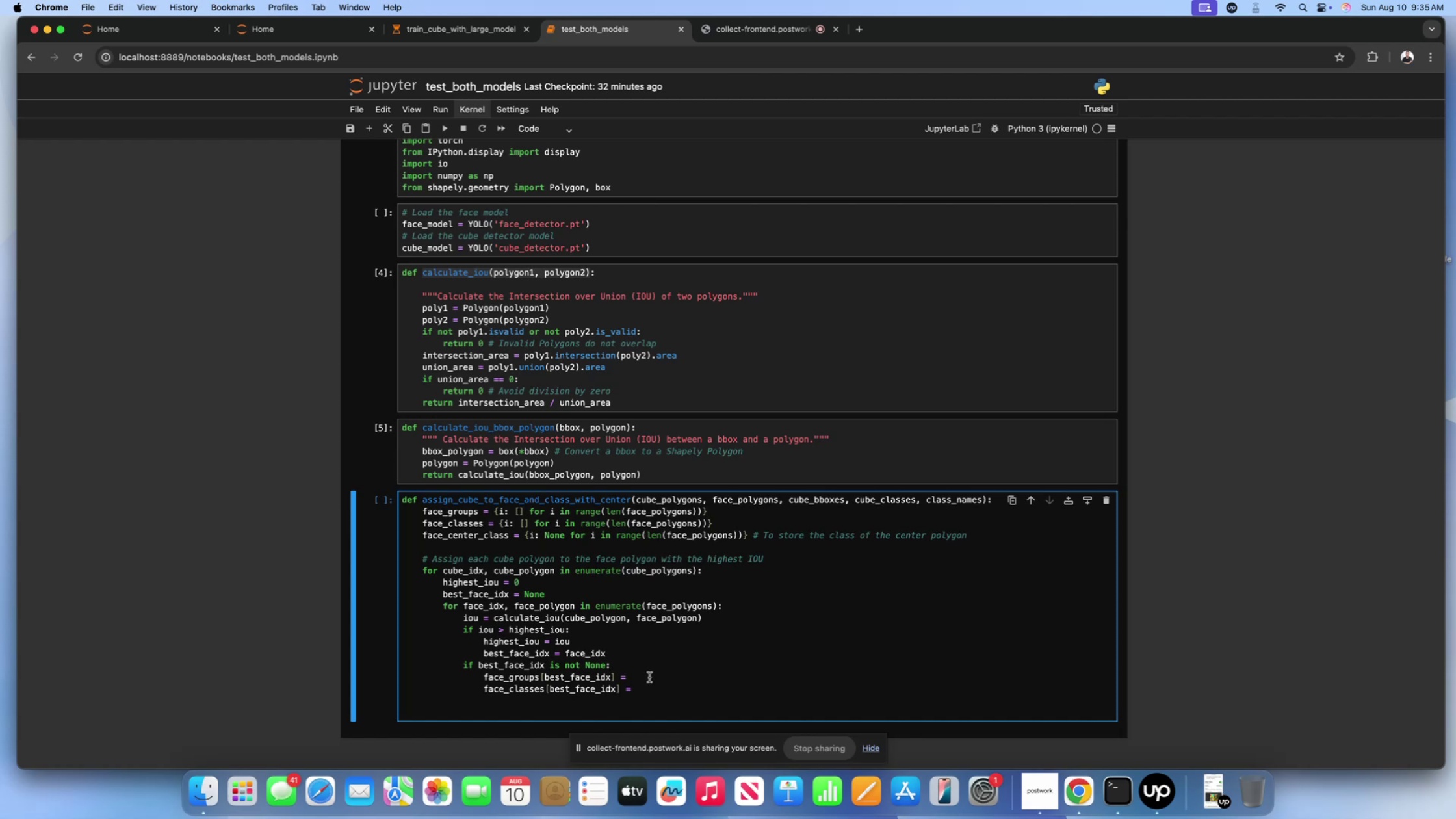 
key(Backspace)
 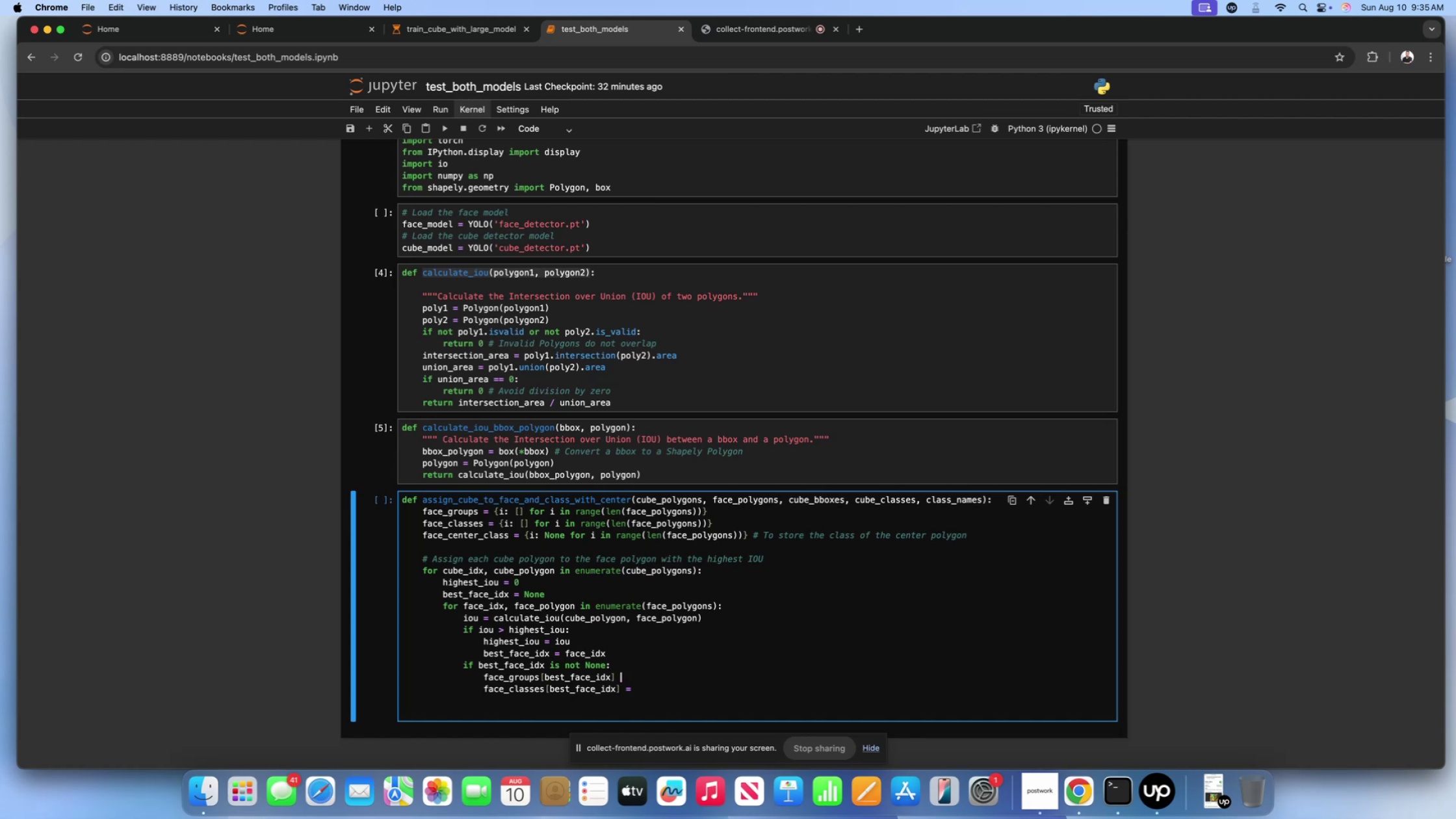 
key(Backspace)
 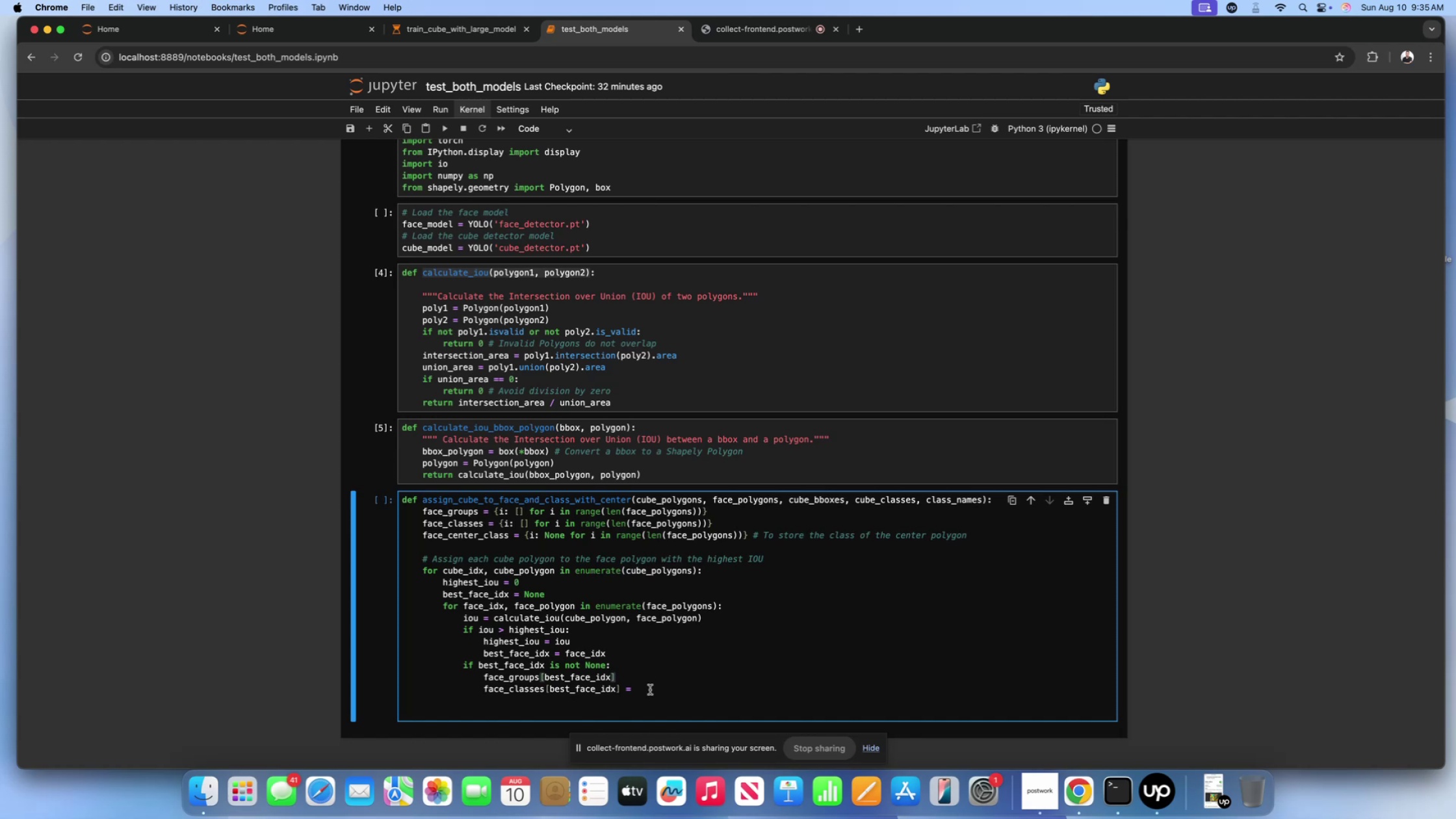 
left_click([650, 690])
 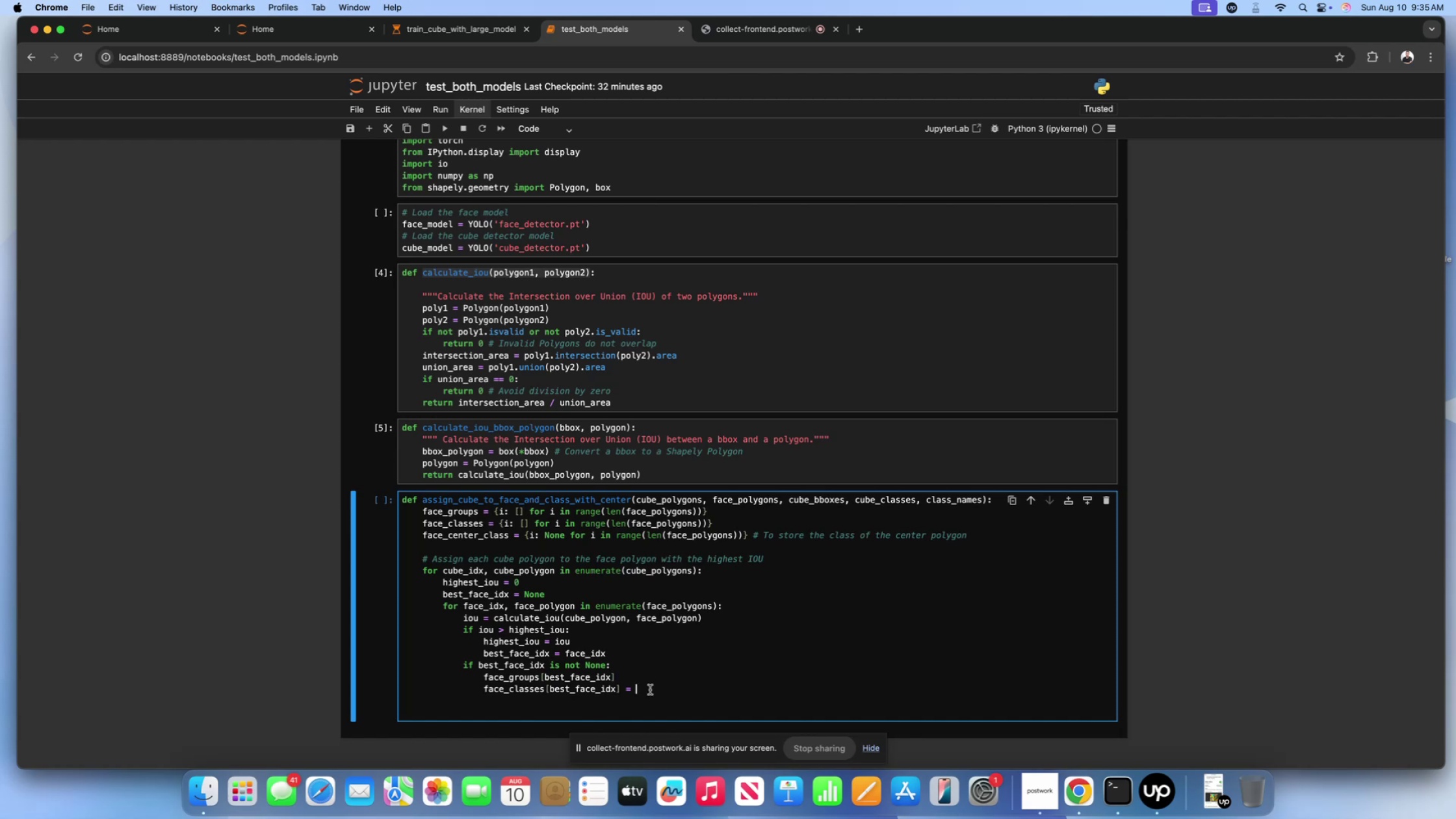 
key(Backspace)
 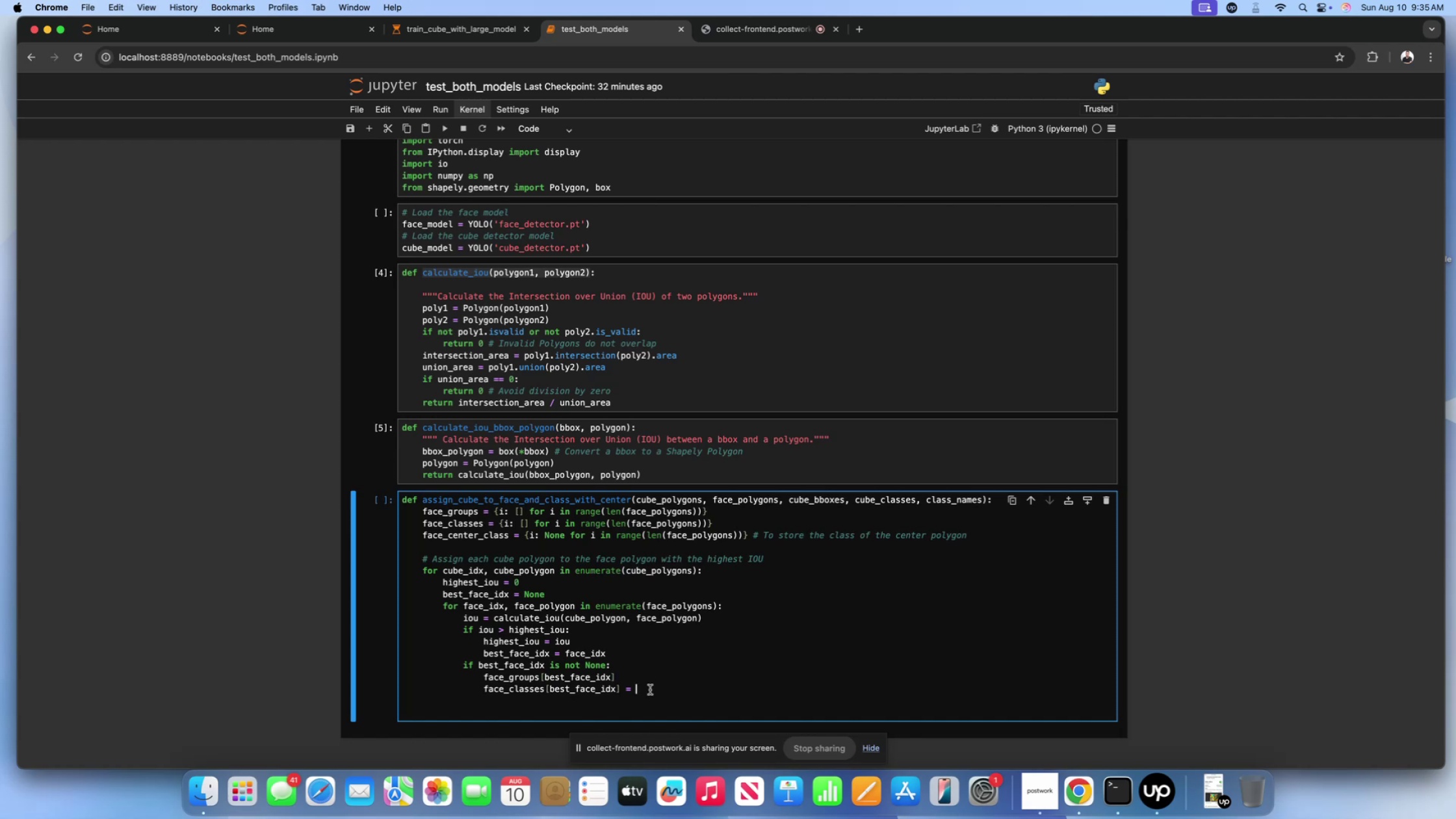 
key(Backspace)
 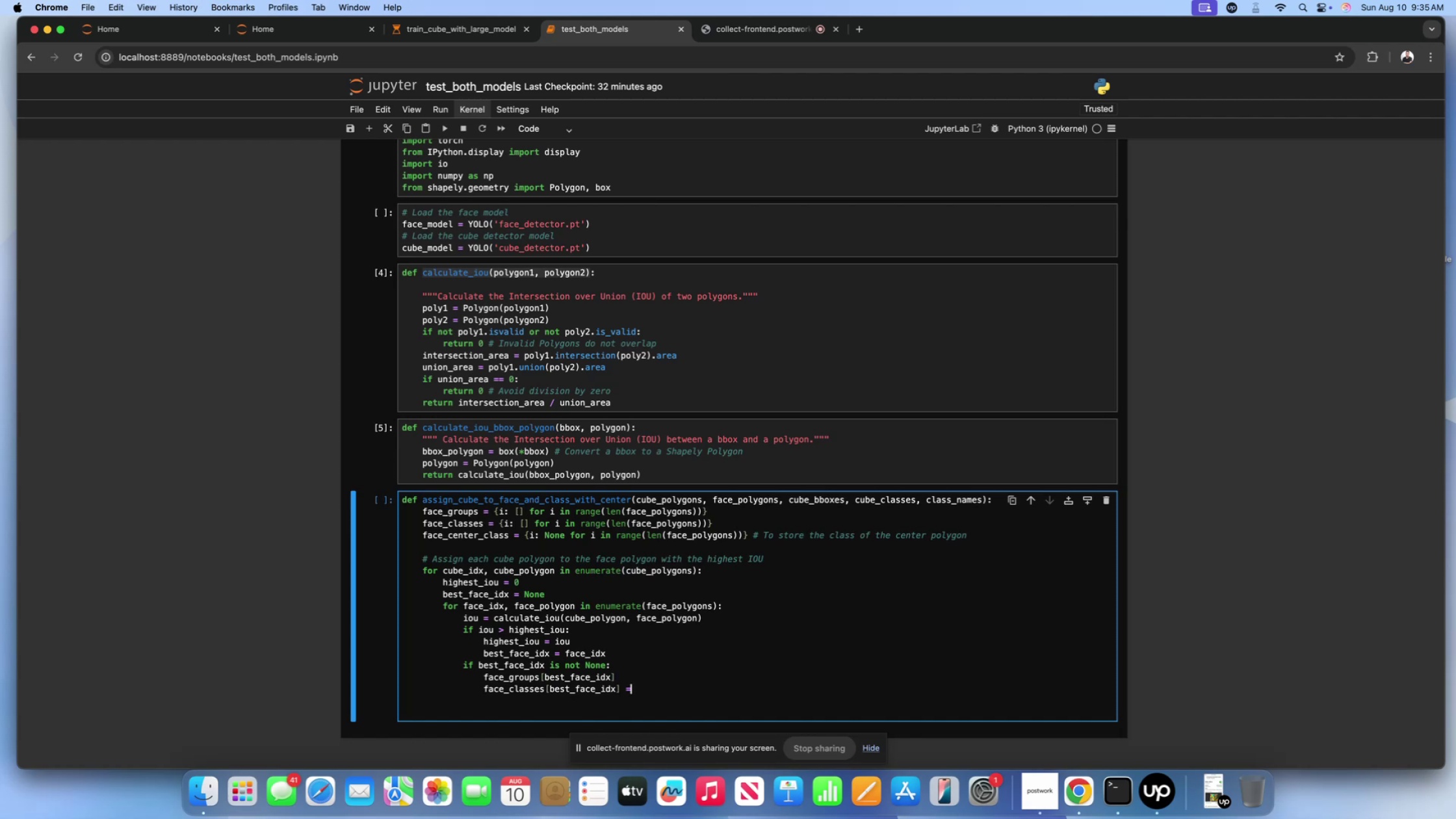 
key(Backspace)
 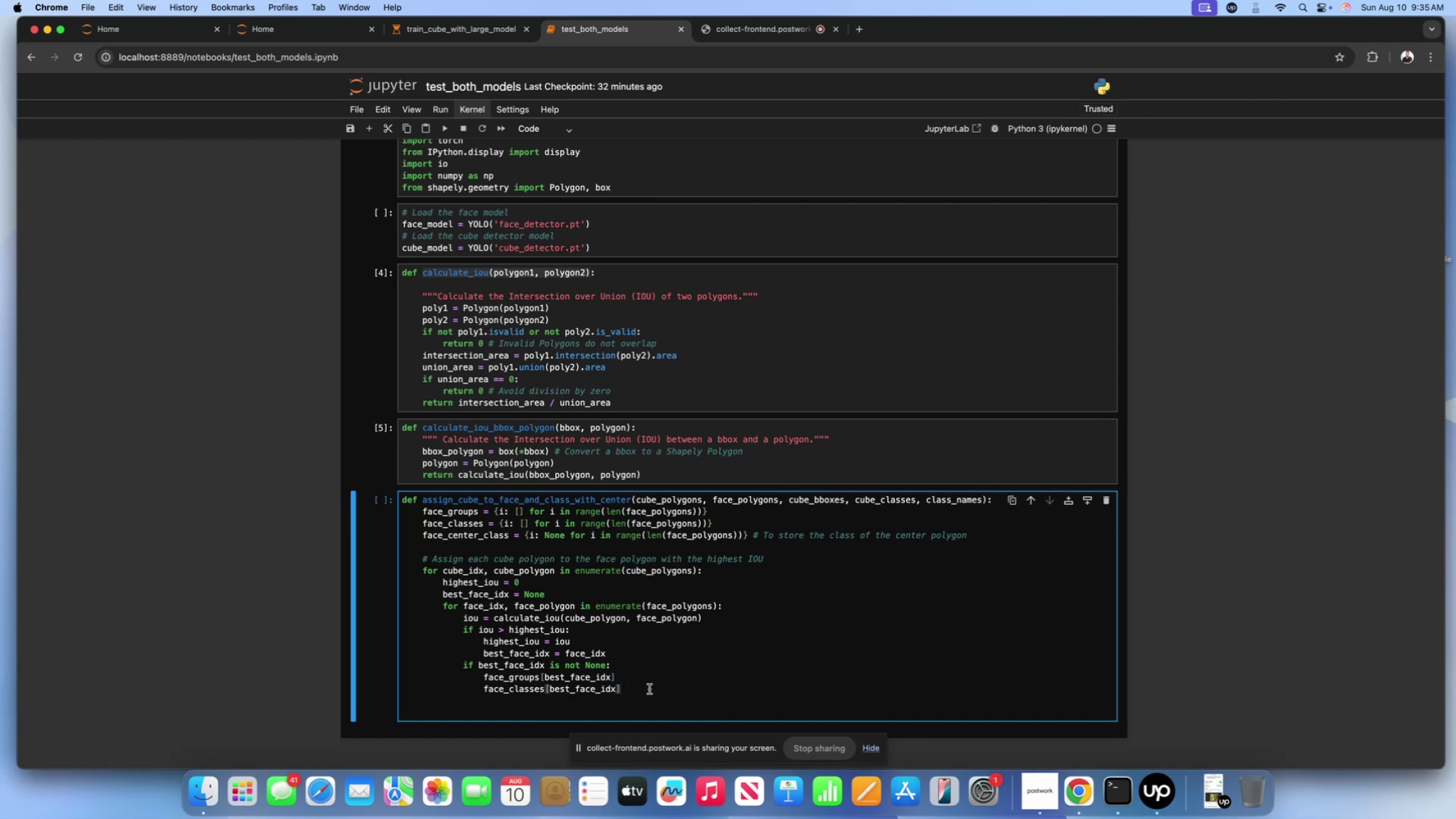 
left_click([647, 681])
 